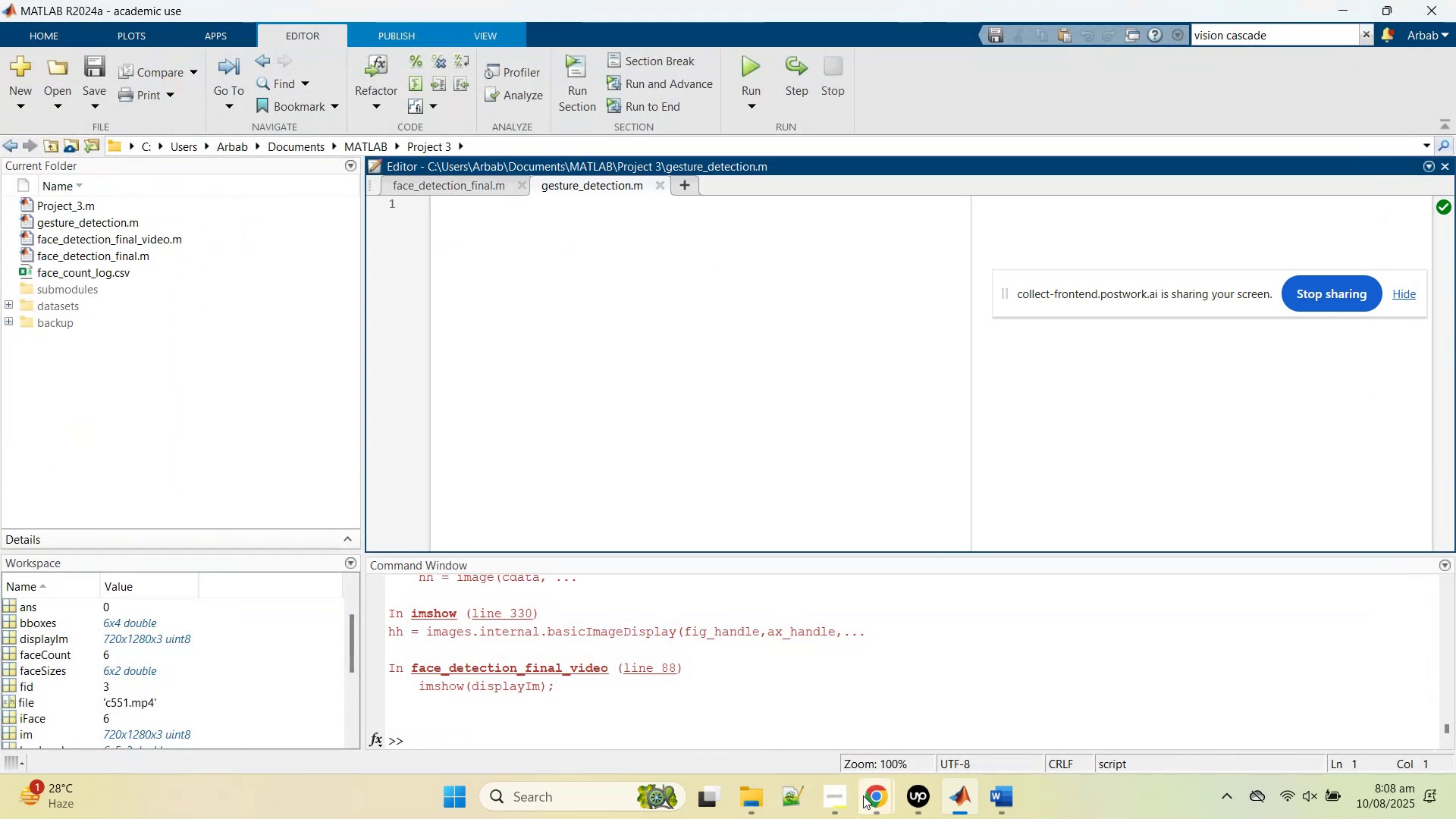 
left_click([863, 795])
 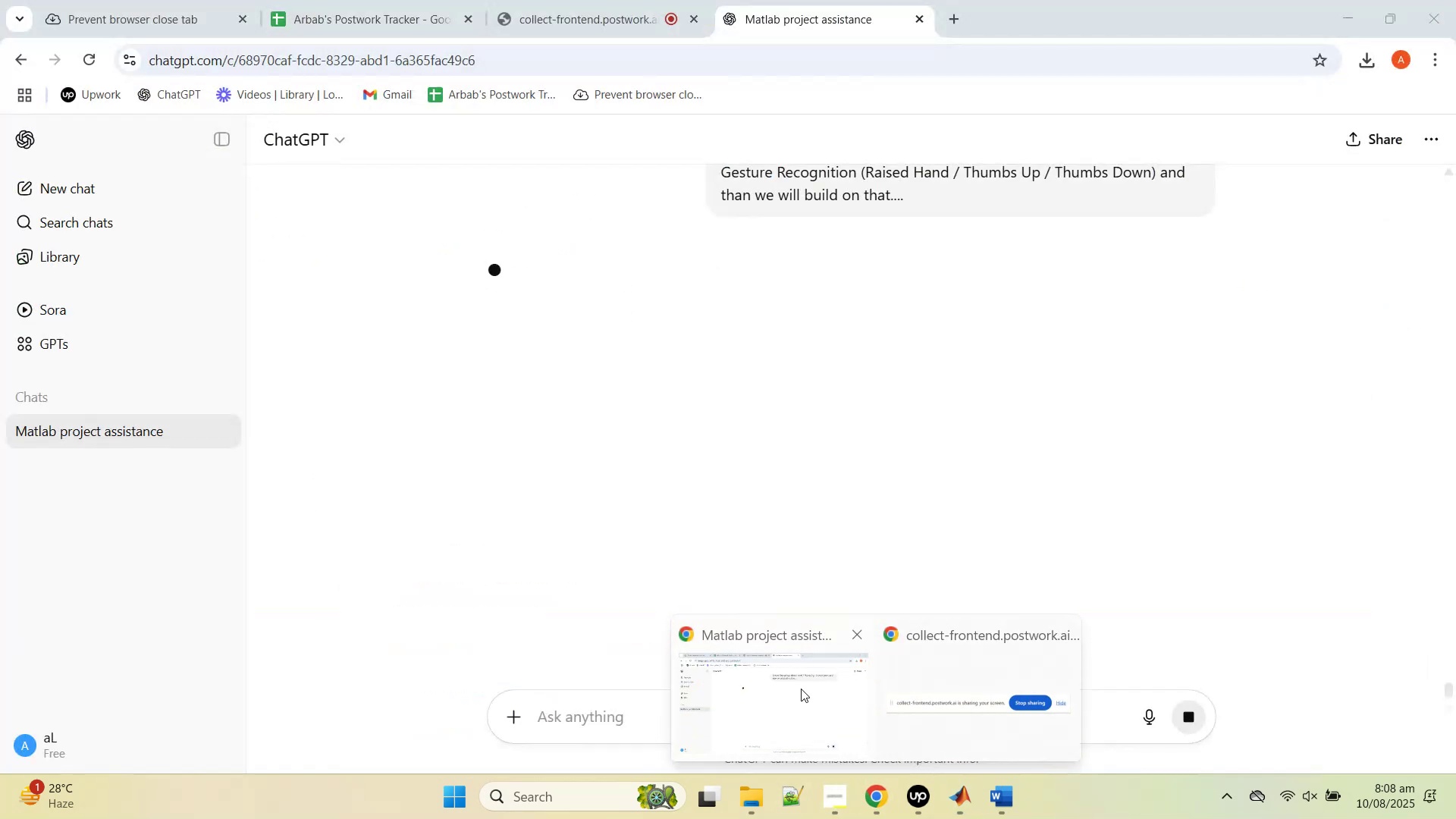 
left_click([801, 689])
 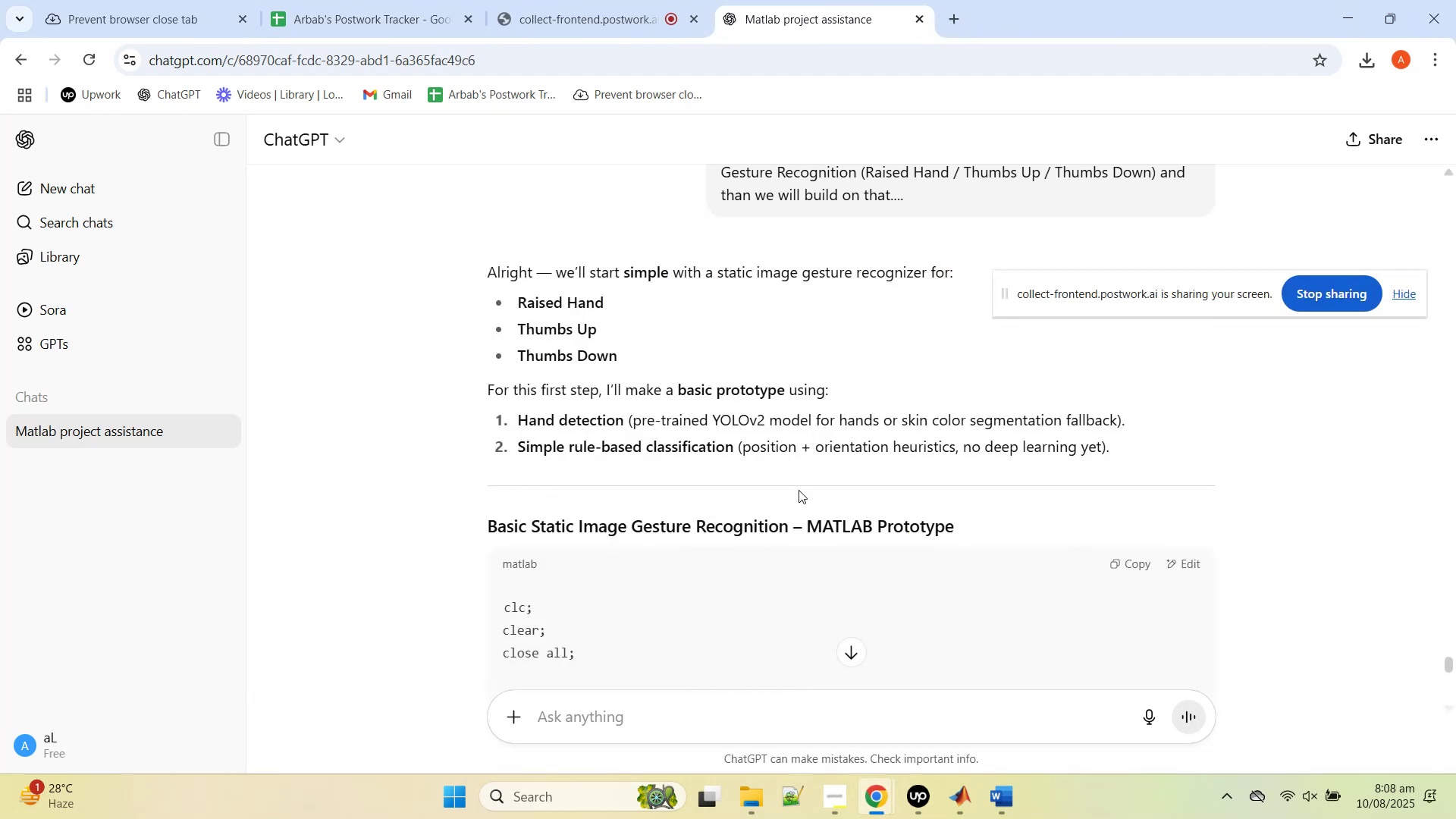 
scroll: coordinate [764, 441], scroll_direction: down, amount: 2.0
 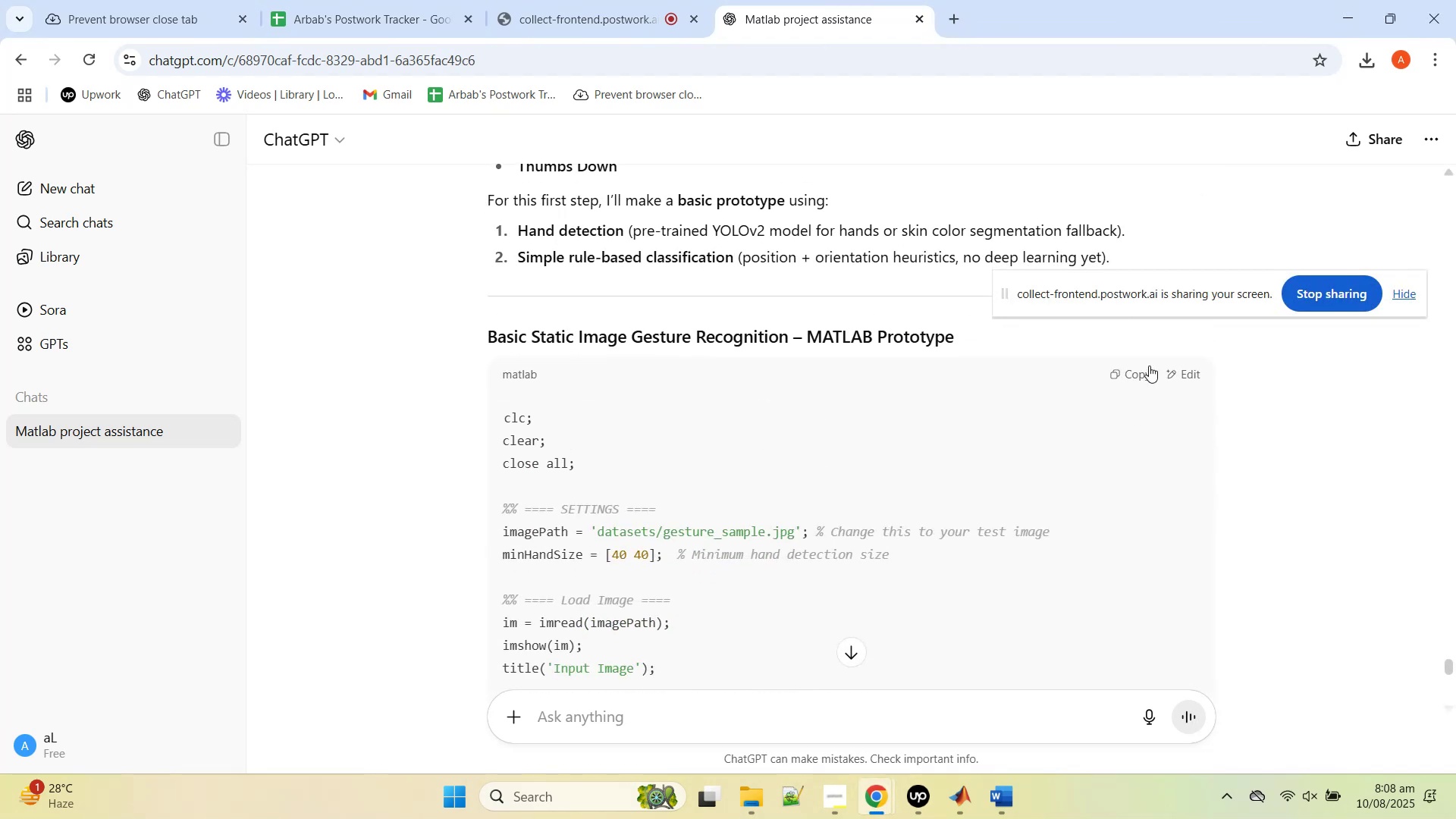 
left_click([1141, 369])
 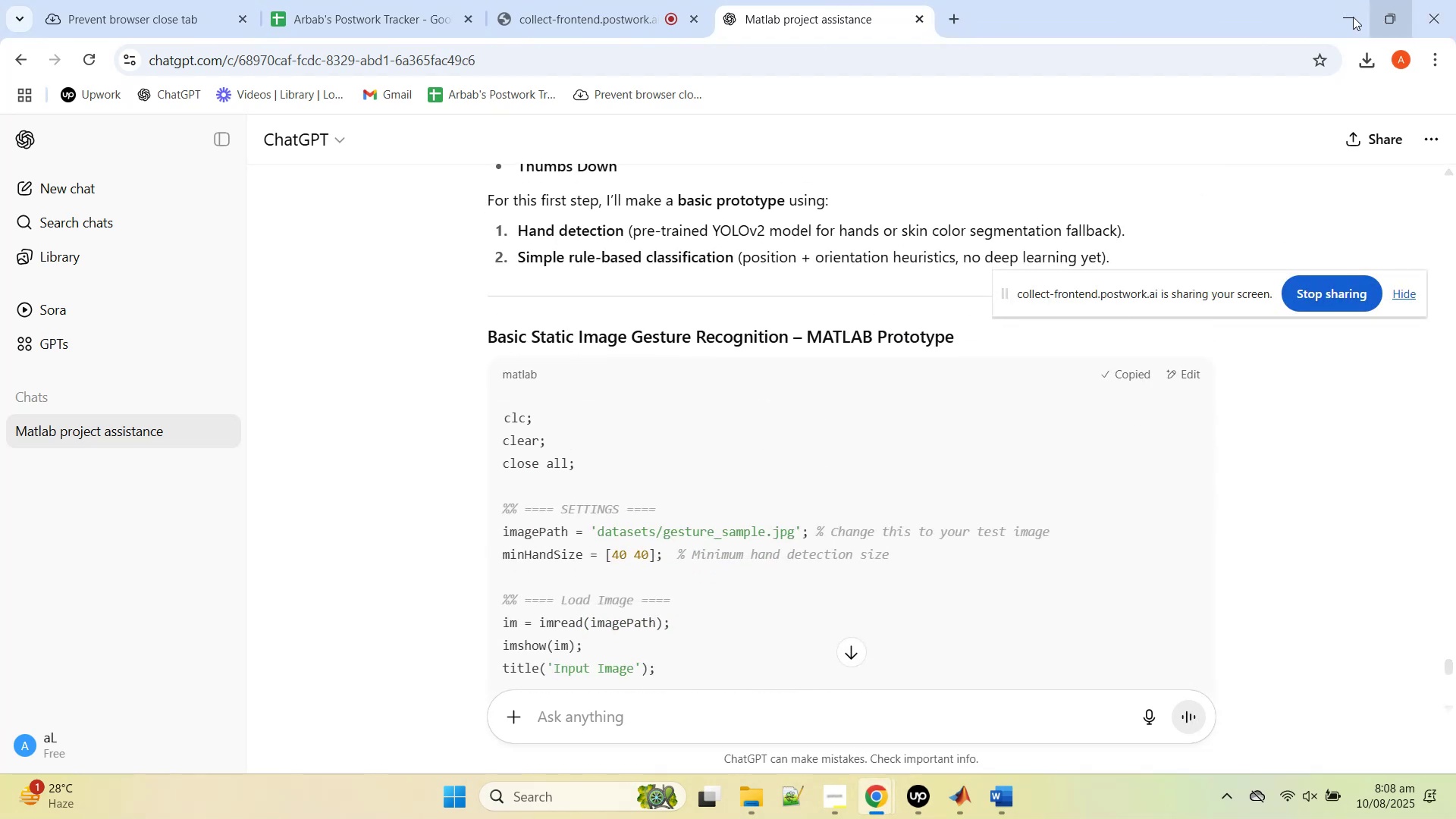 
left_click([1337, 20])
 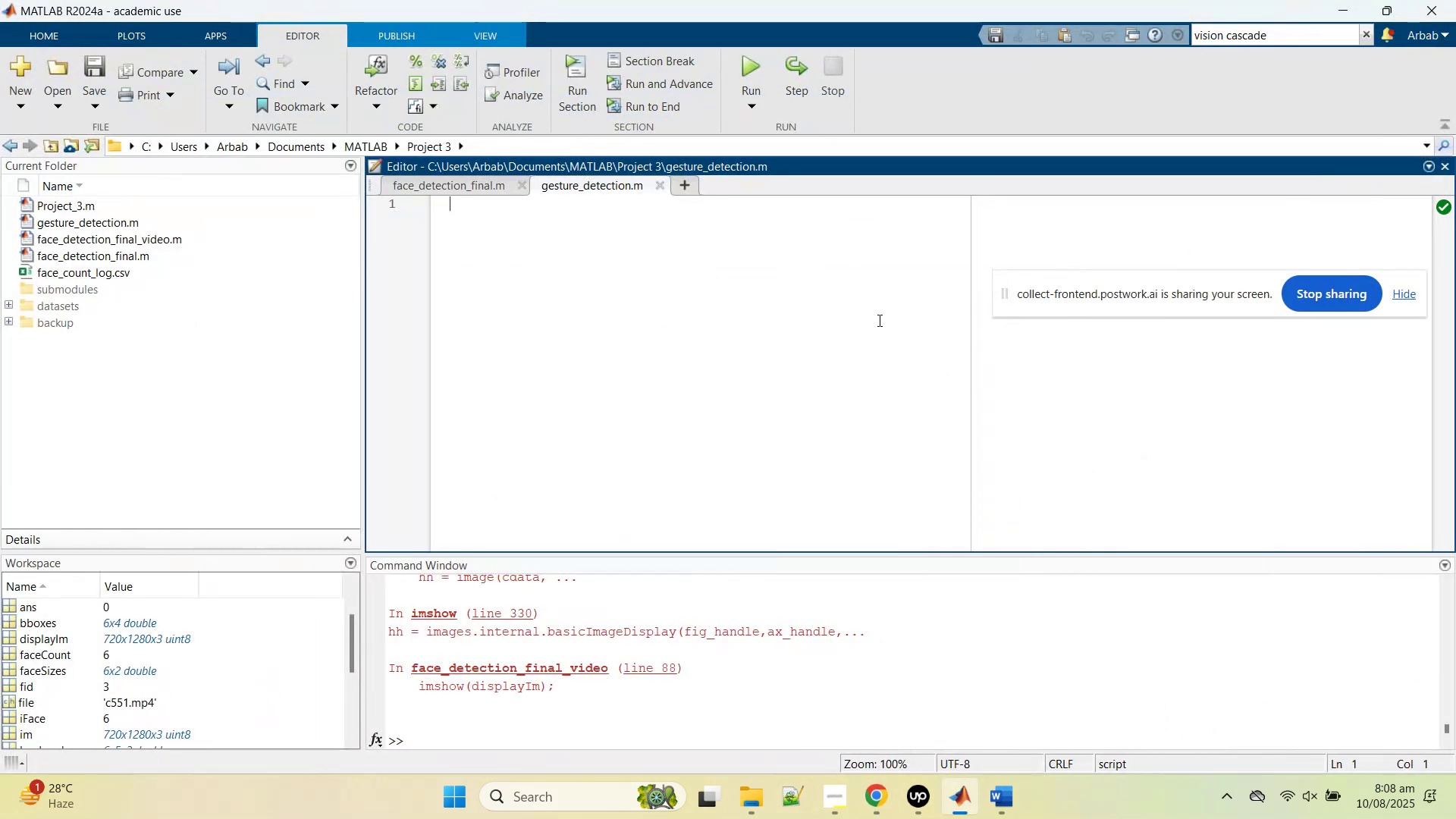 
key(Control+V)
 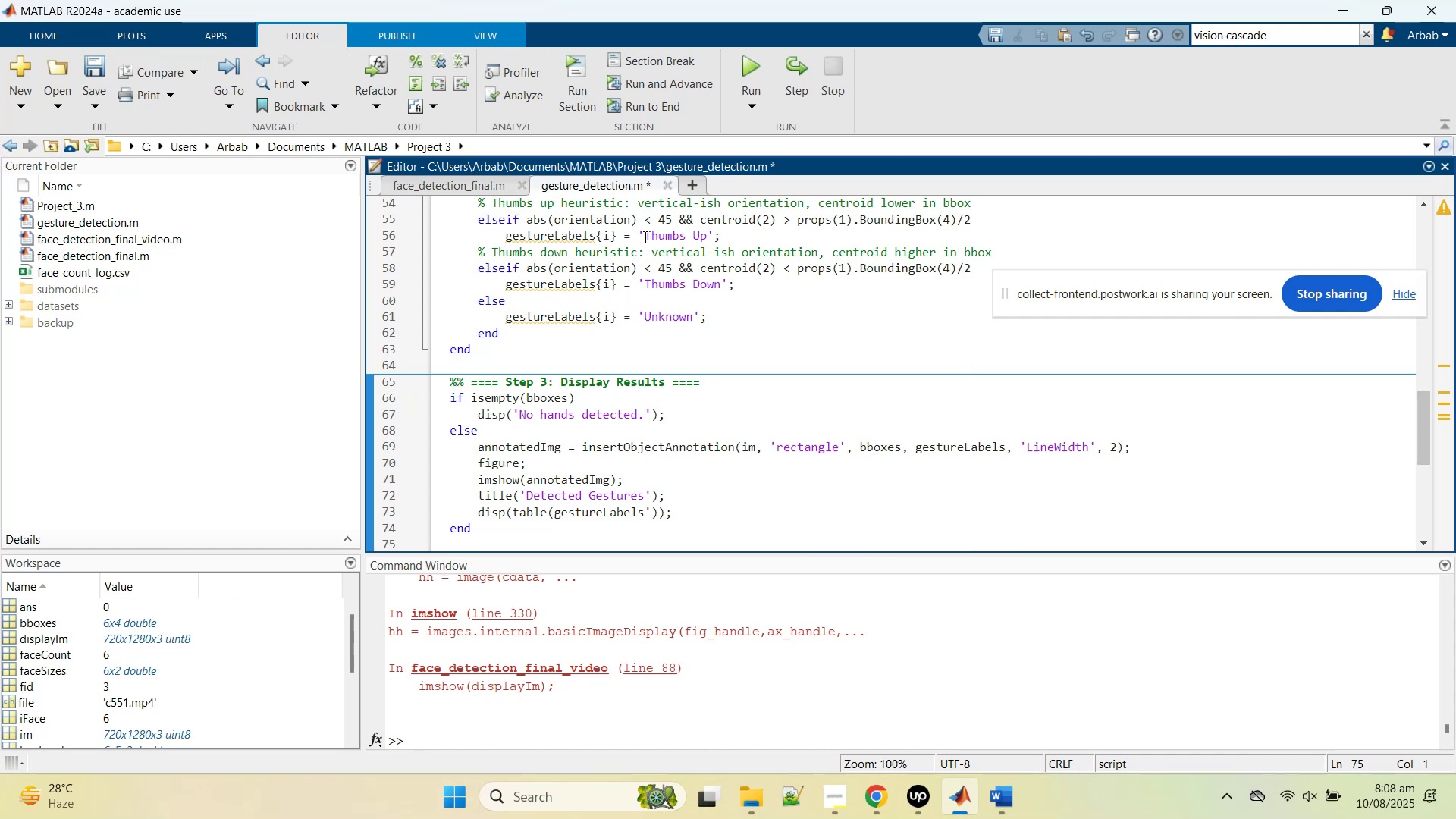 
wait(26.76)
 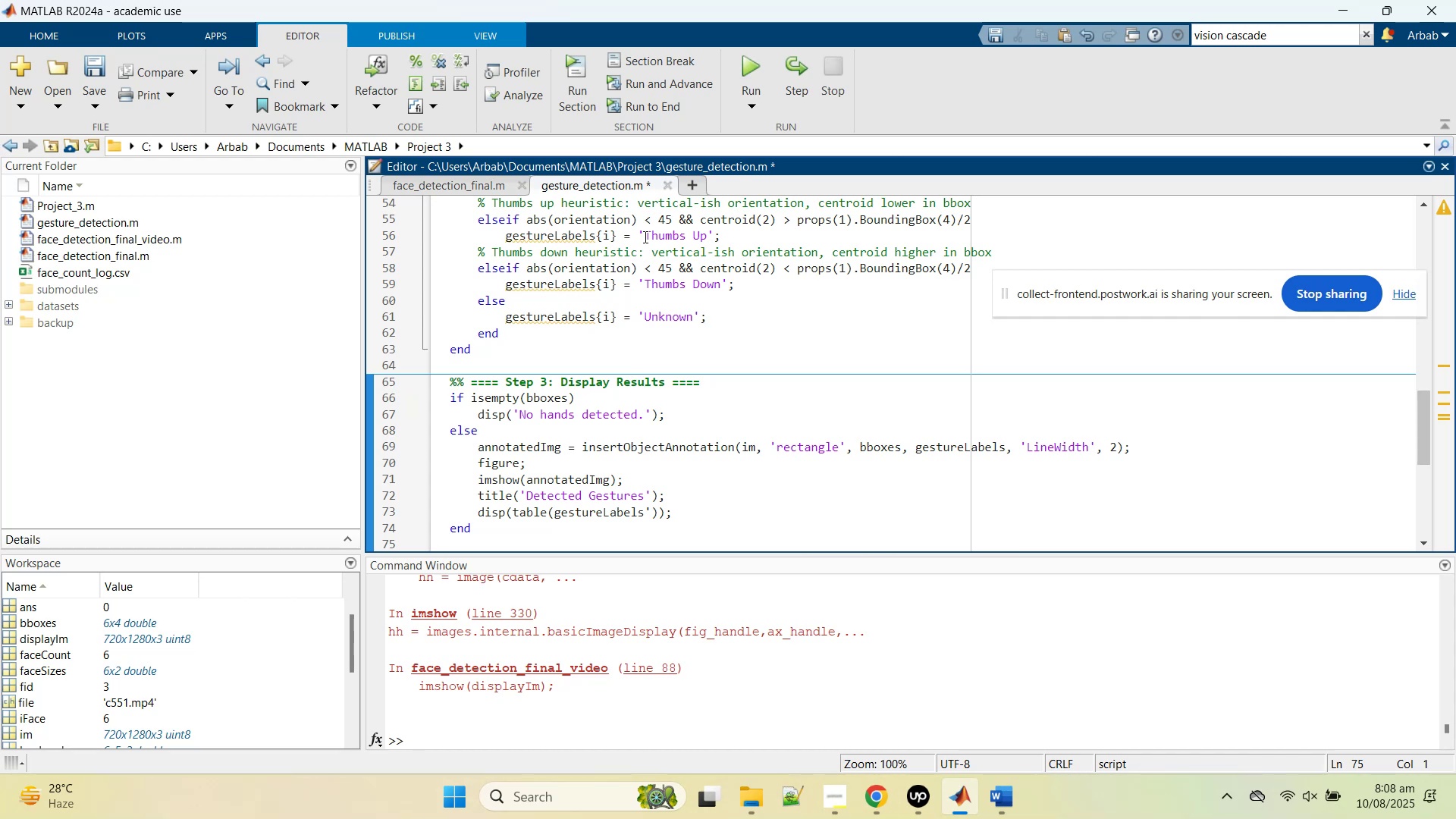 
scroll: coordinate [746, 358], scroll_direction: up, amount: 16.0
 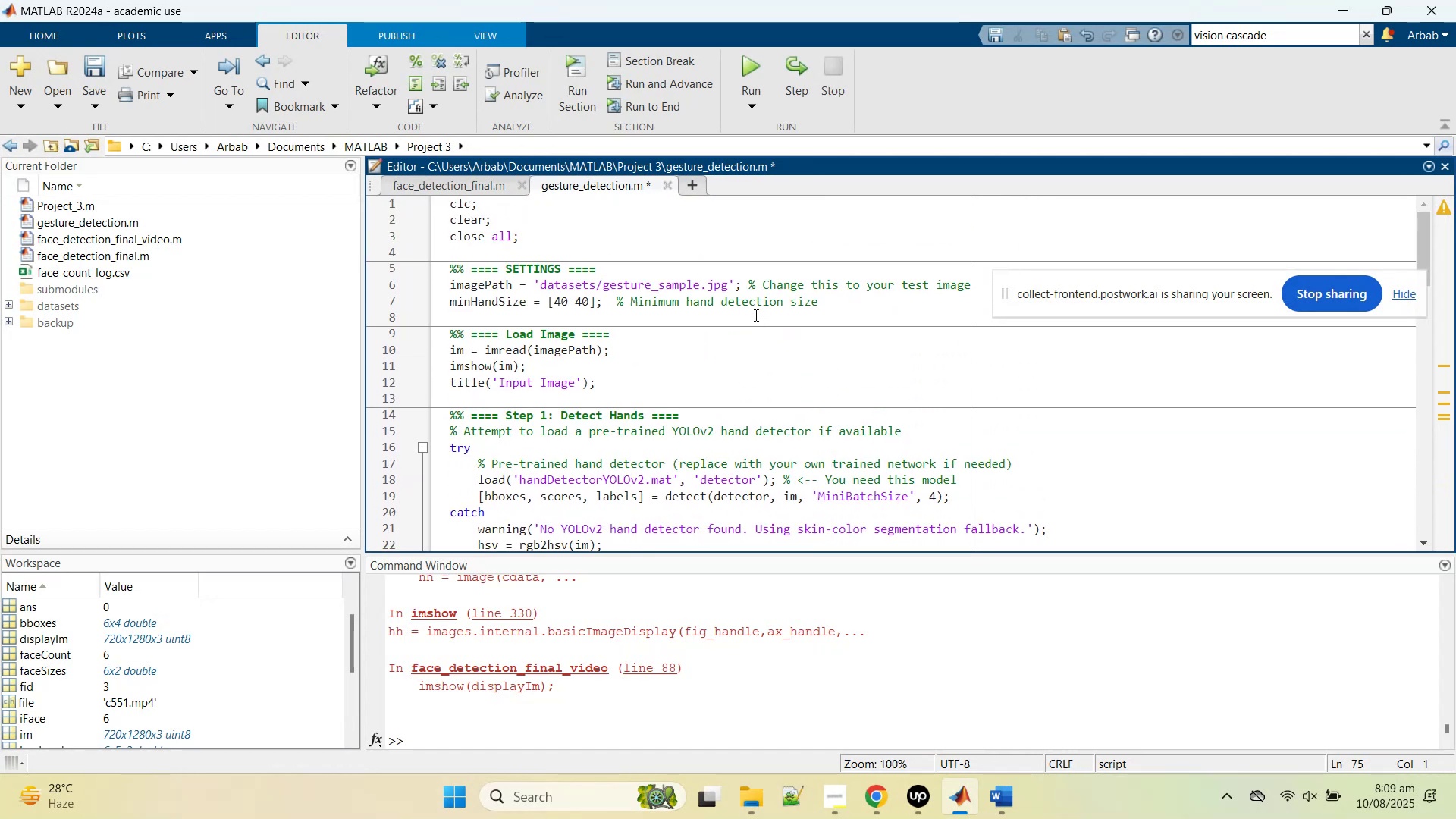 
wait(9.6)
 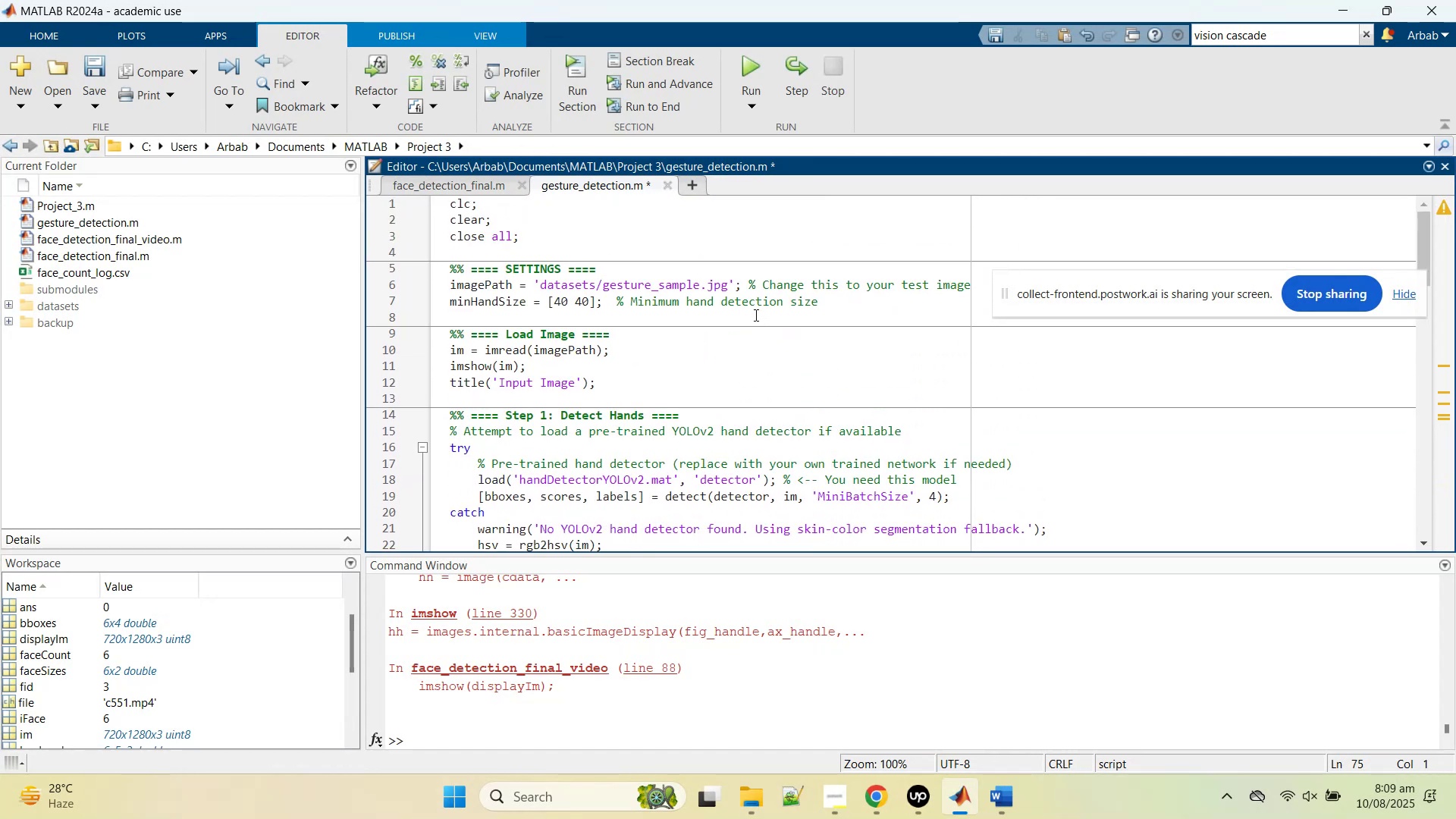 
left_click([872, 813])
 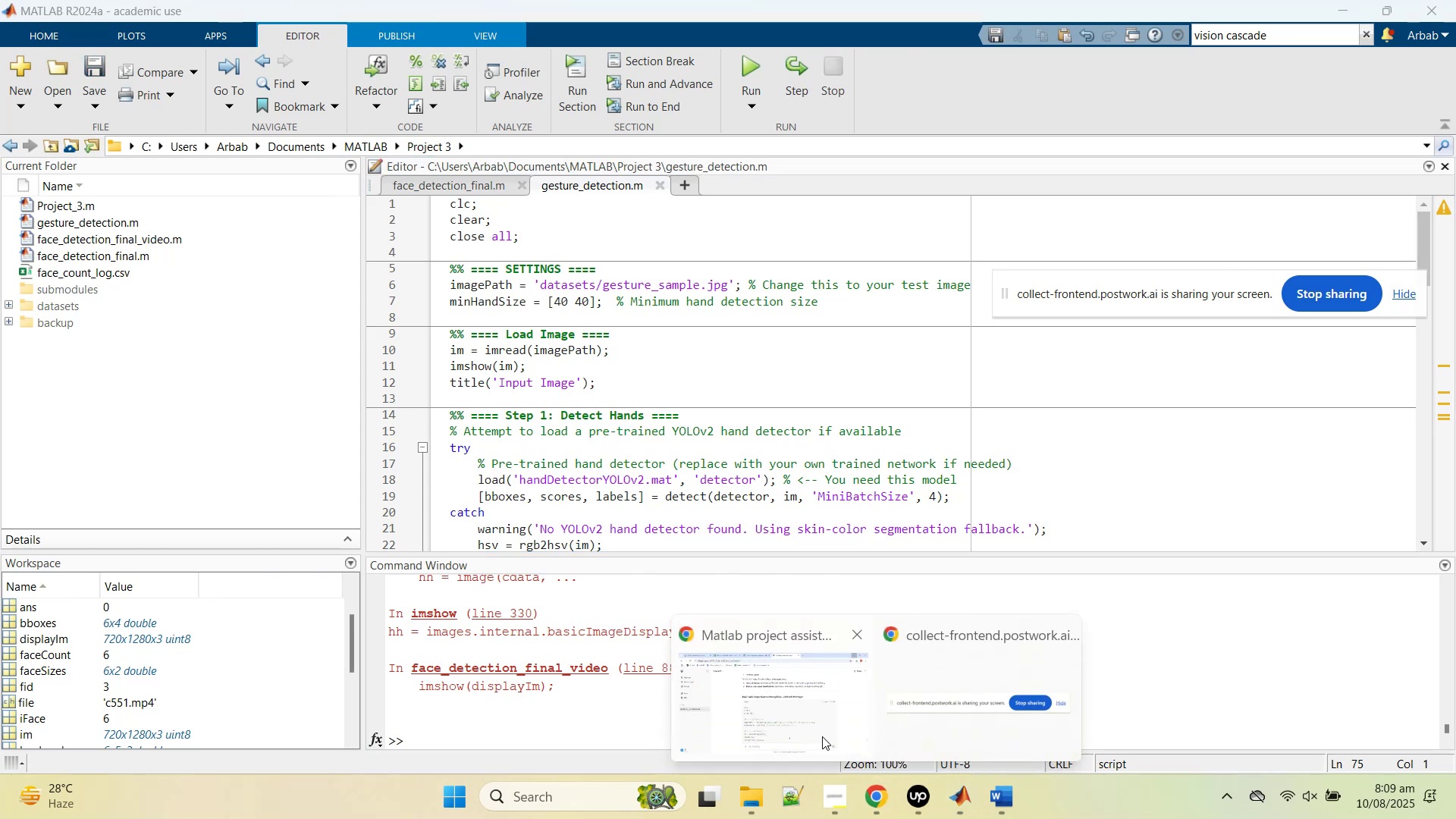 
left_click([822, 736])
 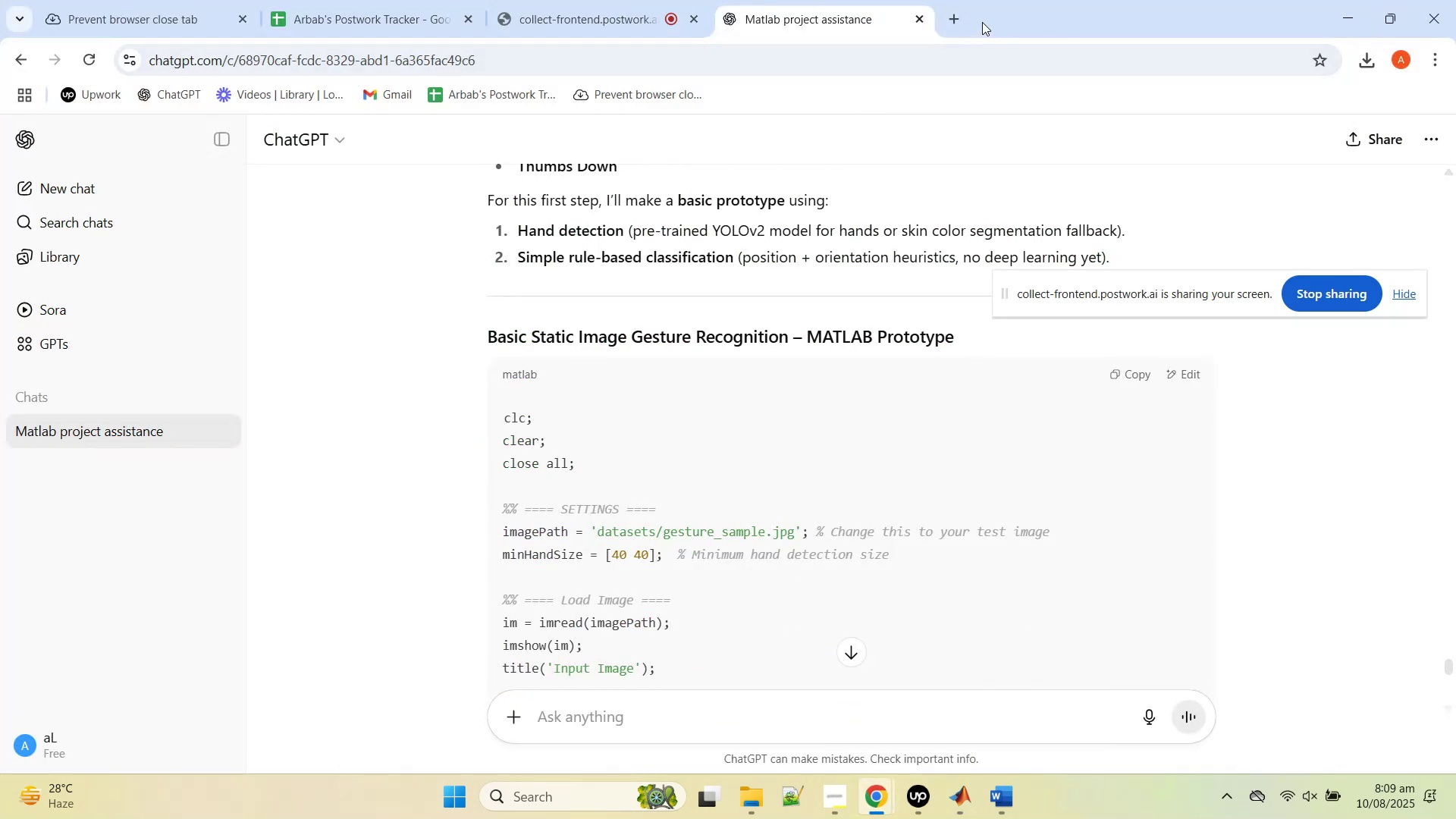 
left_click([962, 13])
 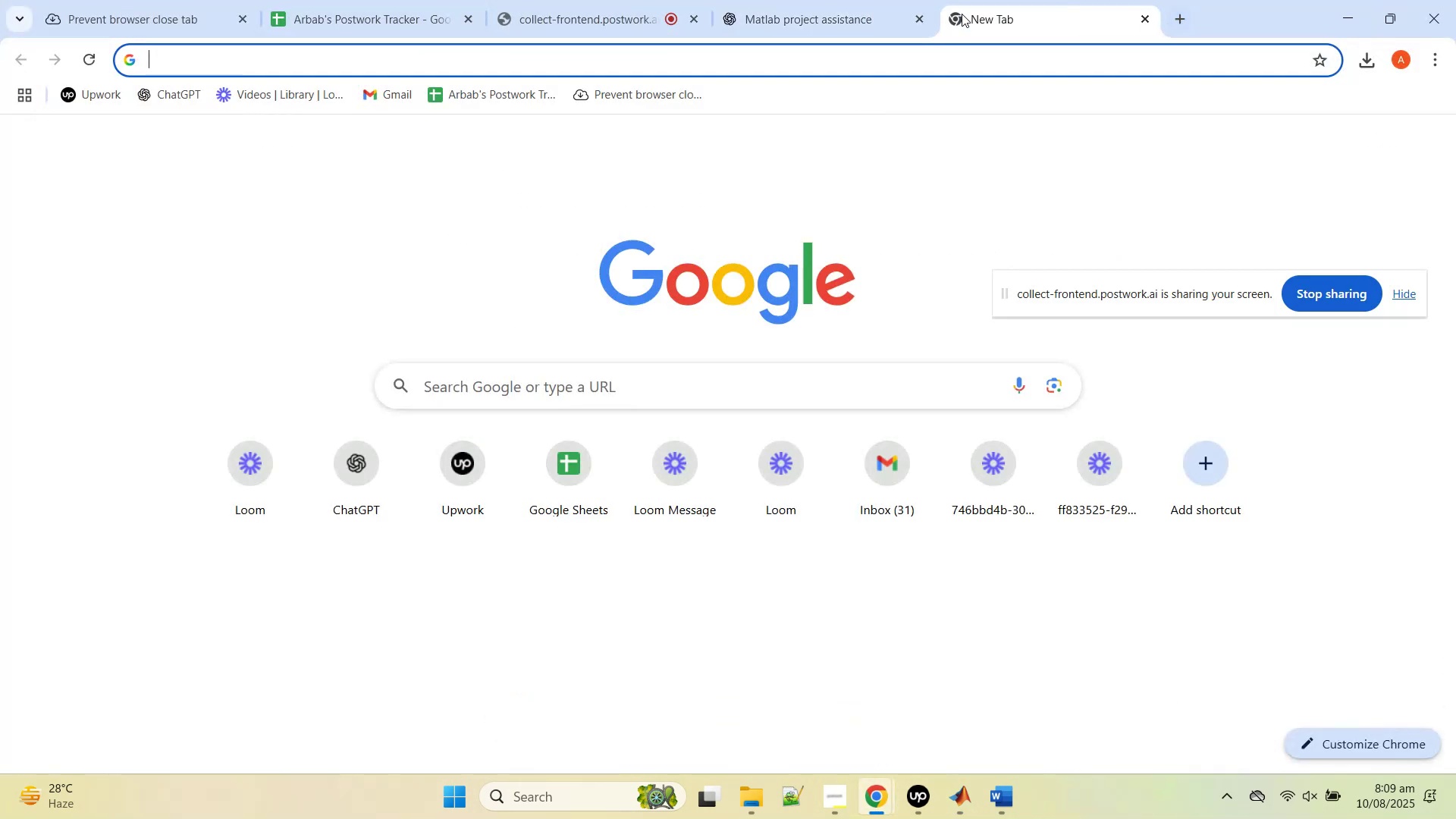 
type(class room gesture detection data)
 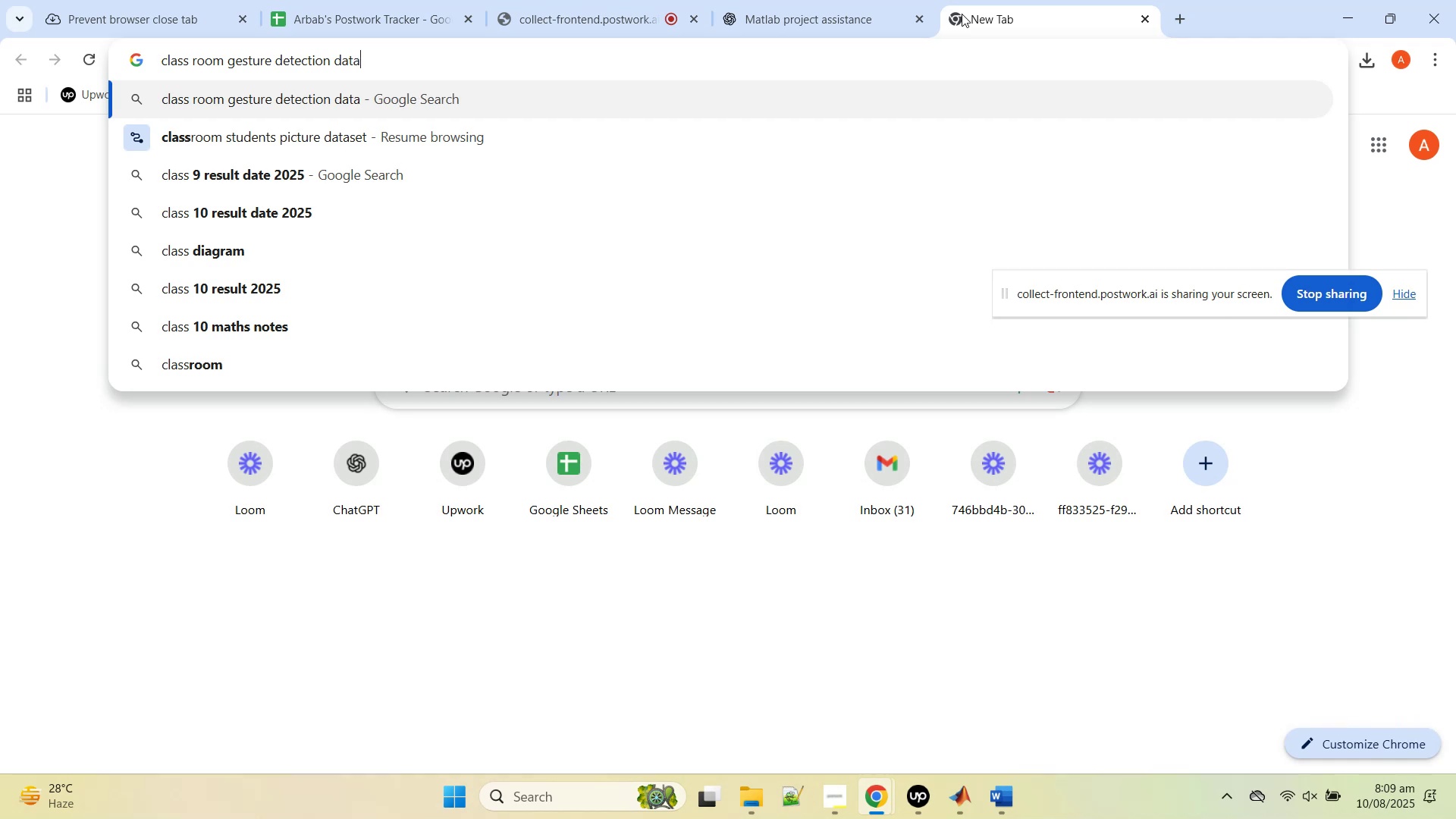 
key(Enter)
 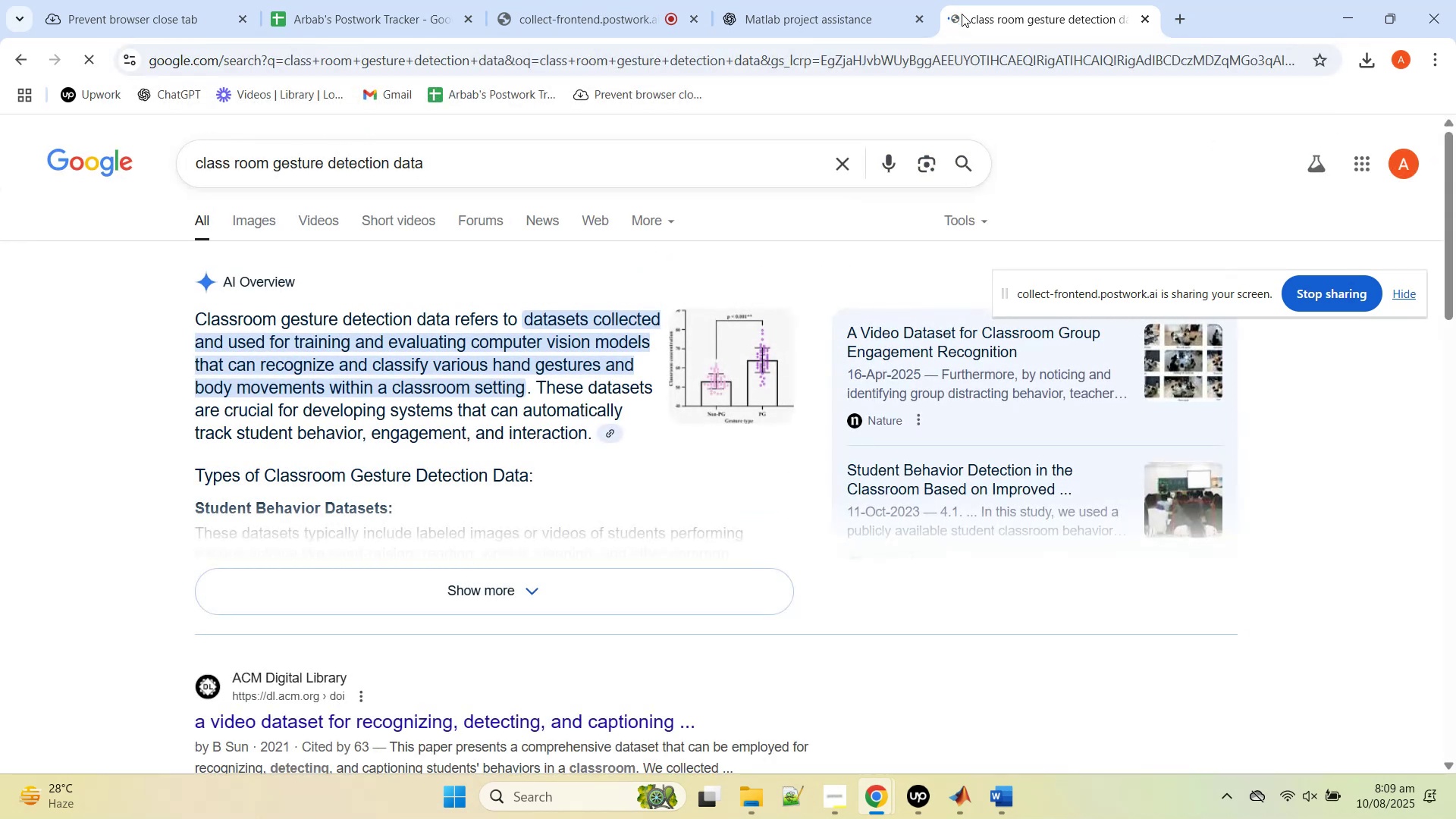 
wait(5.5)
 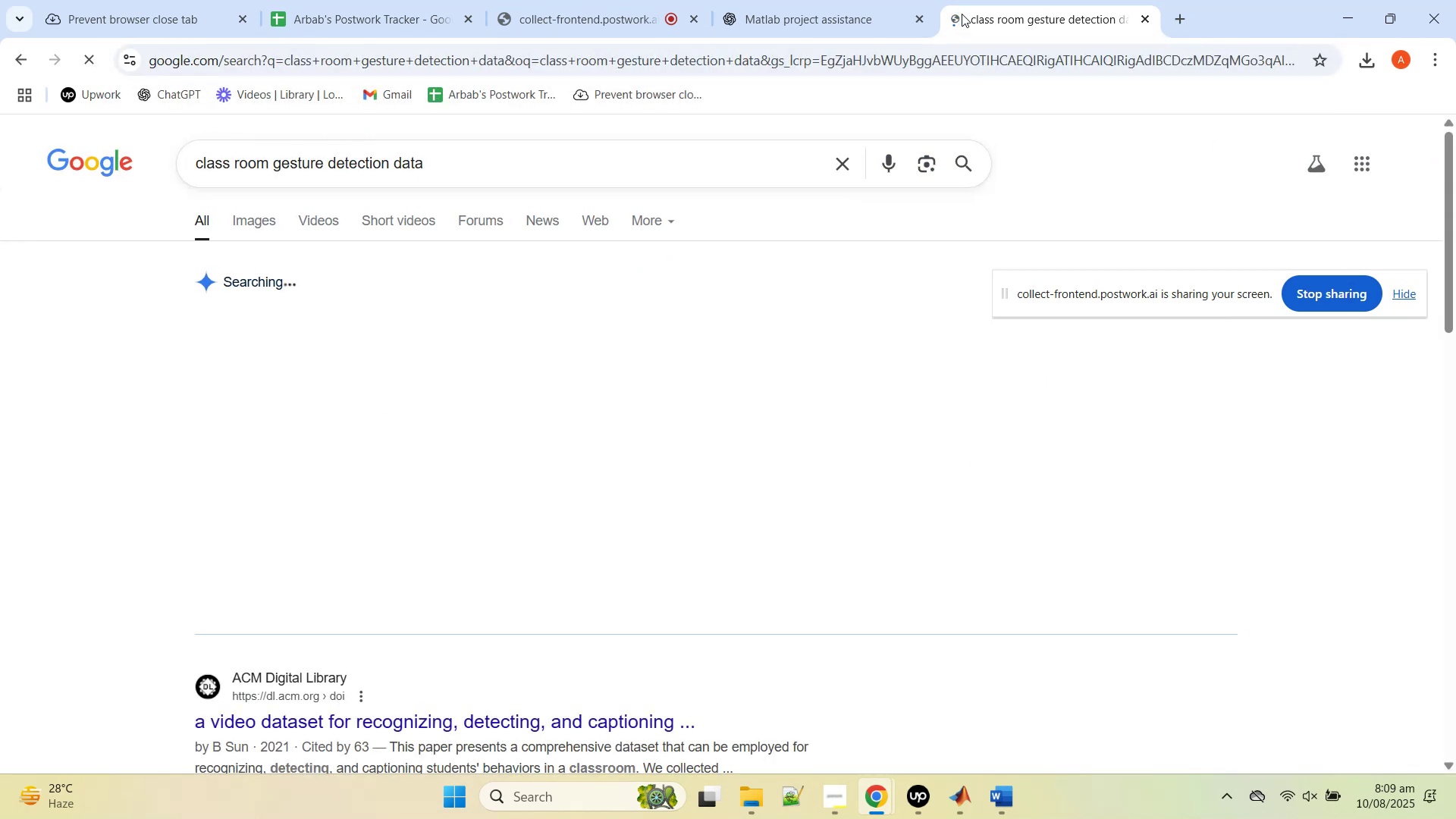 
scroll: coordinate [466, 258], scroll_direction: down, amount: 3.0
 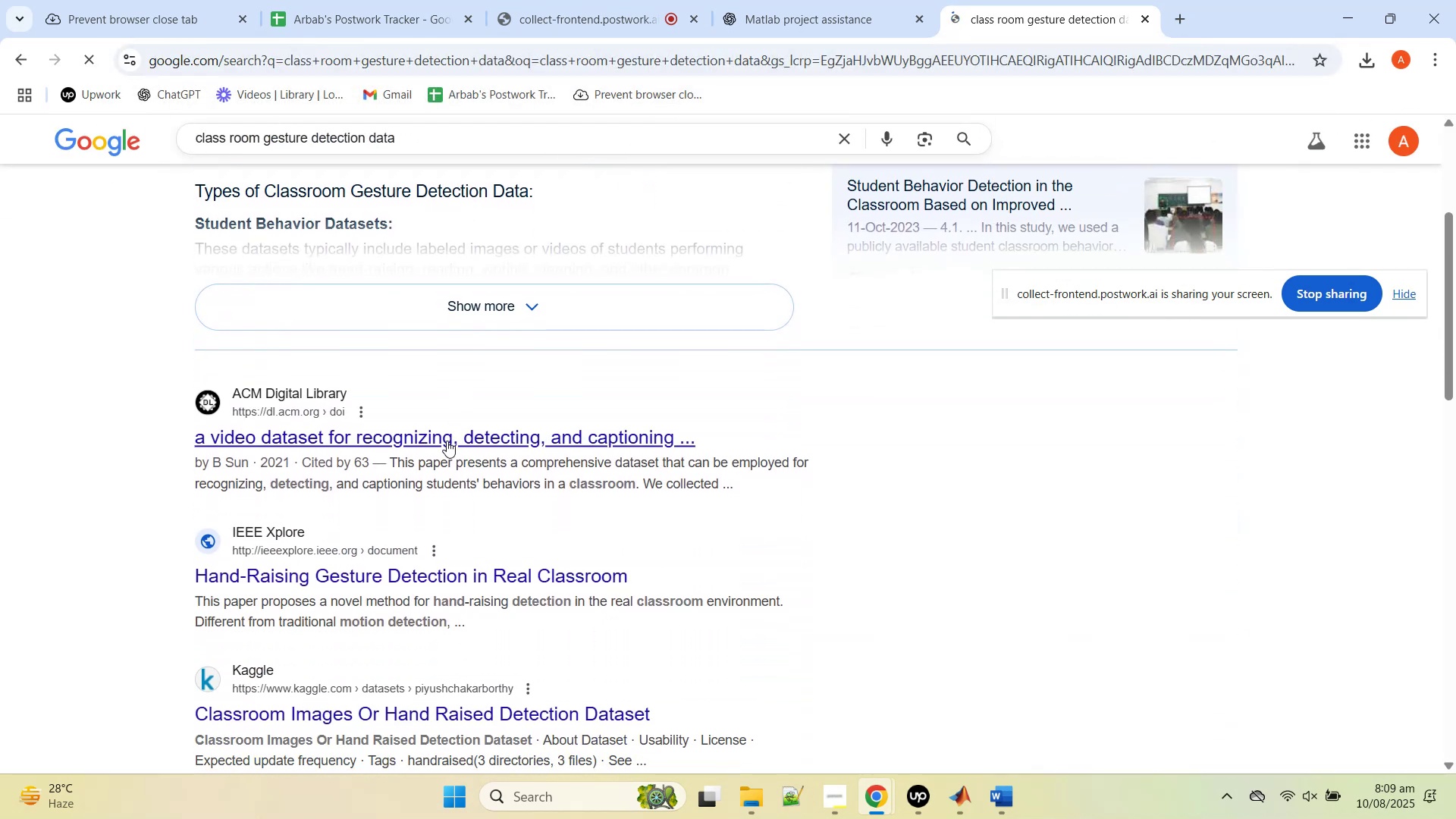 
middle_click([447, 441])
 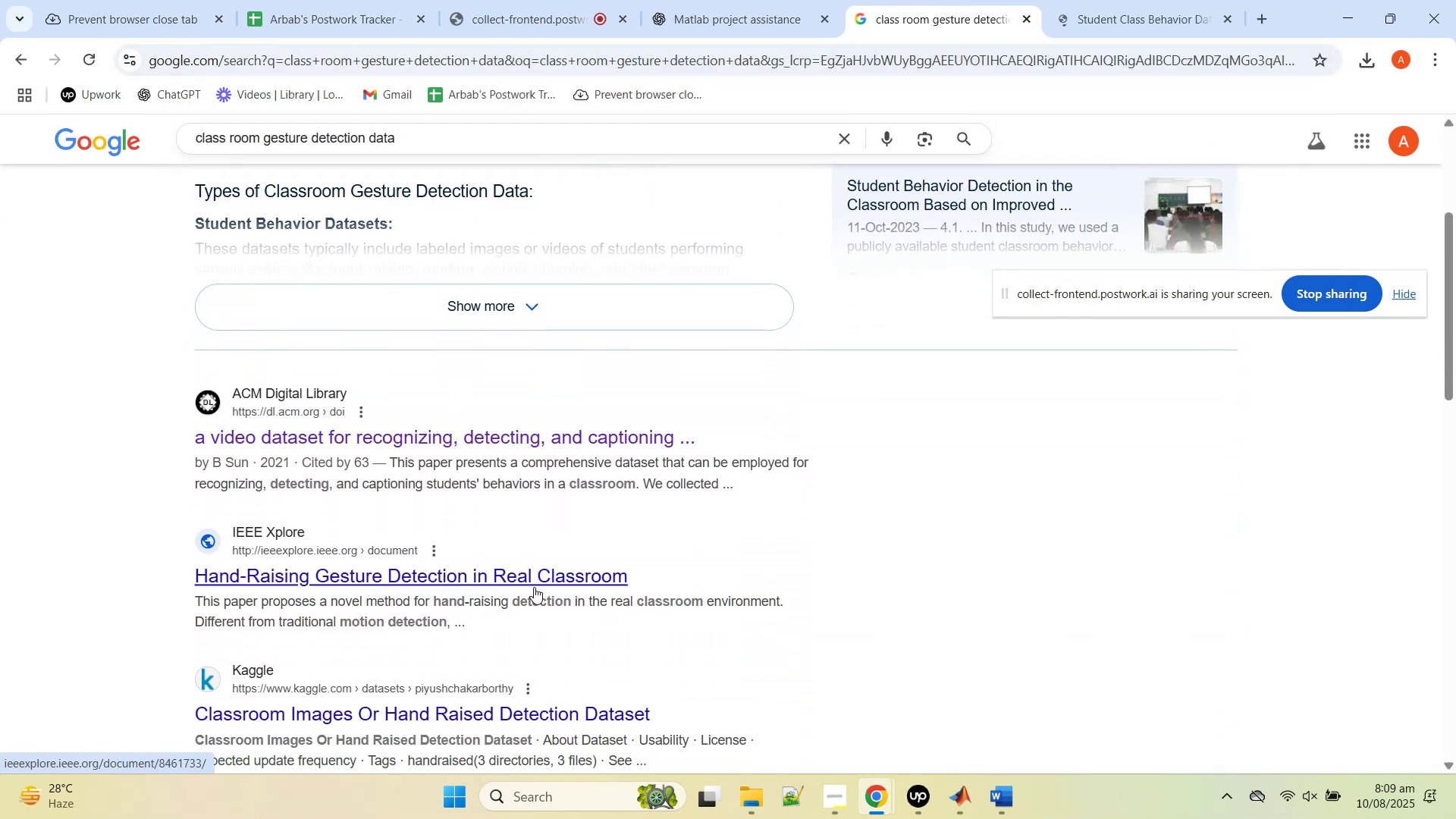 
middle_click([534, 587])
 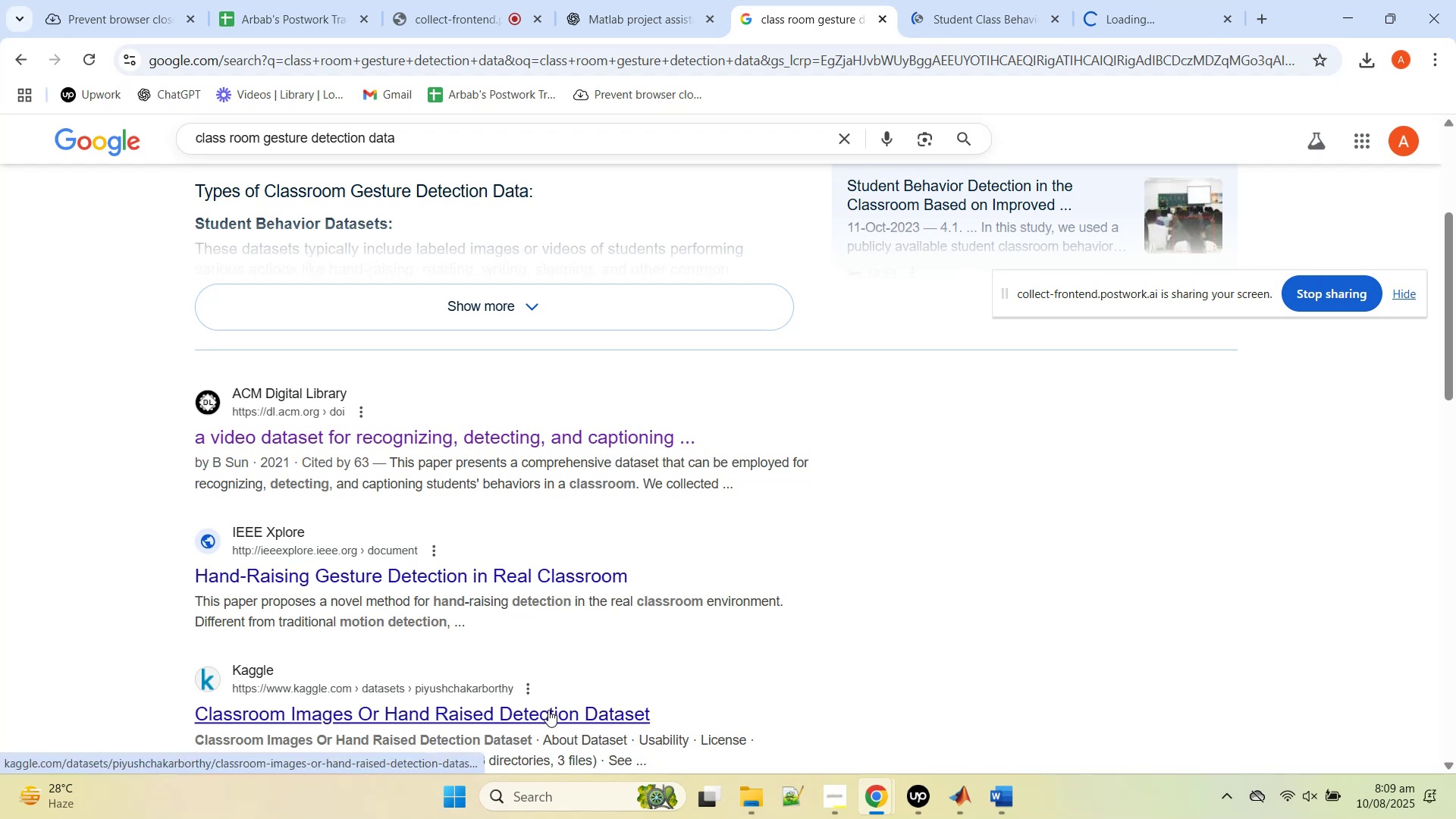 
middle_click([548, 710])
 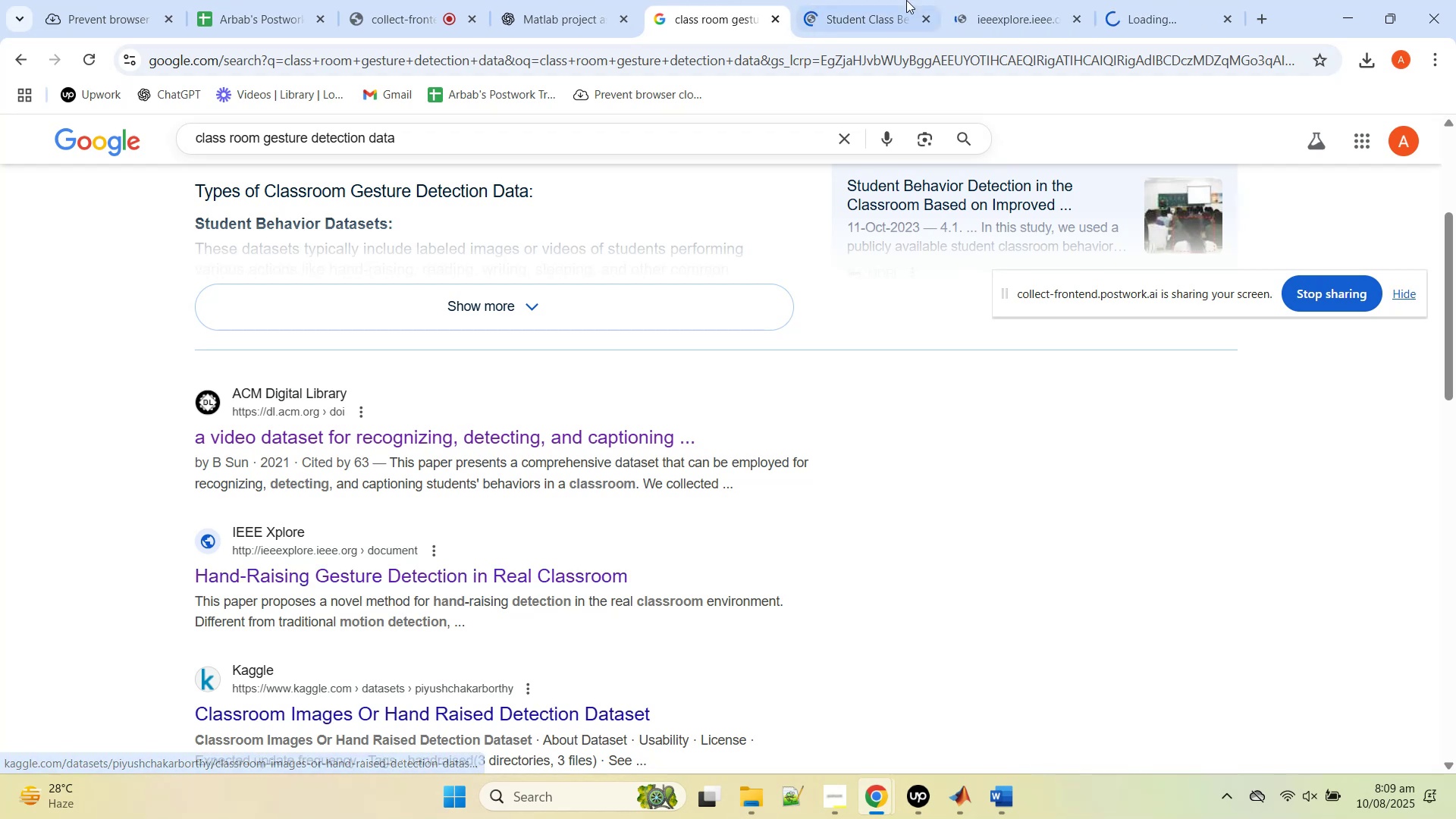 
left_click([892, 0])
 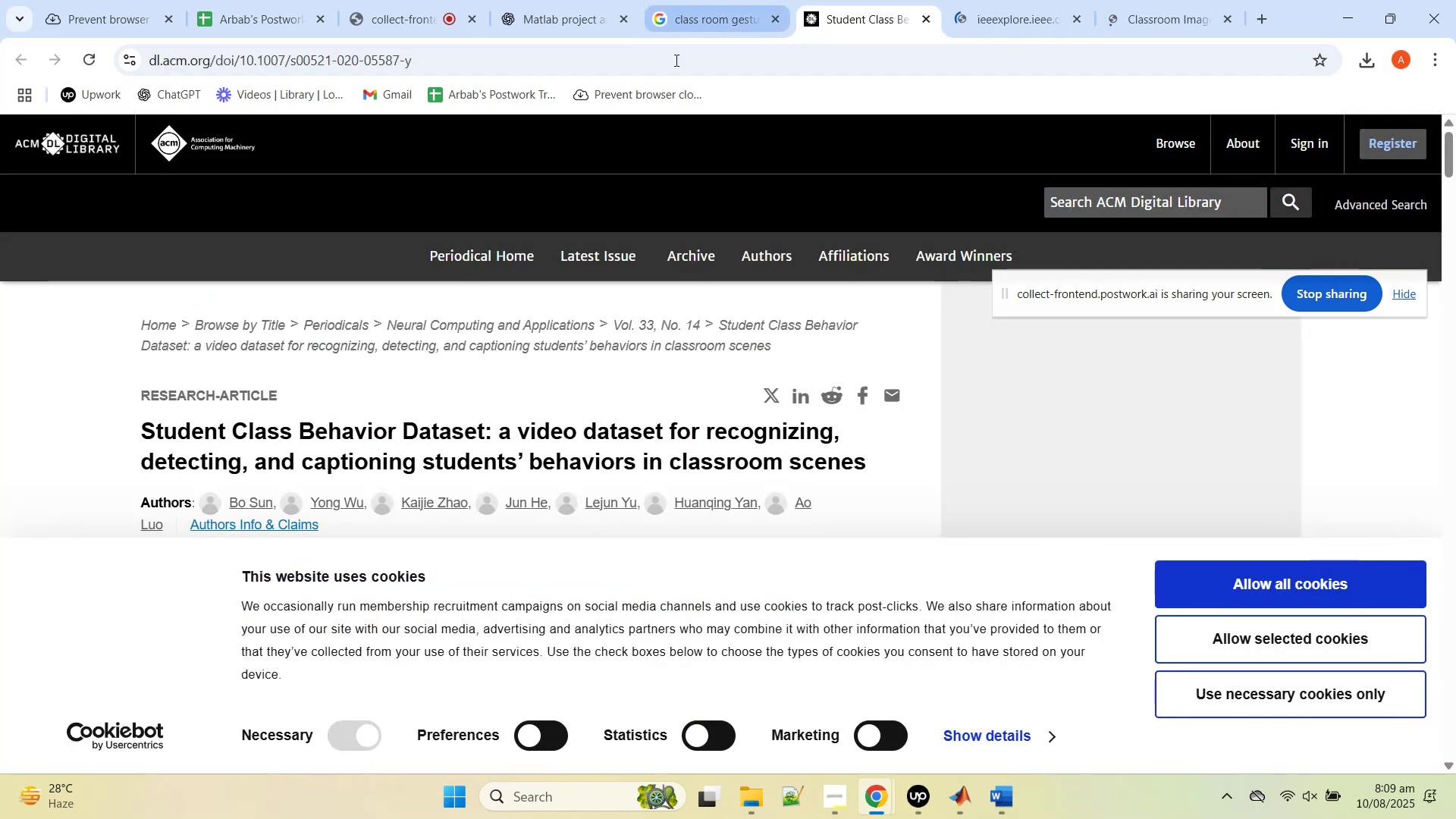 
scroll: coordinate [617, 322], scroll_direction: down, amount: 6.0
 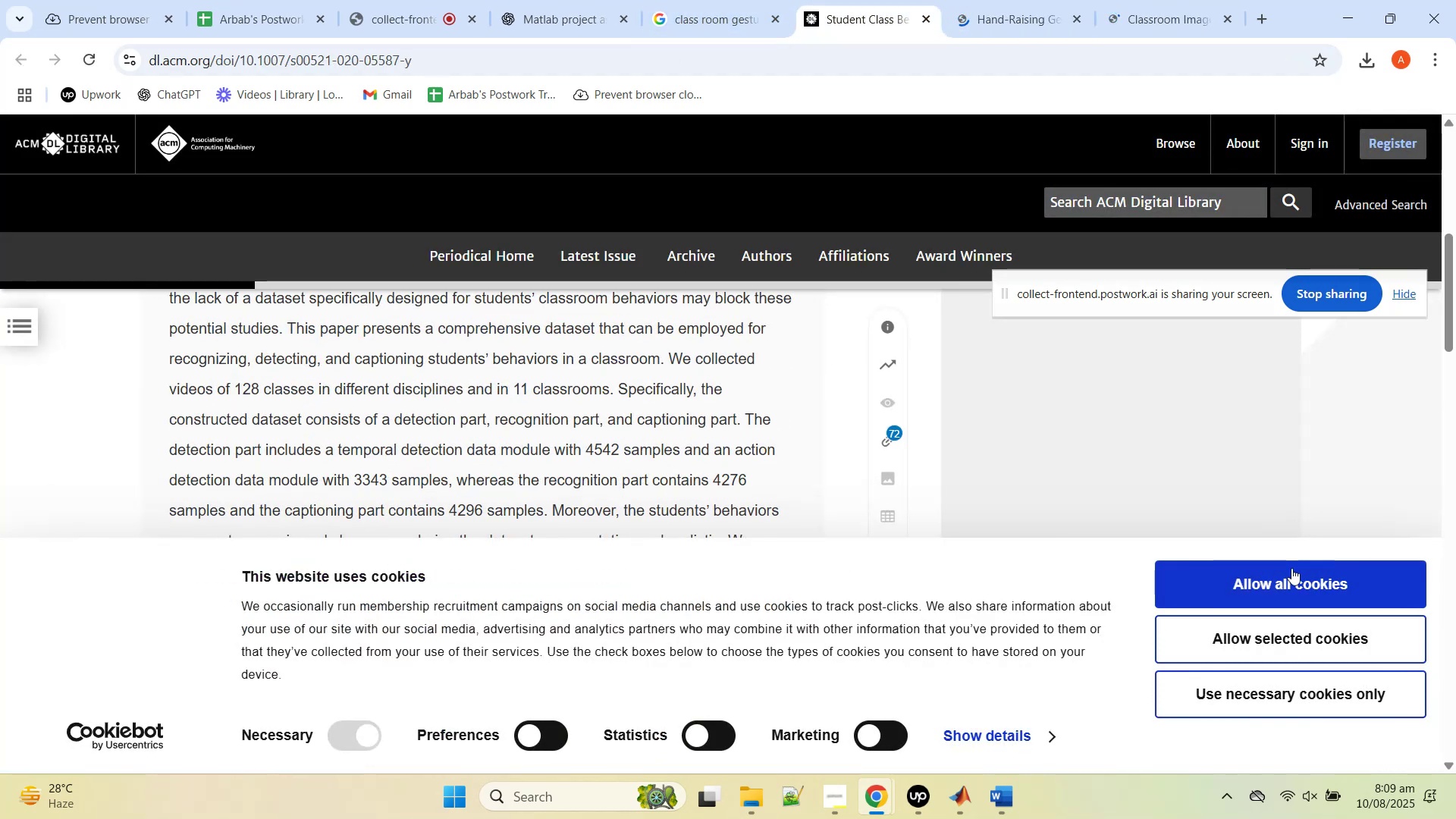 
left_click([1283, 592])
 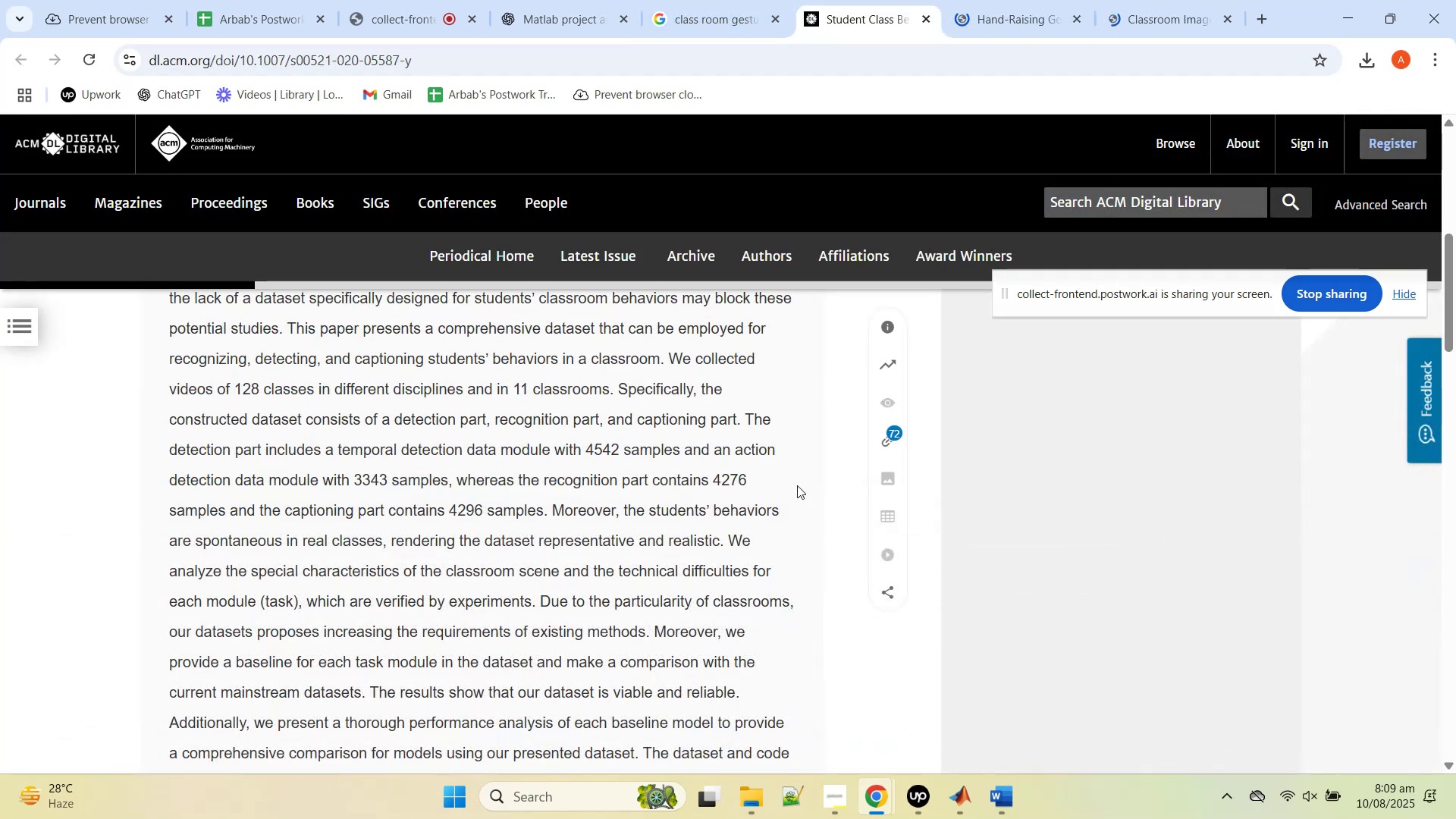 
scroll: coordinate [793, 475], scroll_direction: up, amount: 6.0
 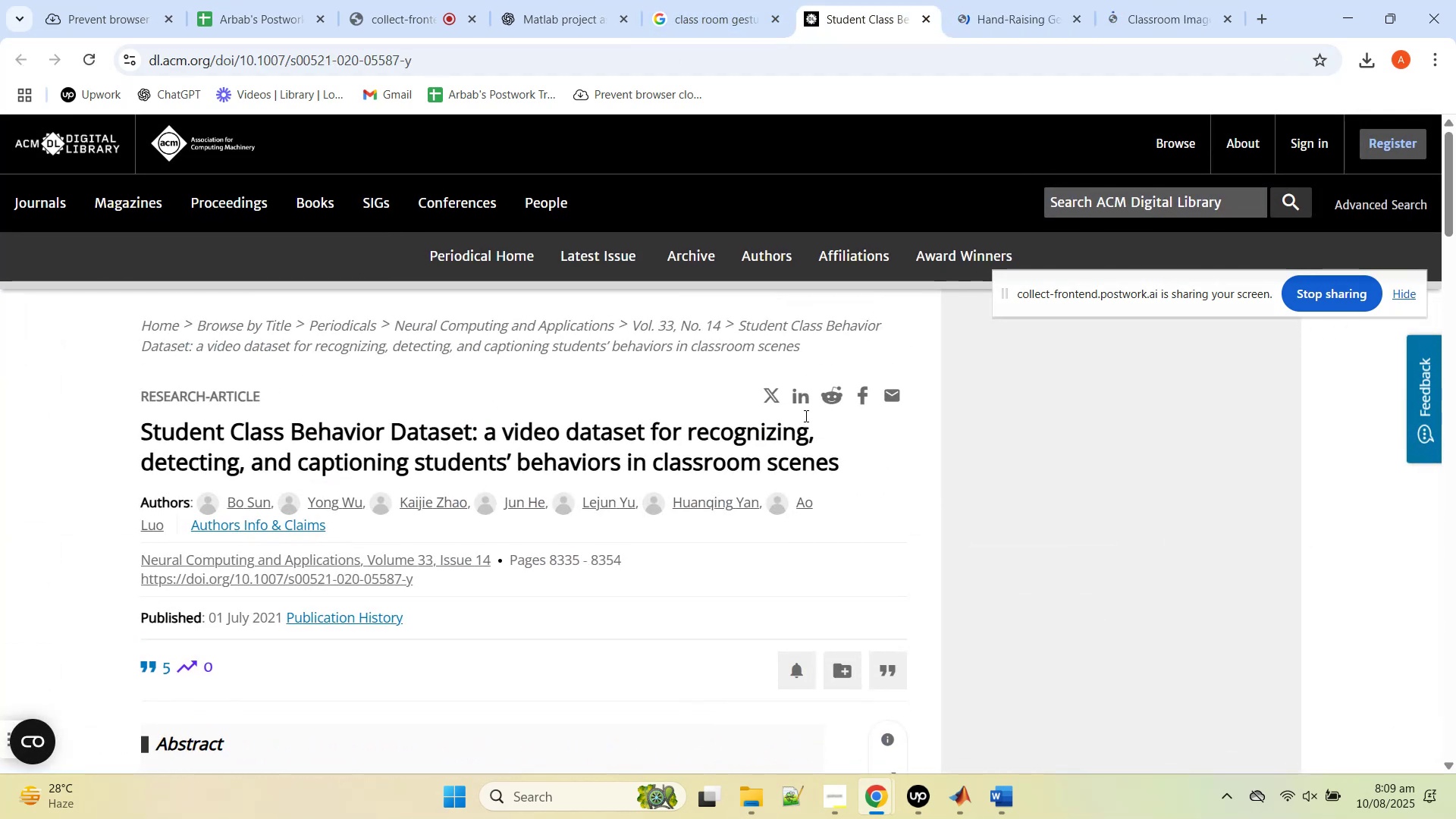 
scroll: coordinate [439, 485], scroll_direction: down, amount: 13.0
 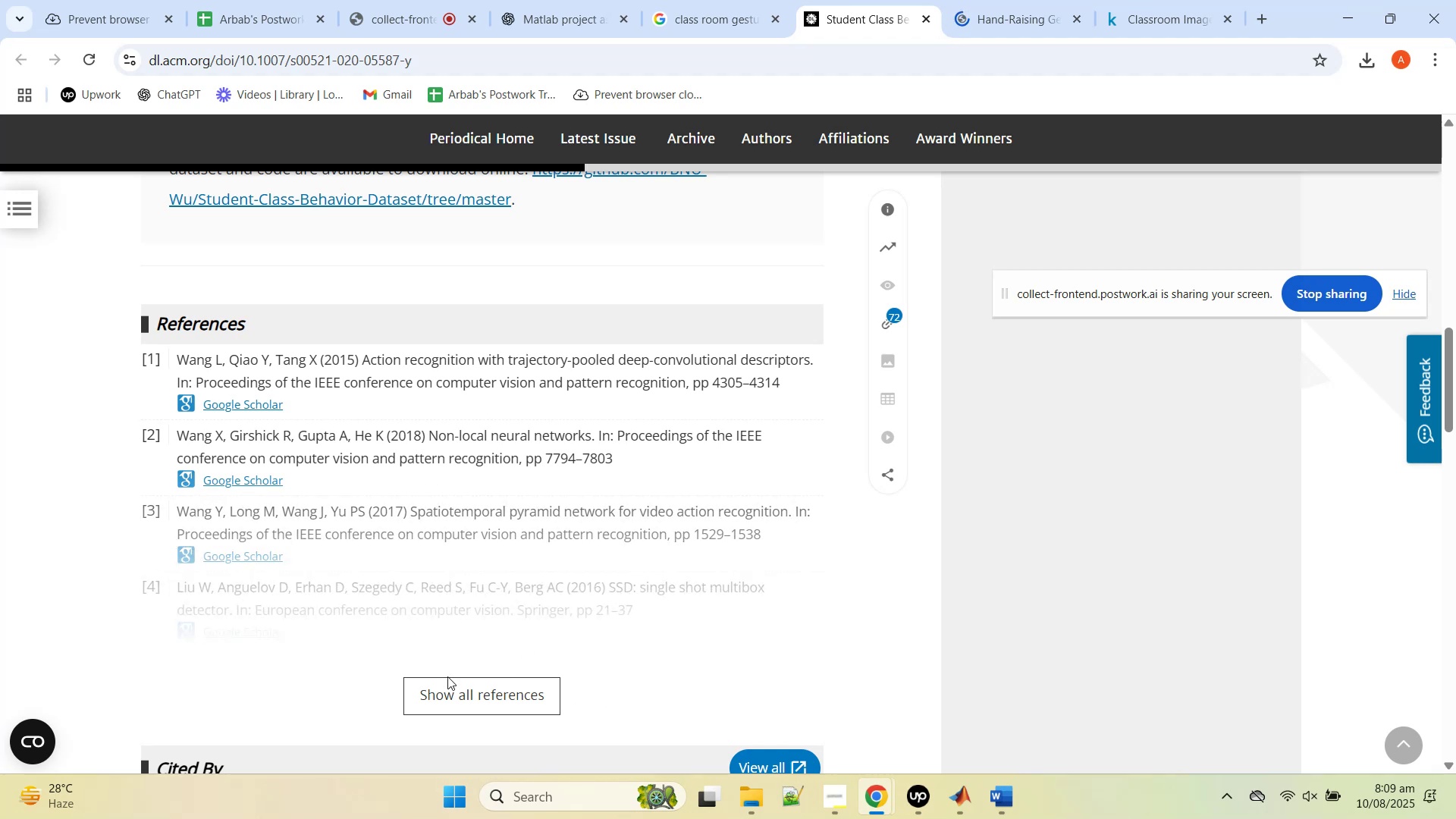 
left_click([487, 700])
 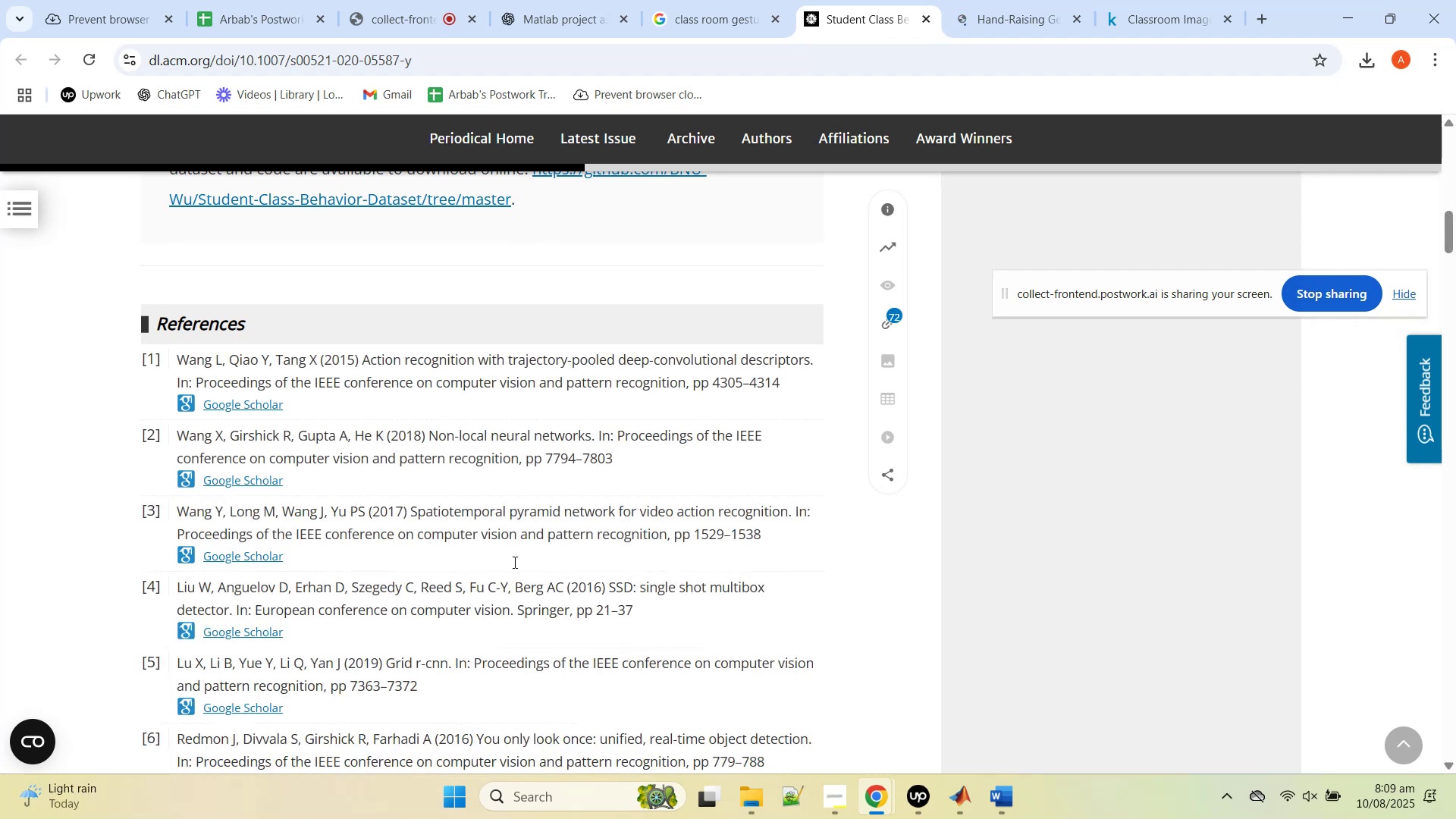 
scroll: coordinate [495, 482], scroll_direction: up, amount: 2.0
 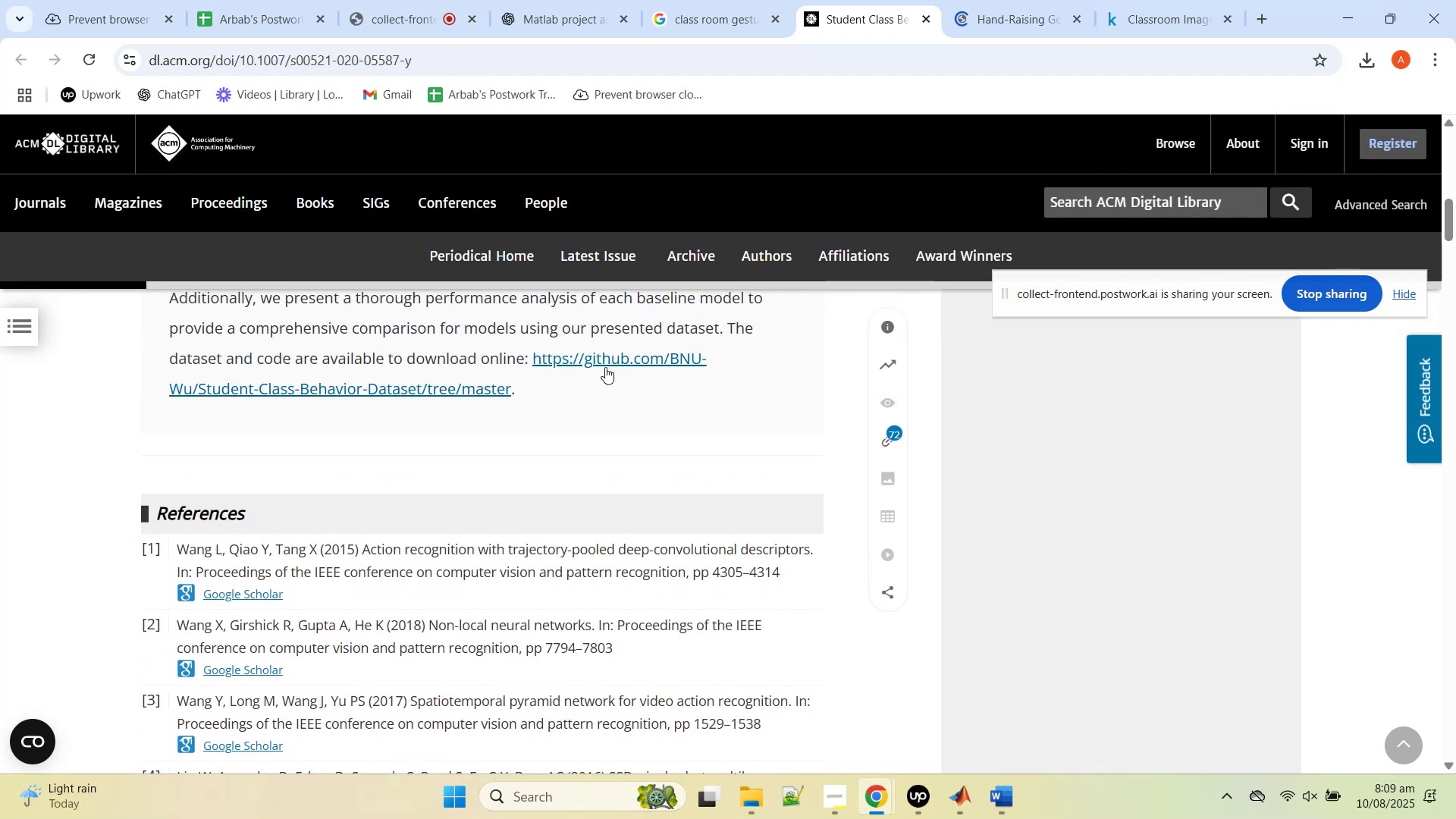 
left_click([610, 359])
 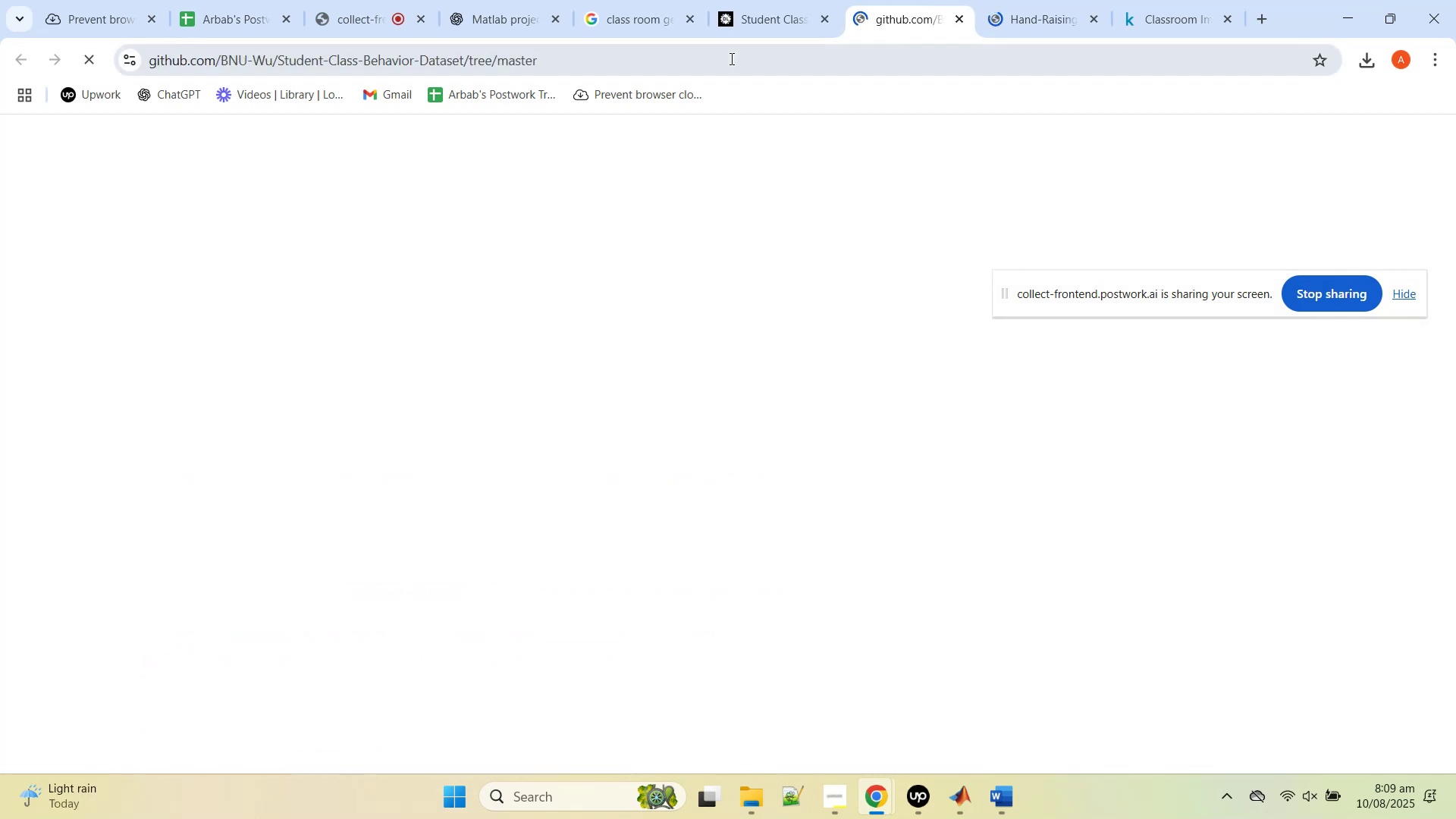 
scroll: coordinate [761, 13], scroll_direction: up, amount: 1.0
 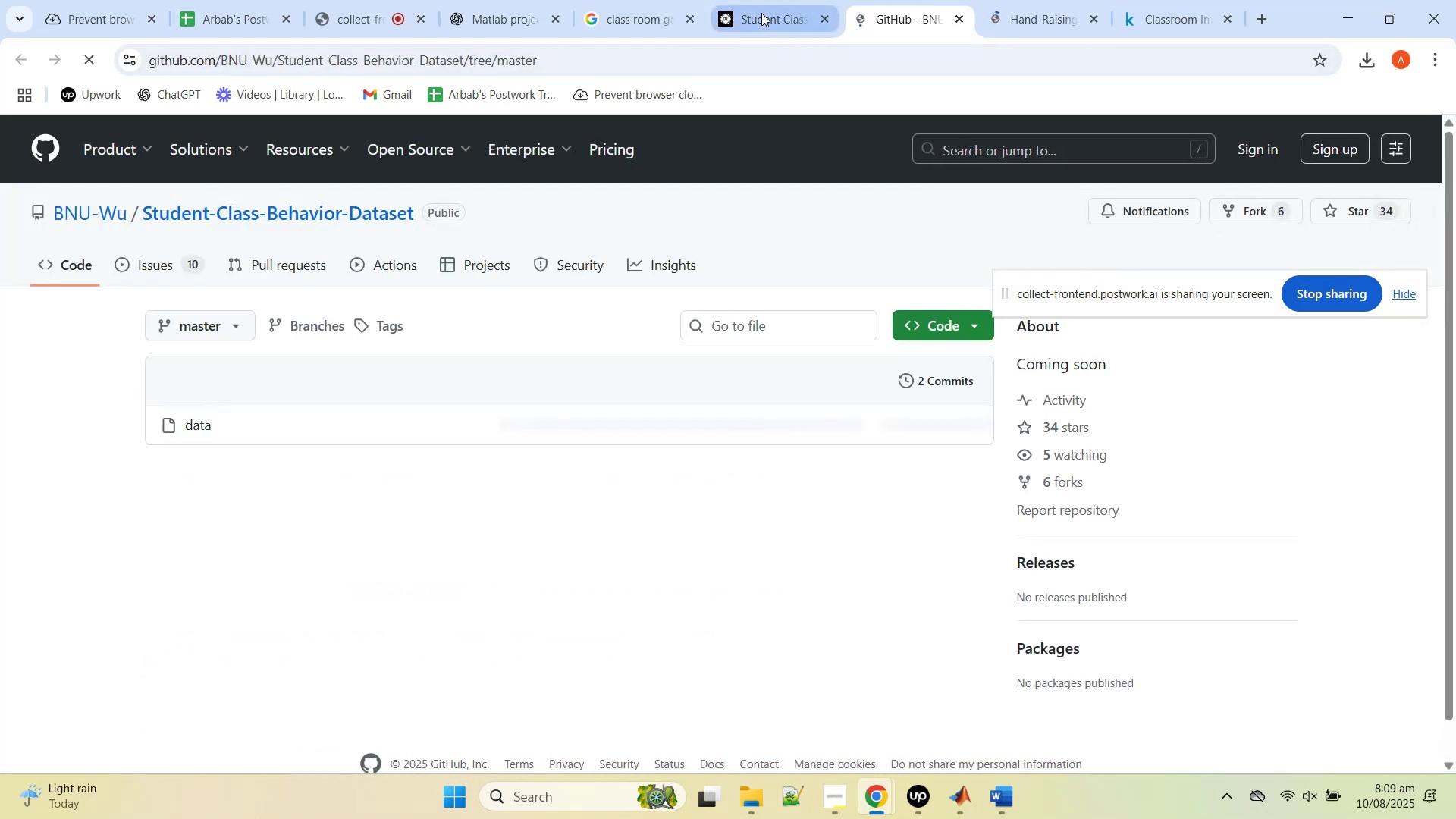 
middle_click([761, 13])
 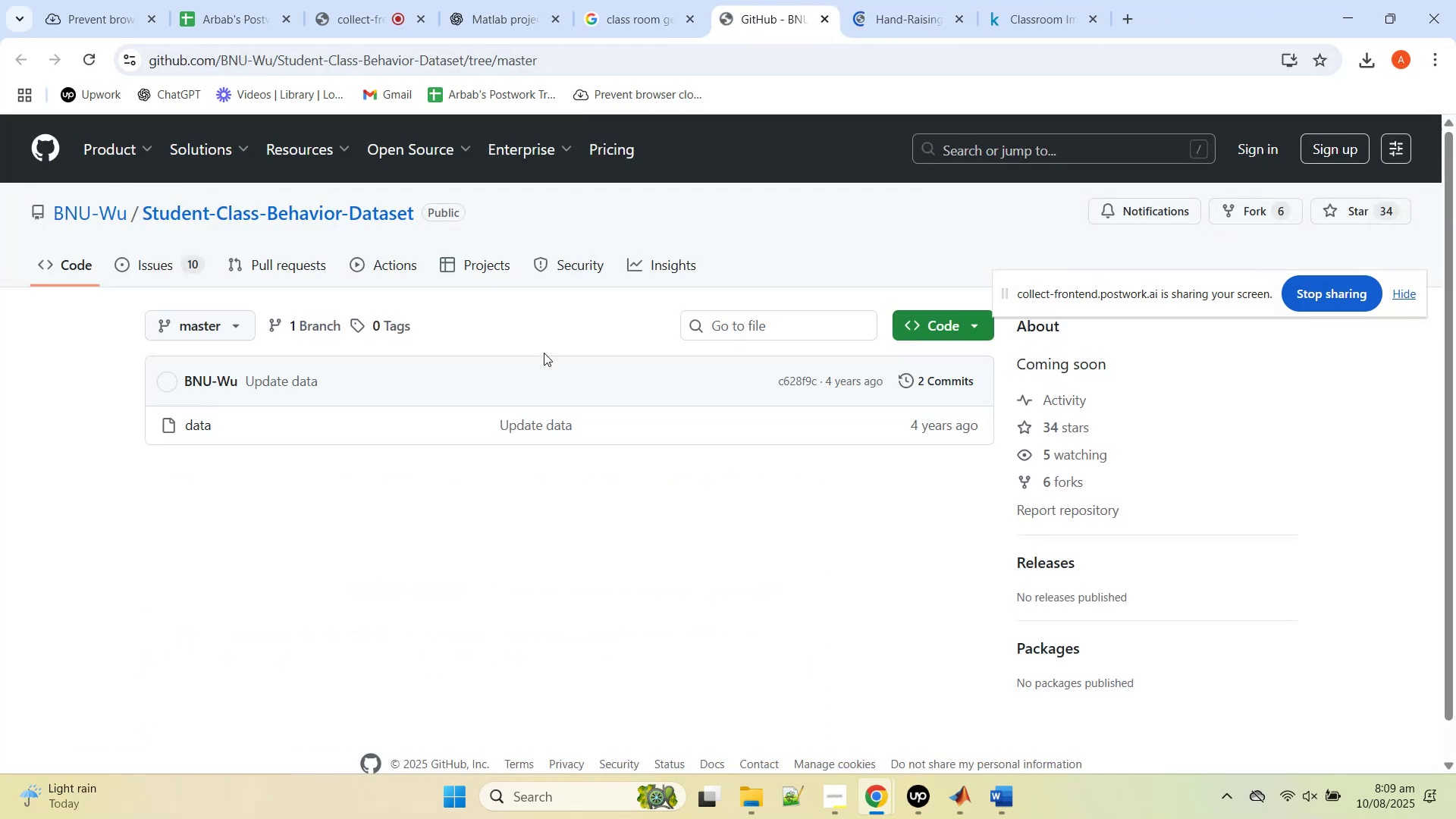 
scroll: coordinate [544, 405], scroll_direction: down, amount: 4.0
 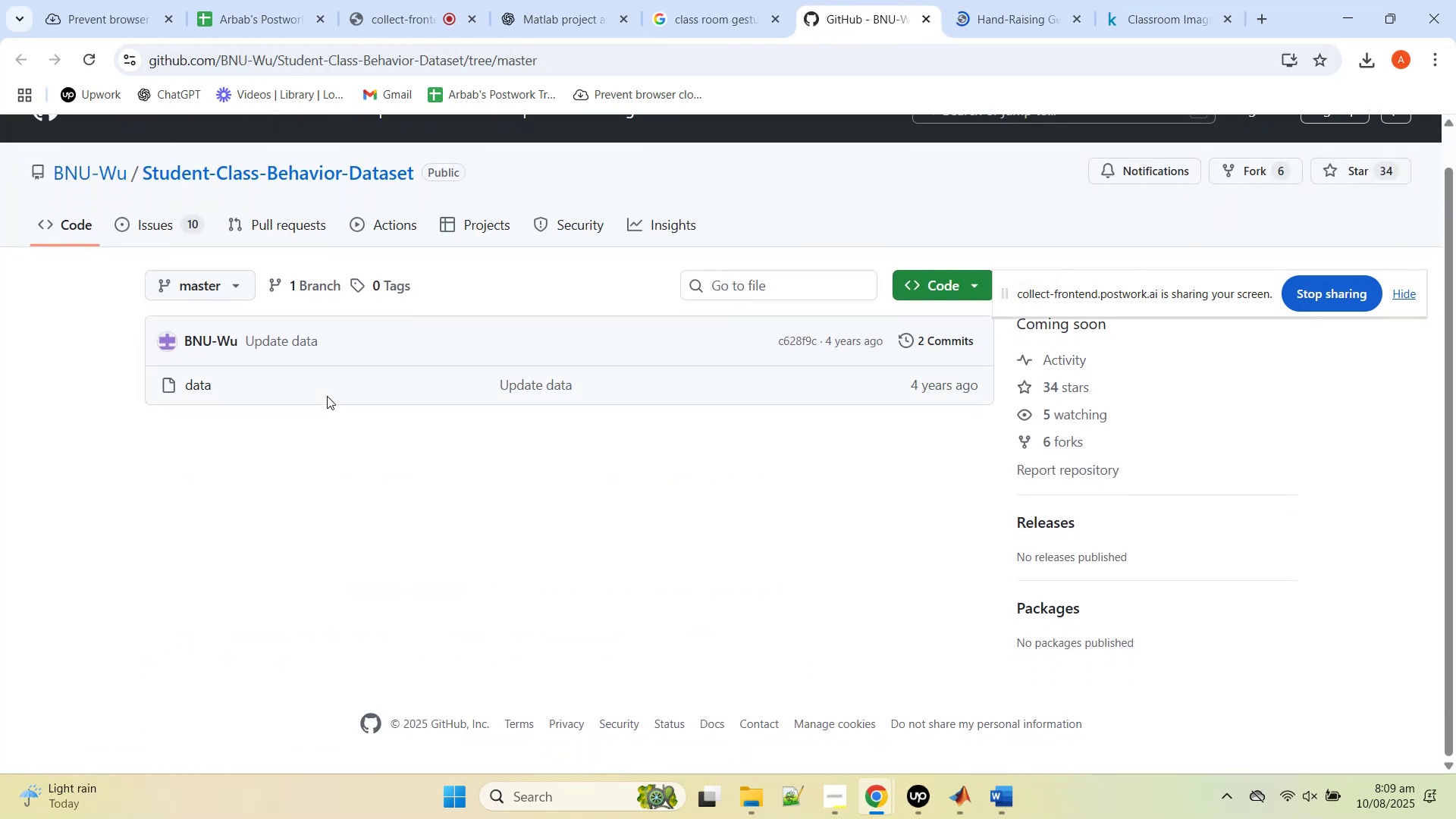 
scroll: coordinate [864, 555], scroll_direction: up, amount: 3.0
 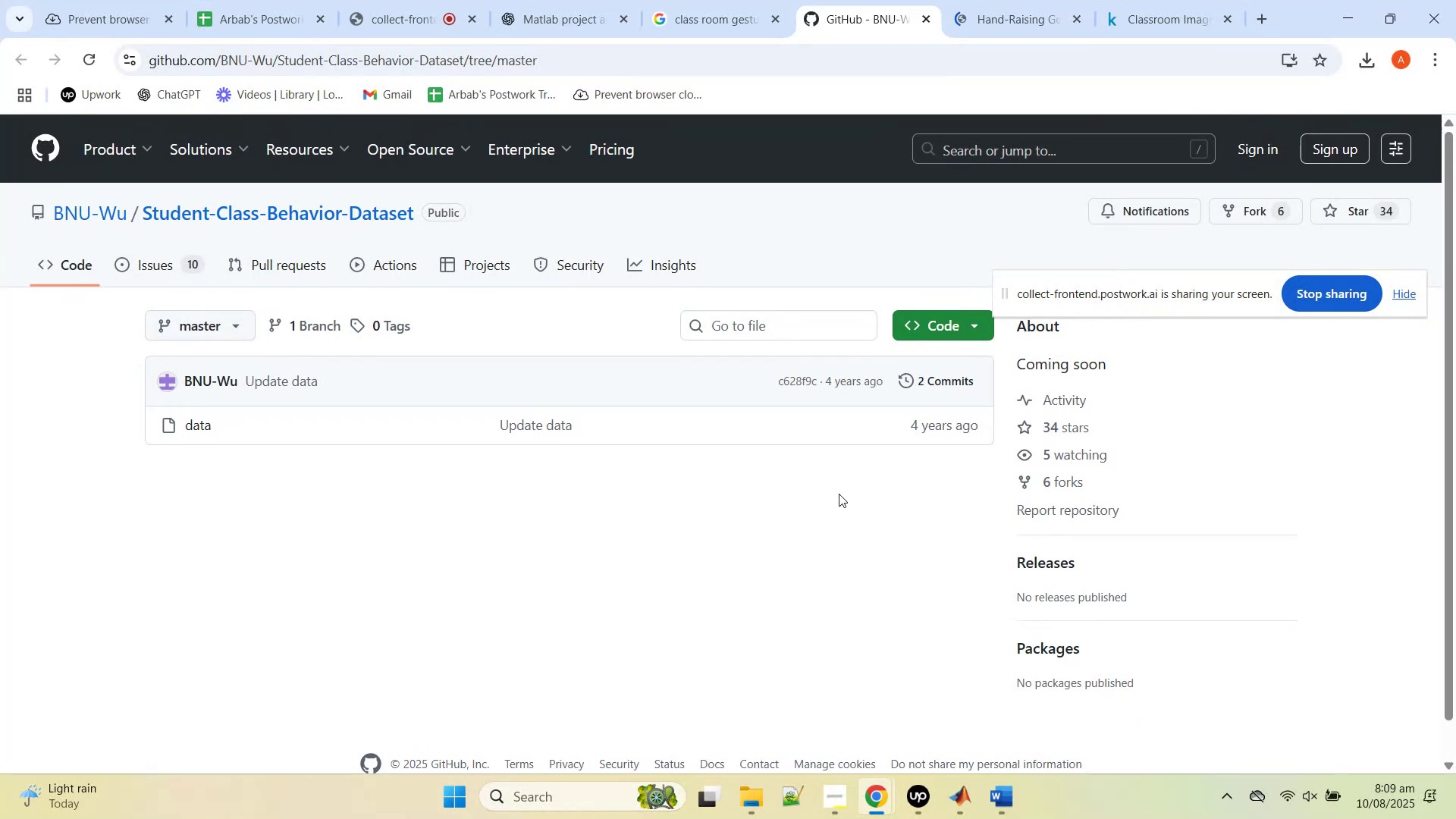 
left_click([522, 435])
 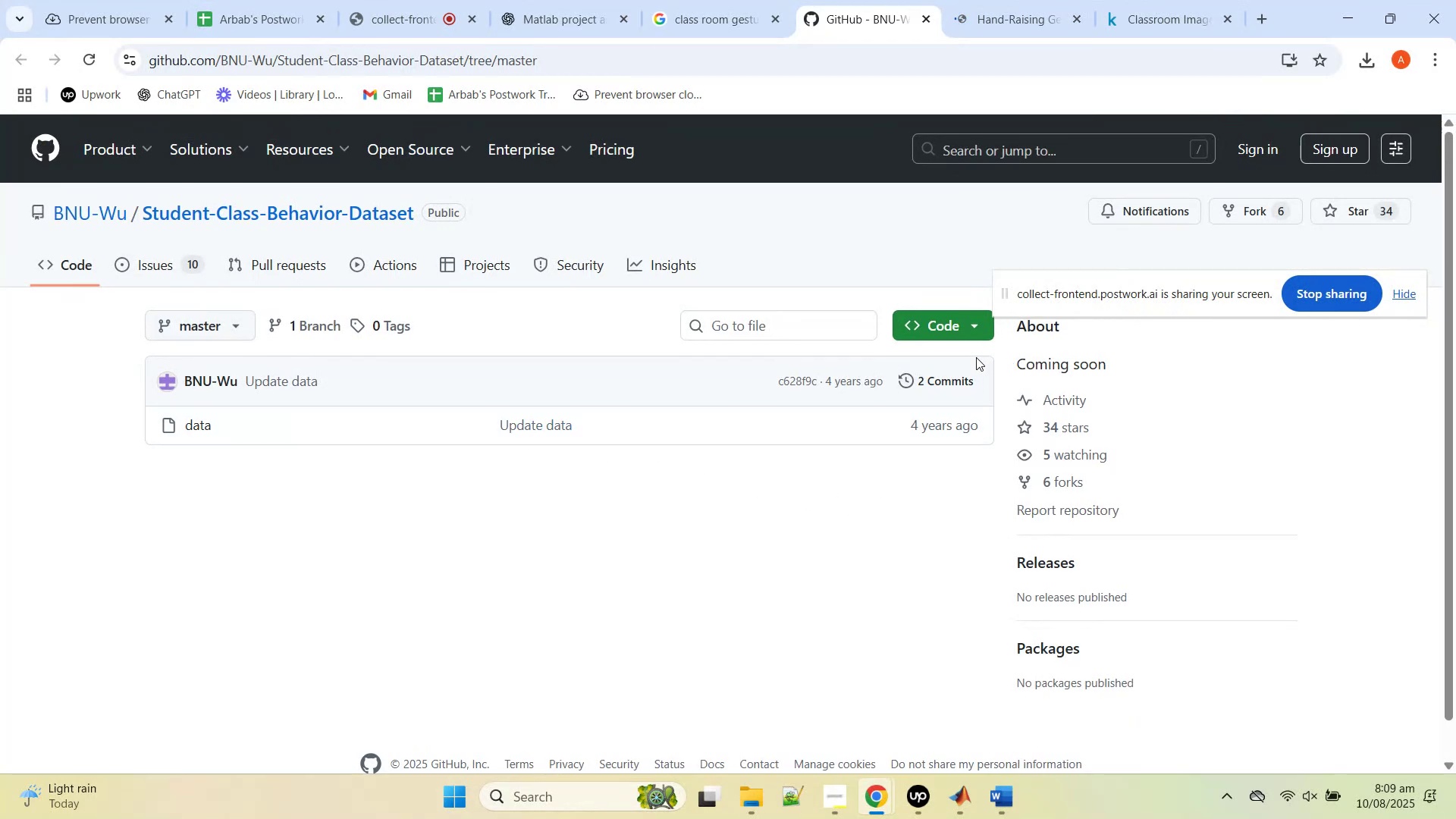 
left_click([965, 318])
 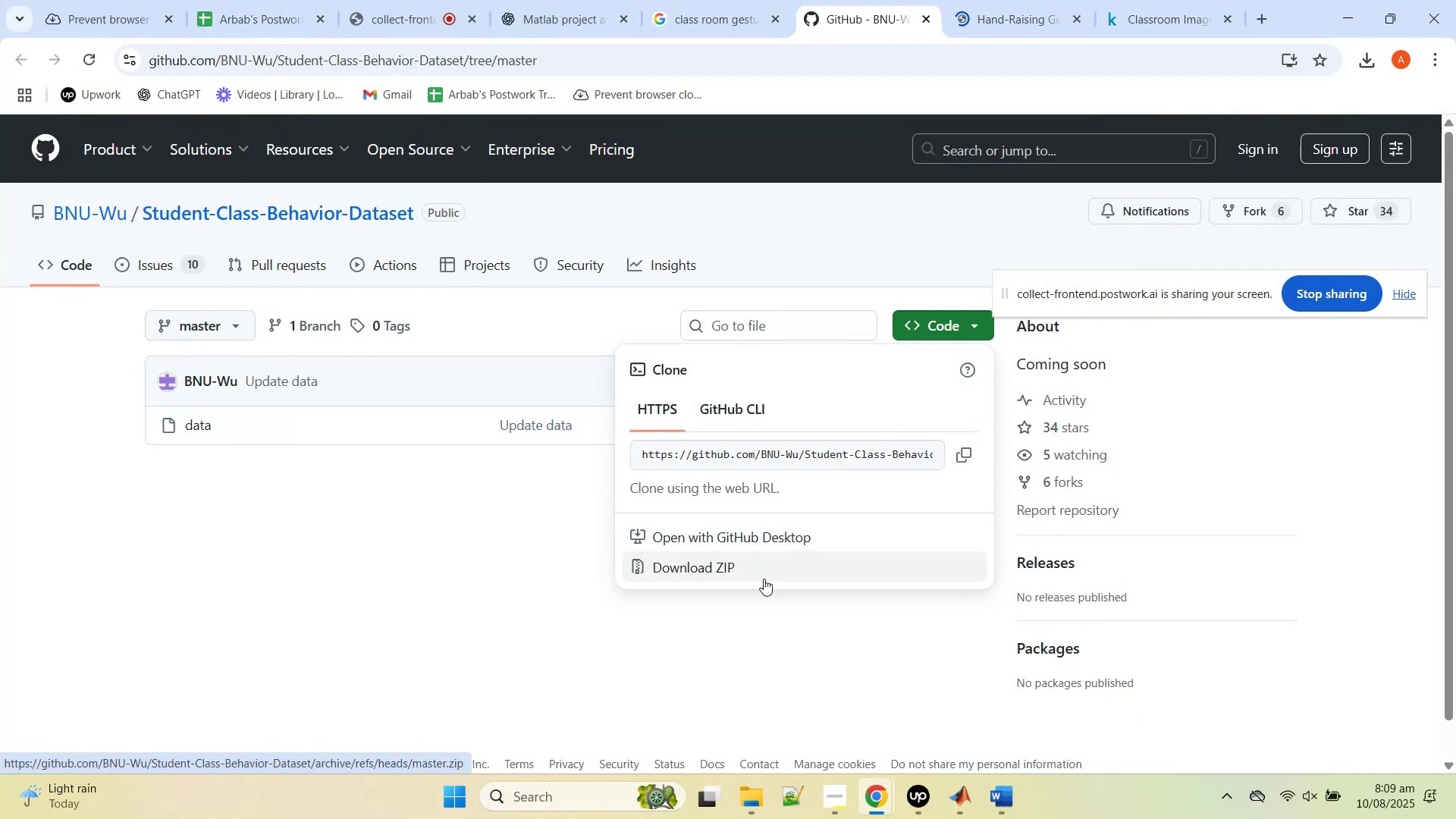 
left_click([424, 585])
 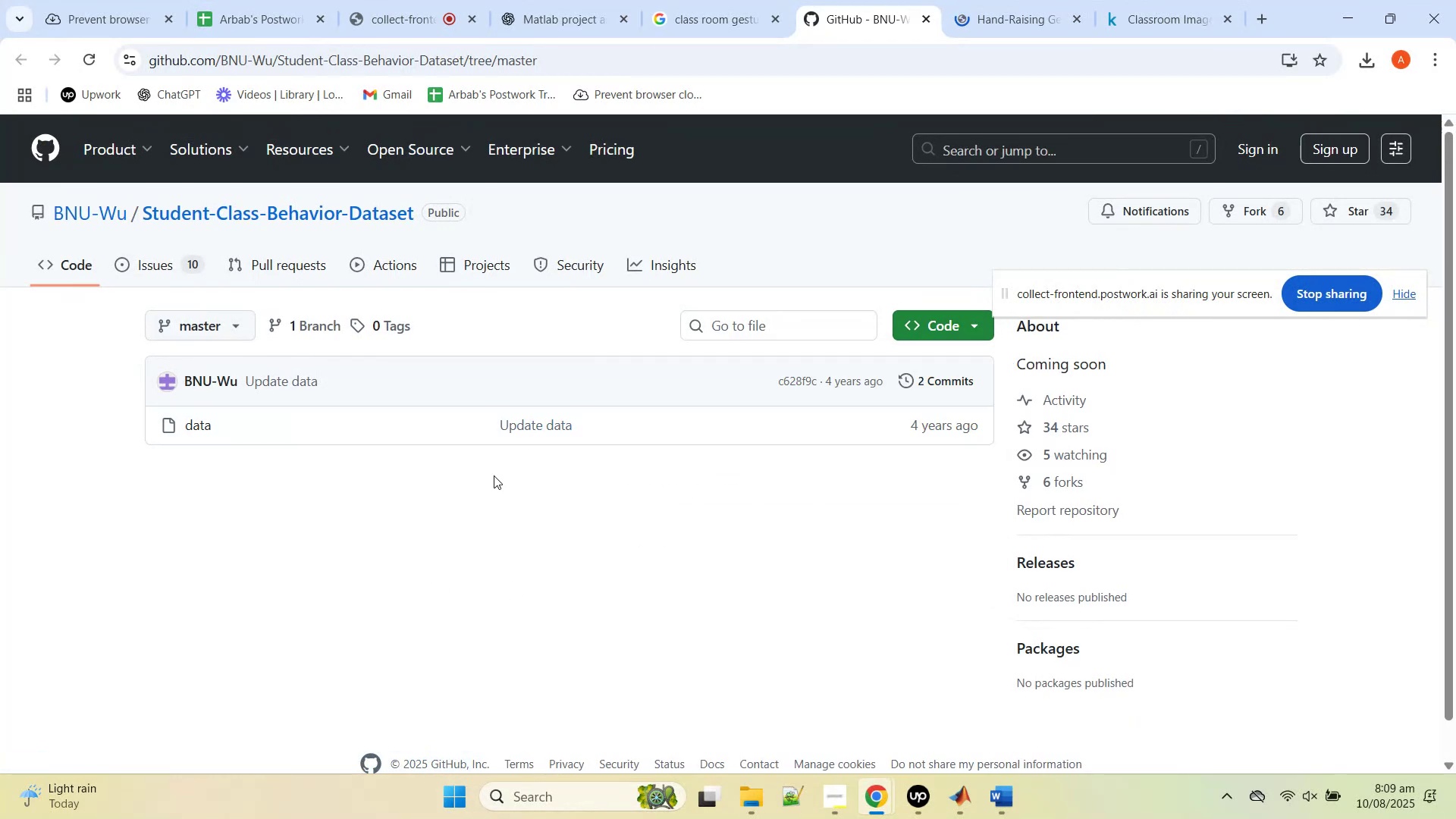 
scroll: coordinate [532, 418], scroll_direction: down, amount: 6.0
 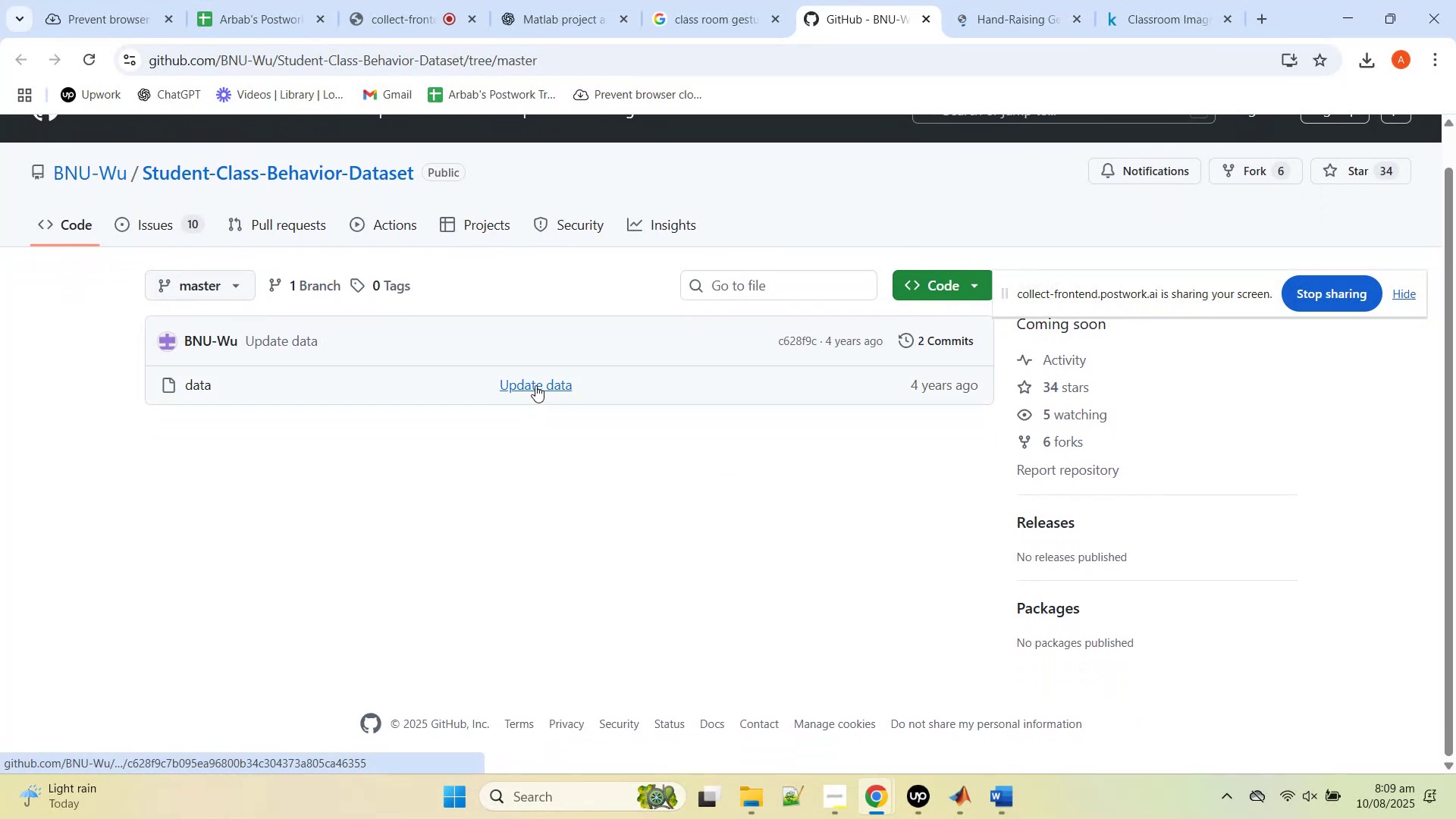 
left_click([535, 384])
 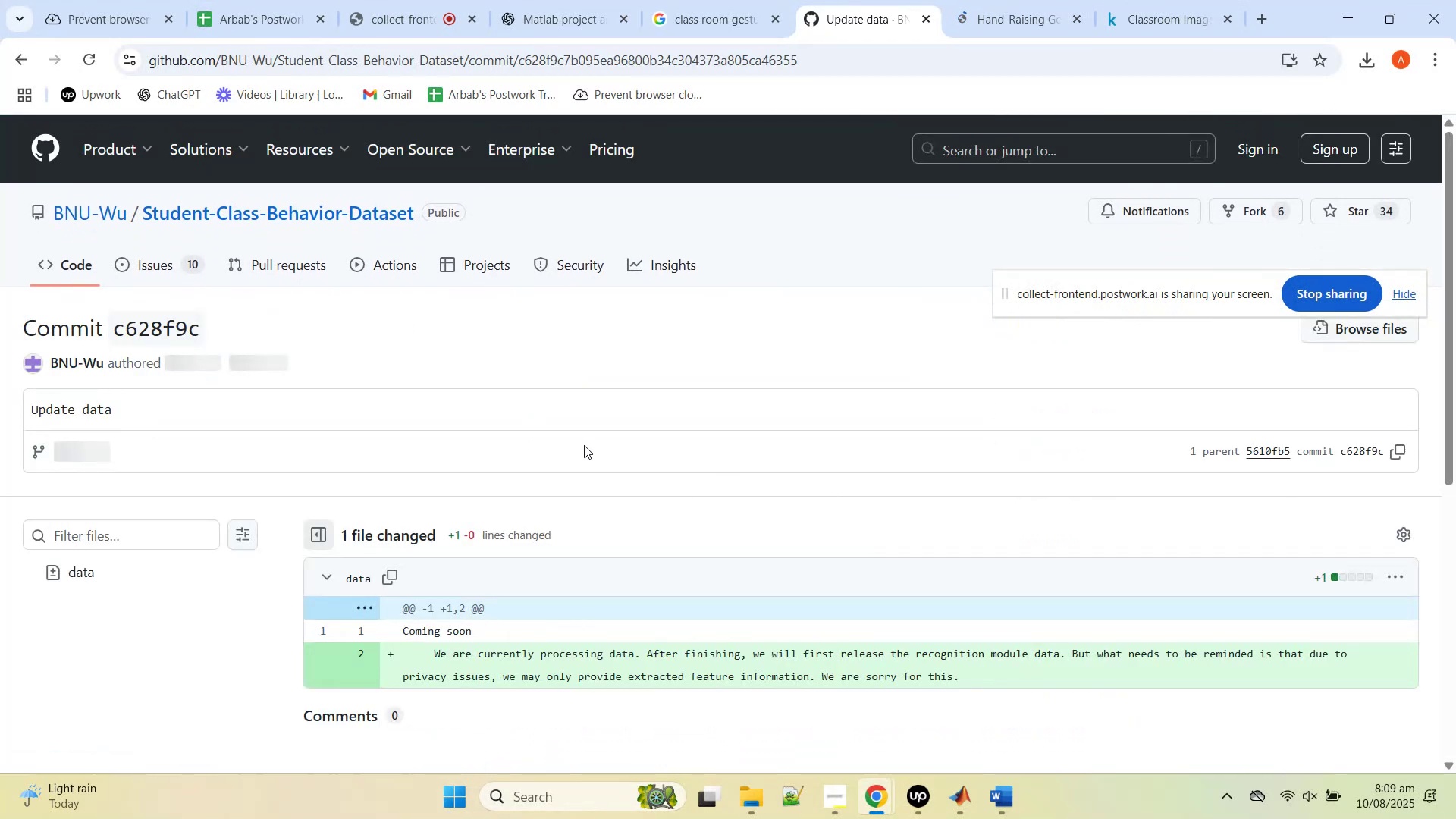 
scroll: coordinate [584, 452], scroll_direction: down, amount: 5.0
 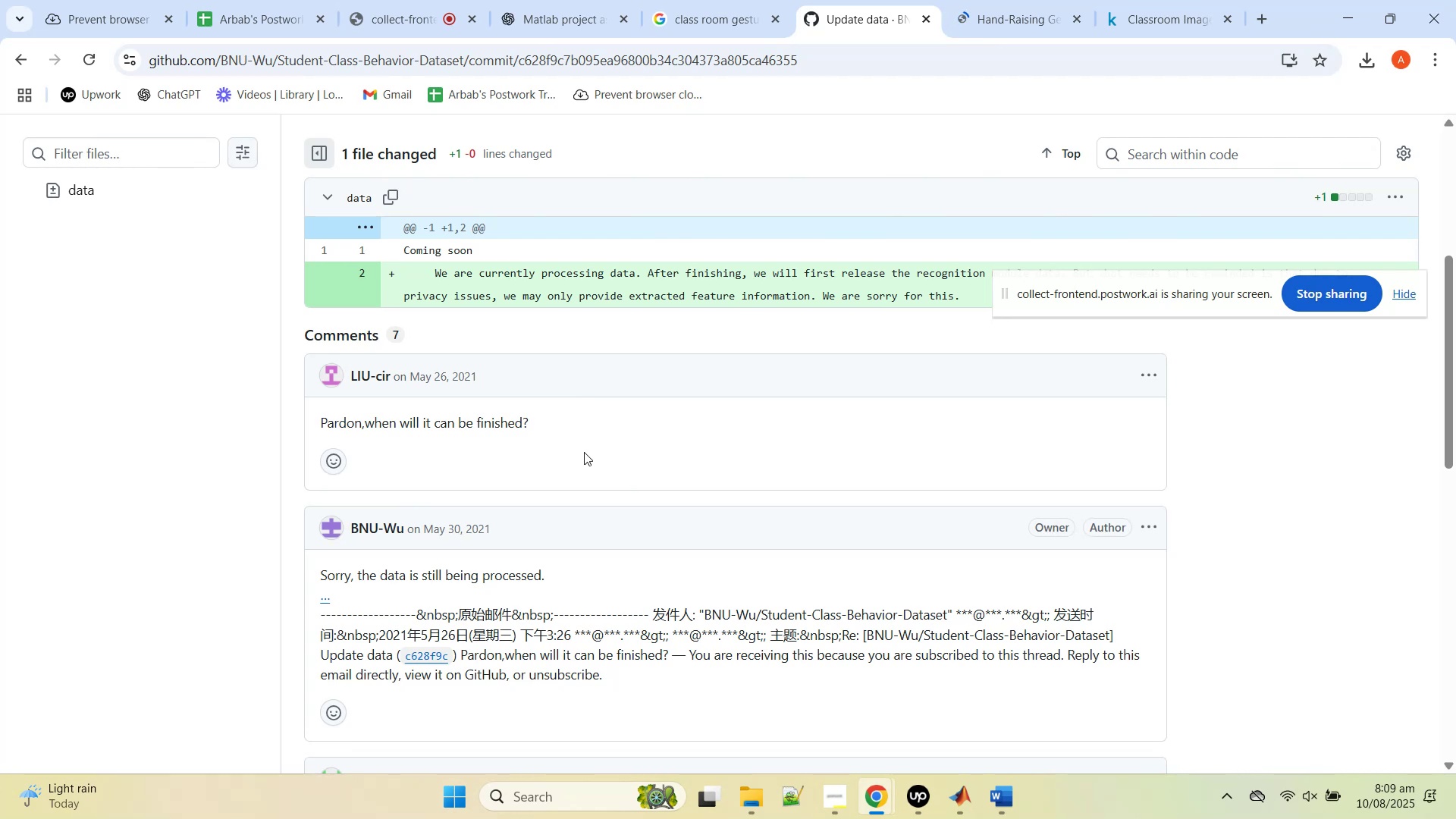 
scroll: coordinate [639, 436], scroll_direction: none, amount: 0.0
 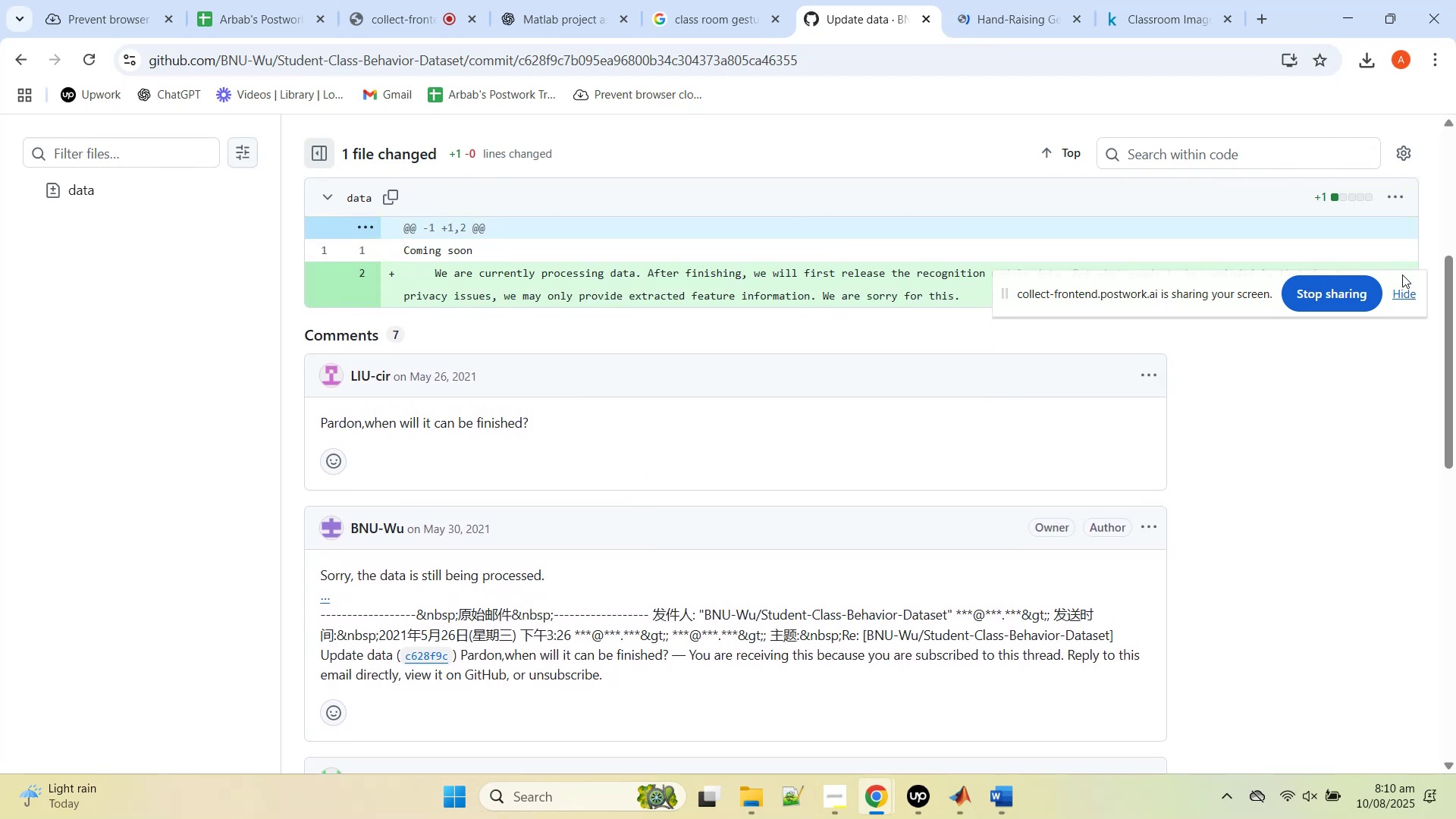 
left_click_drag(start_coordinate=[1174, 294], to_coordinate=[1189, 81])
 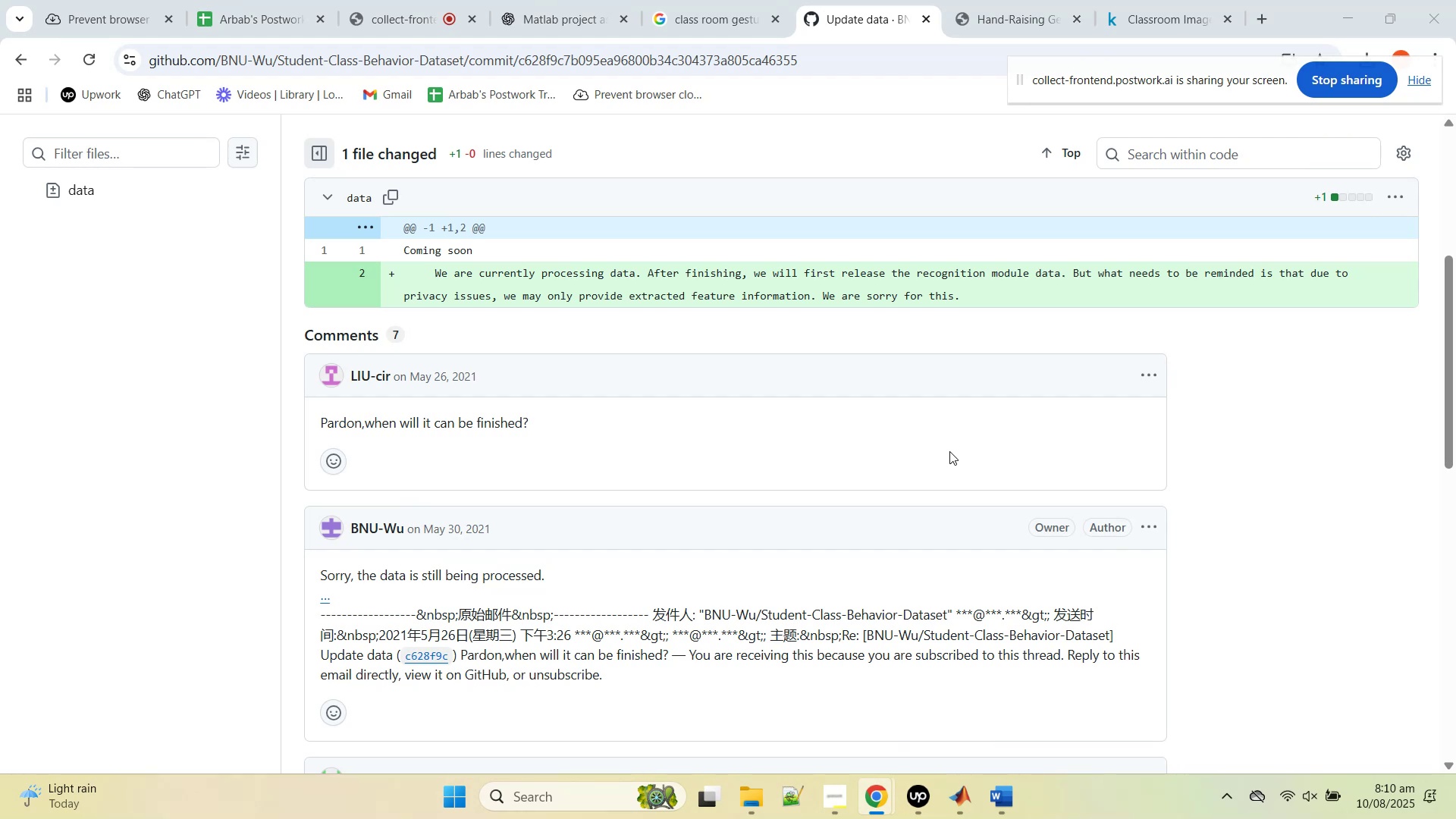 
wait(6.9)
 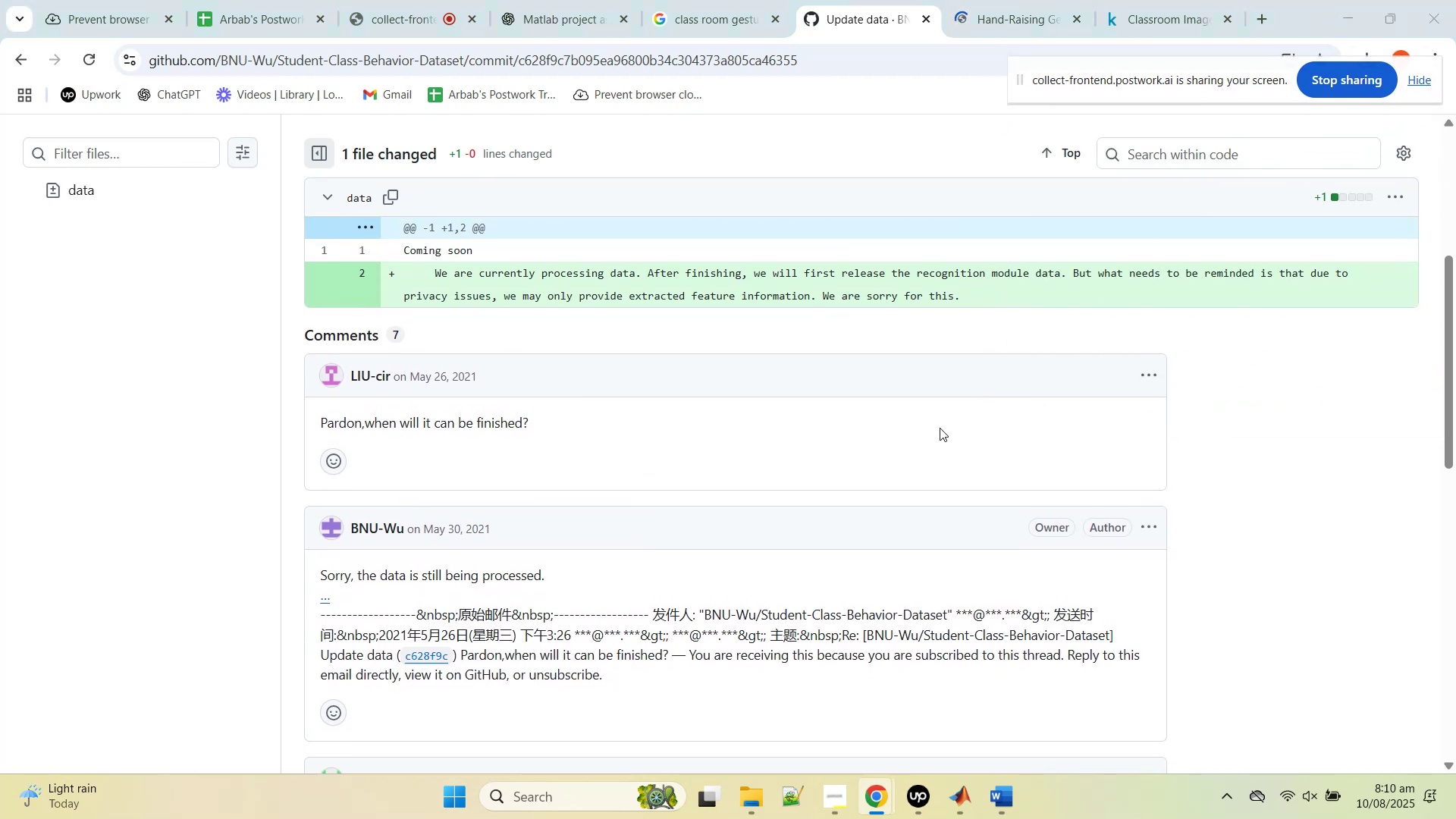 
scroll: coordinate [942, 460], scroll_direction: down, amount: 13.0
 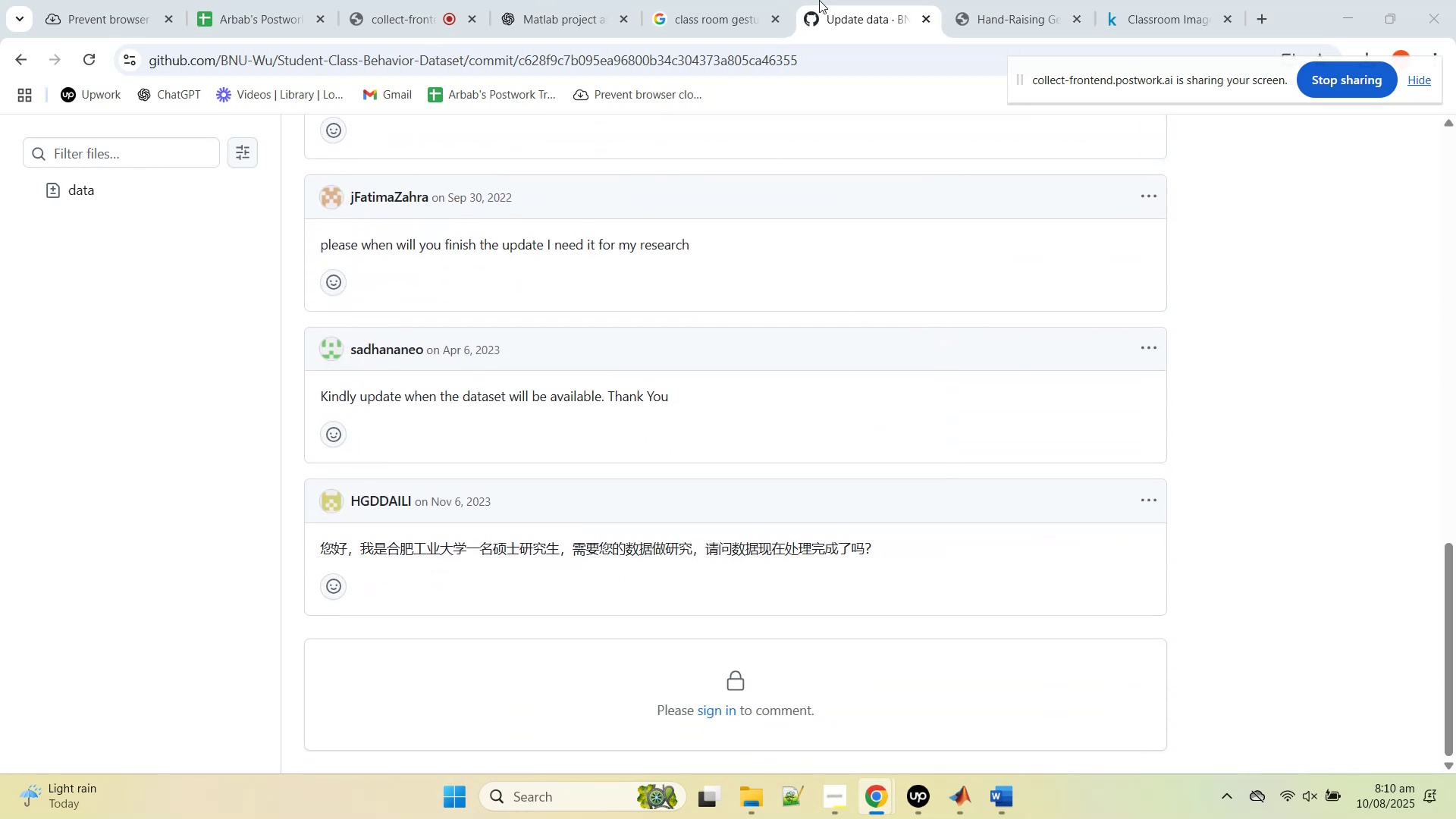 
middle_click([851, 0])
 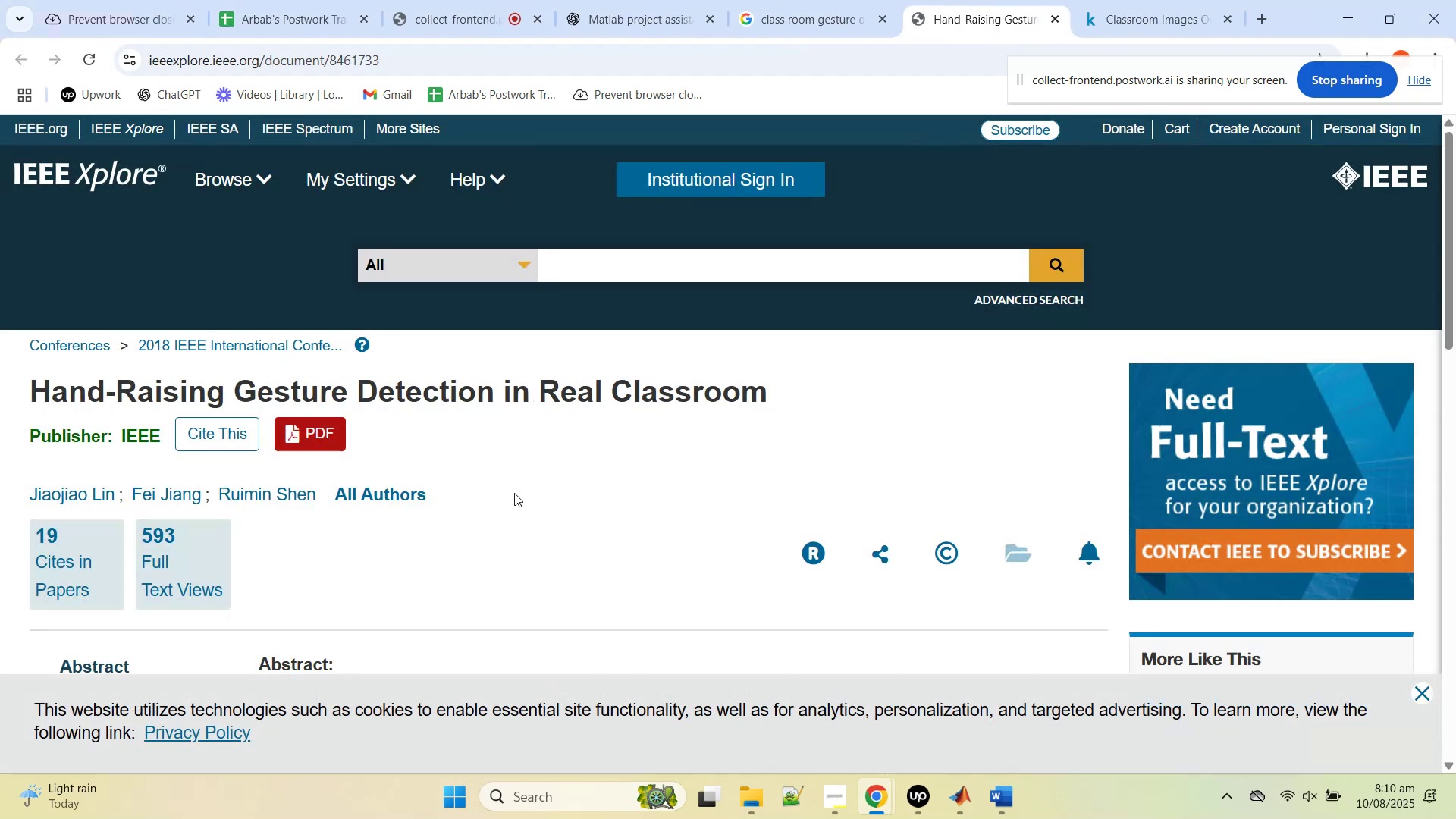 
scroll: coordinate [529, 483], scroll_direction: down, amount: 10.0
 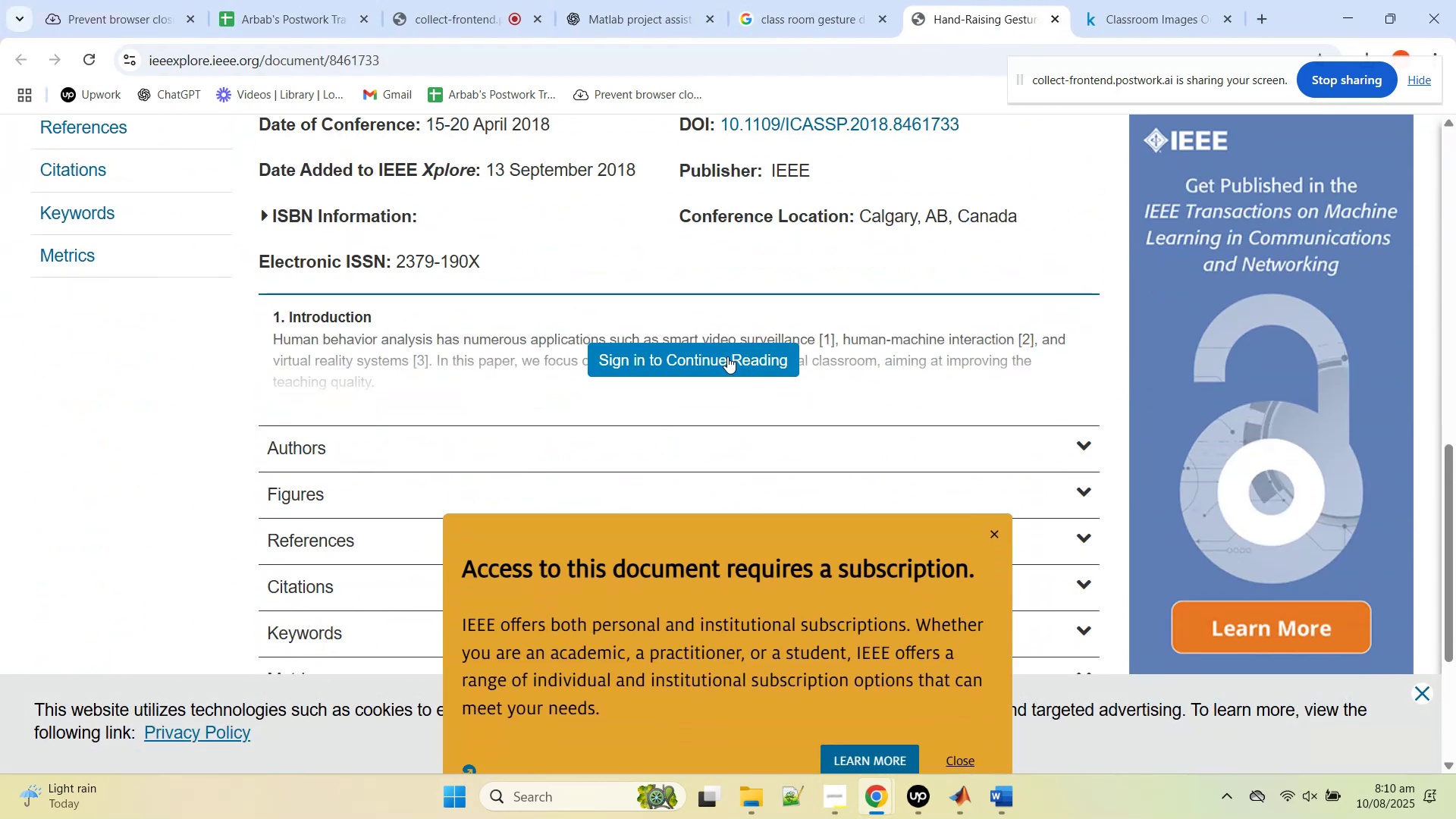 
left_click([719, 354])
 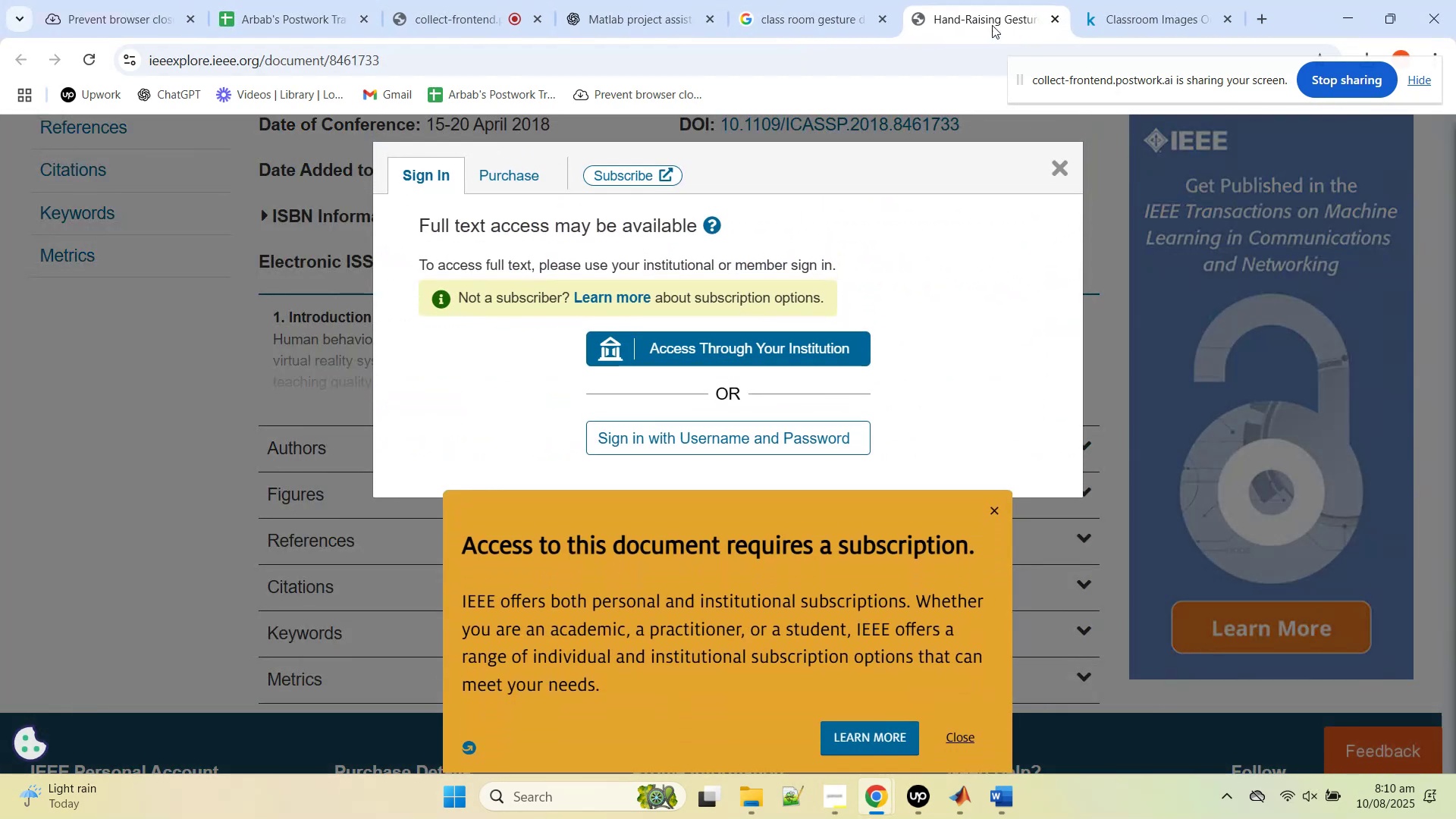 
middle_click([1012, 0])
 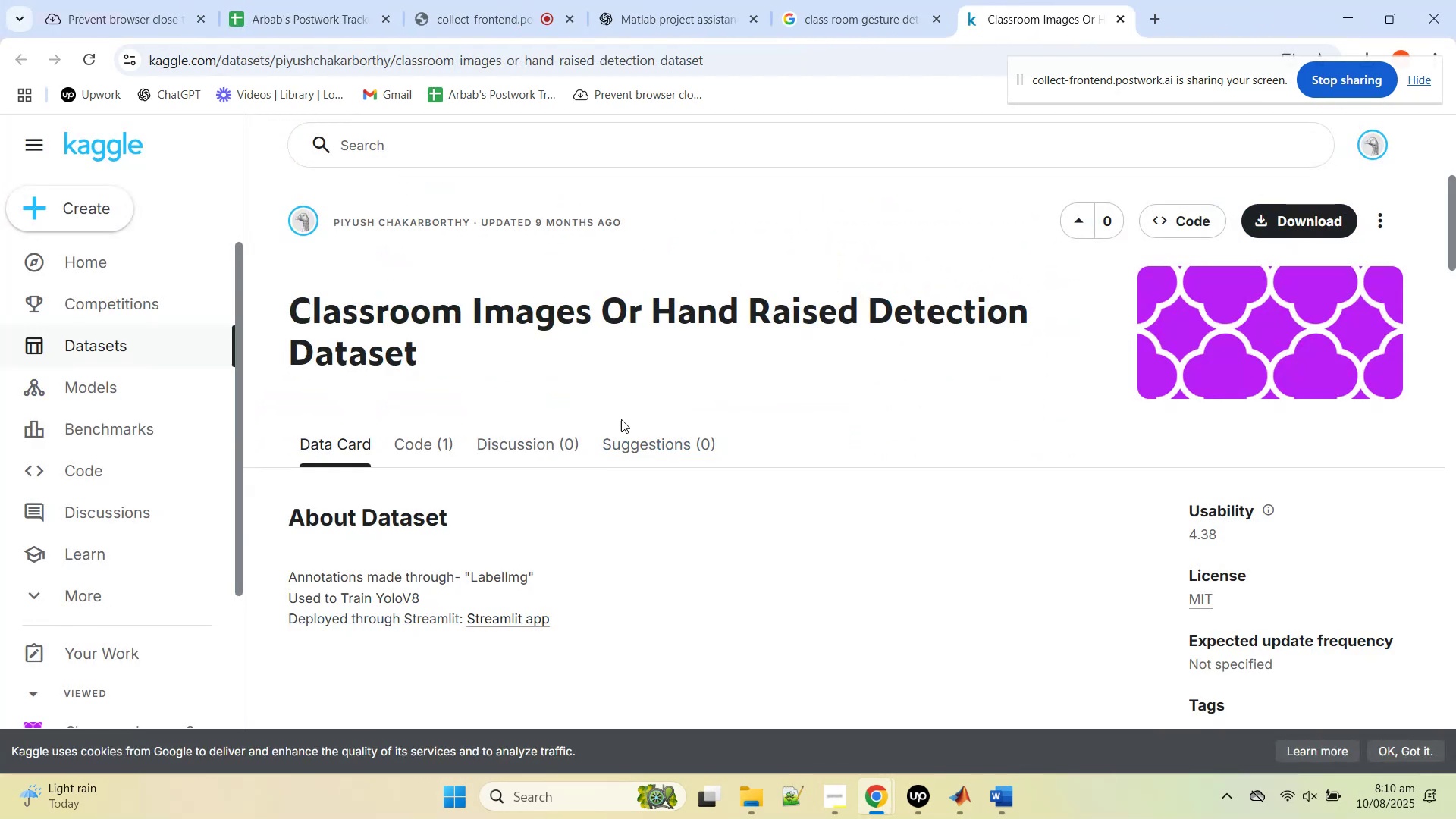 
scroll: coordinate [618, 427], scroll_direction: up, amount: 1.0
 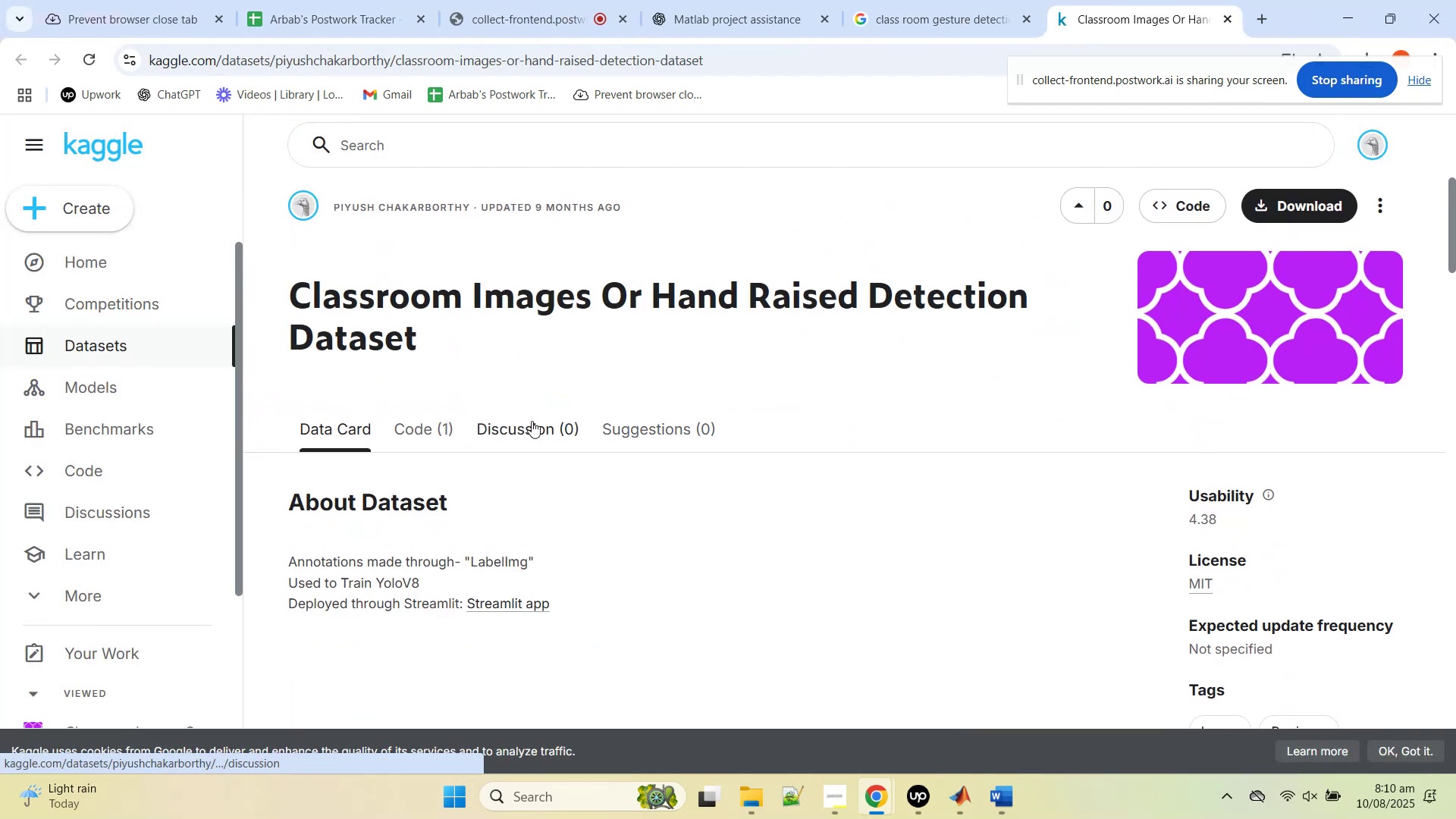 
scroll: coordinate [687, 541], scroll_direction: down, amount: 12.0
 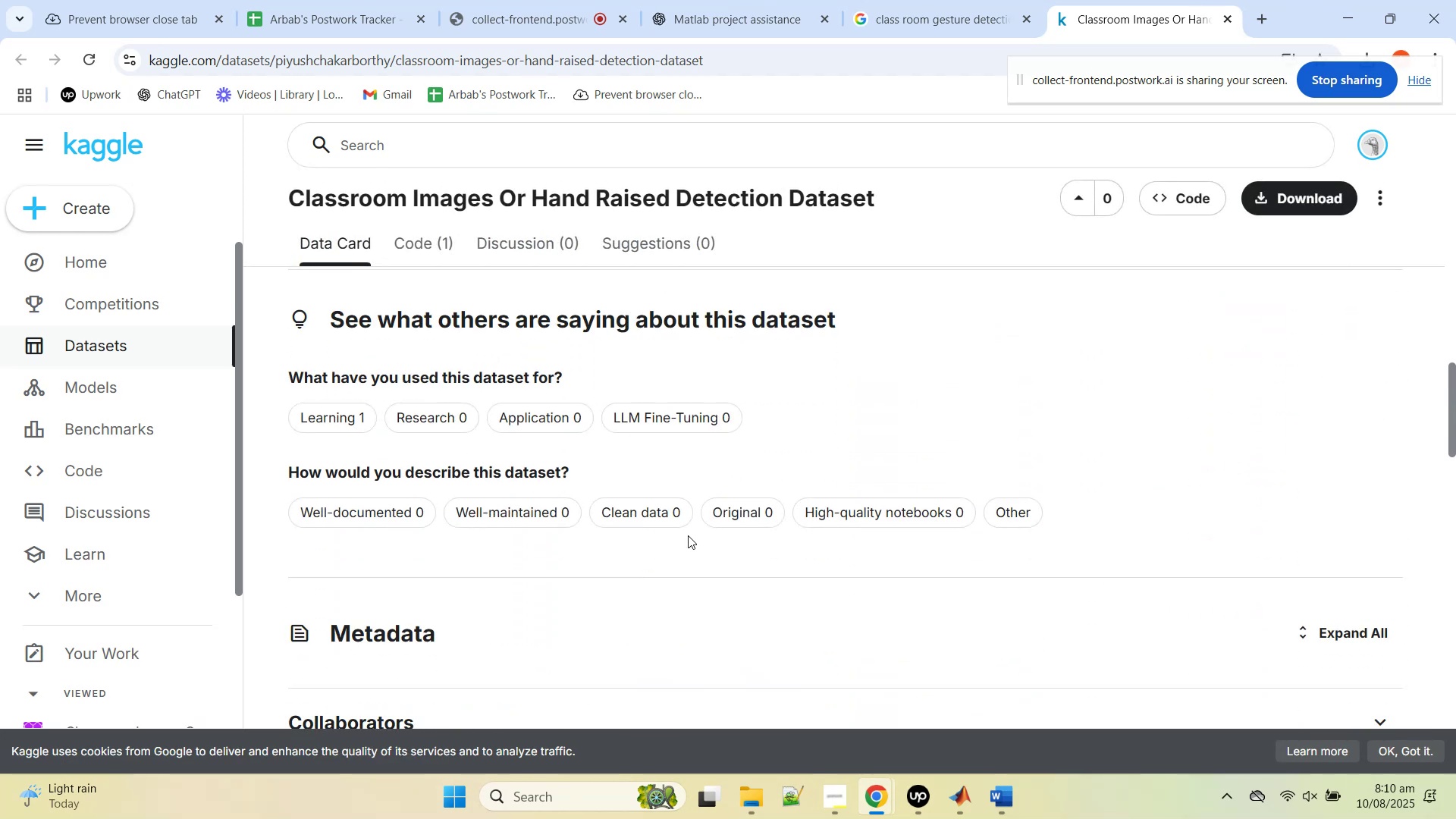 
scroll: coordinate [708, 509], scroll_direction: up, amount: 10.0
 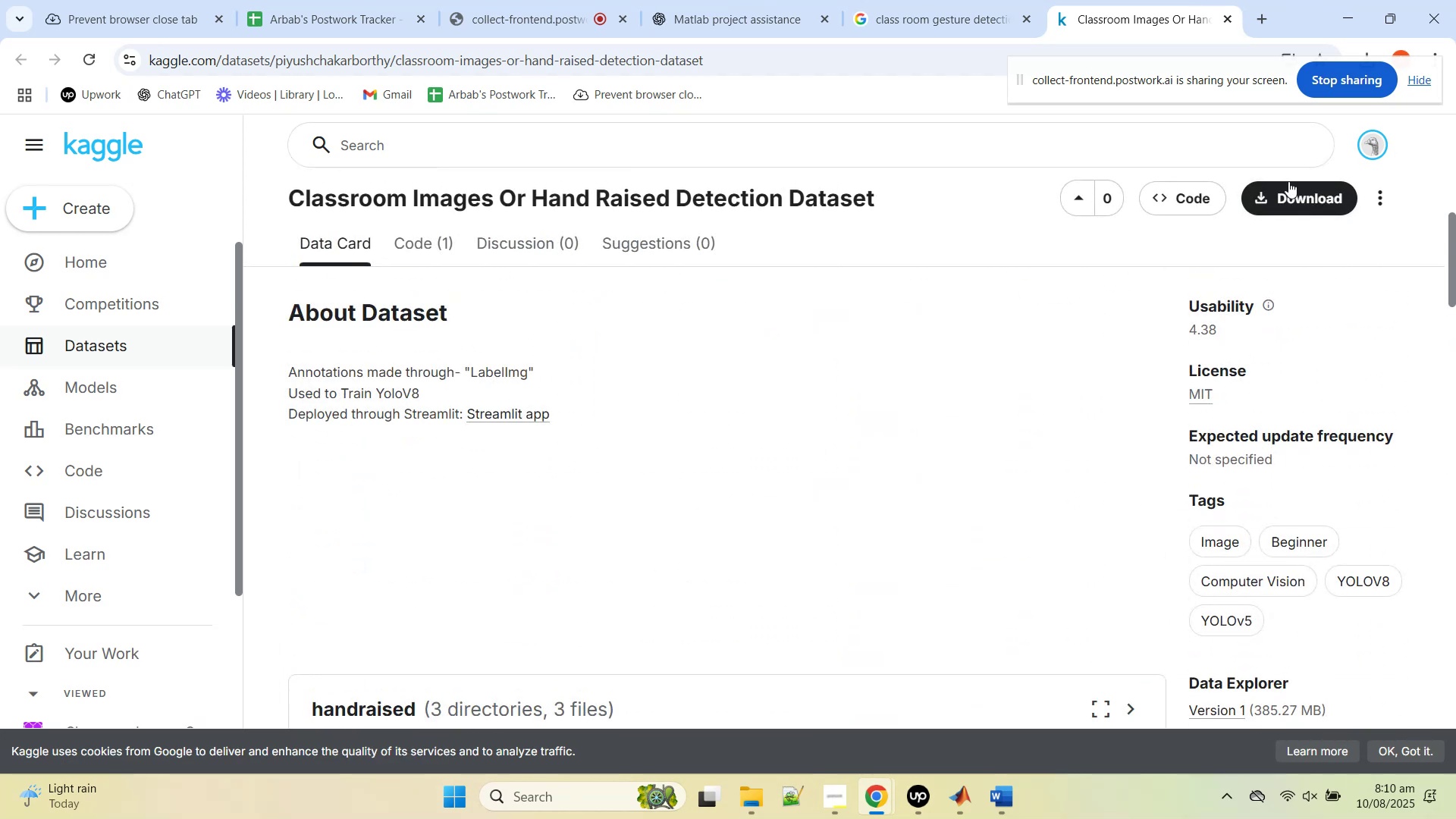 
left_click([1312, 202])
 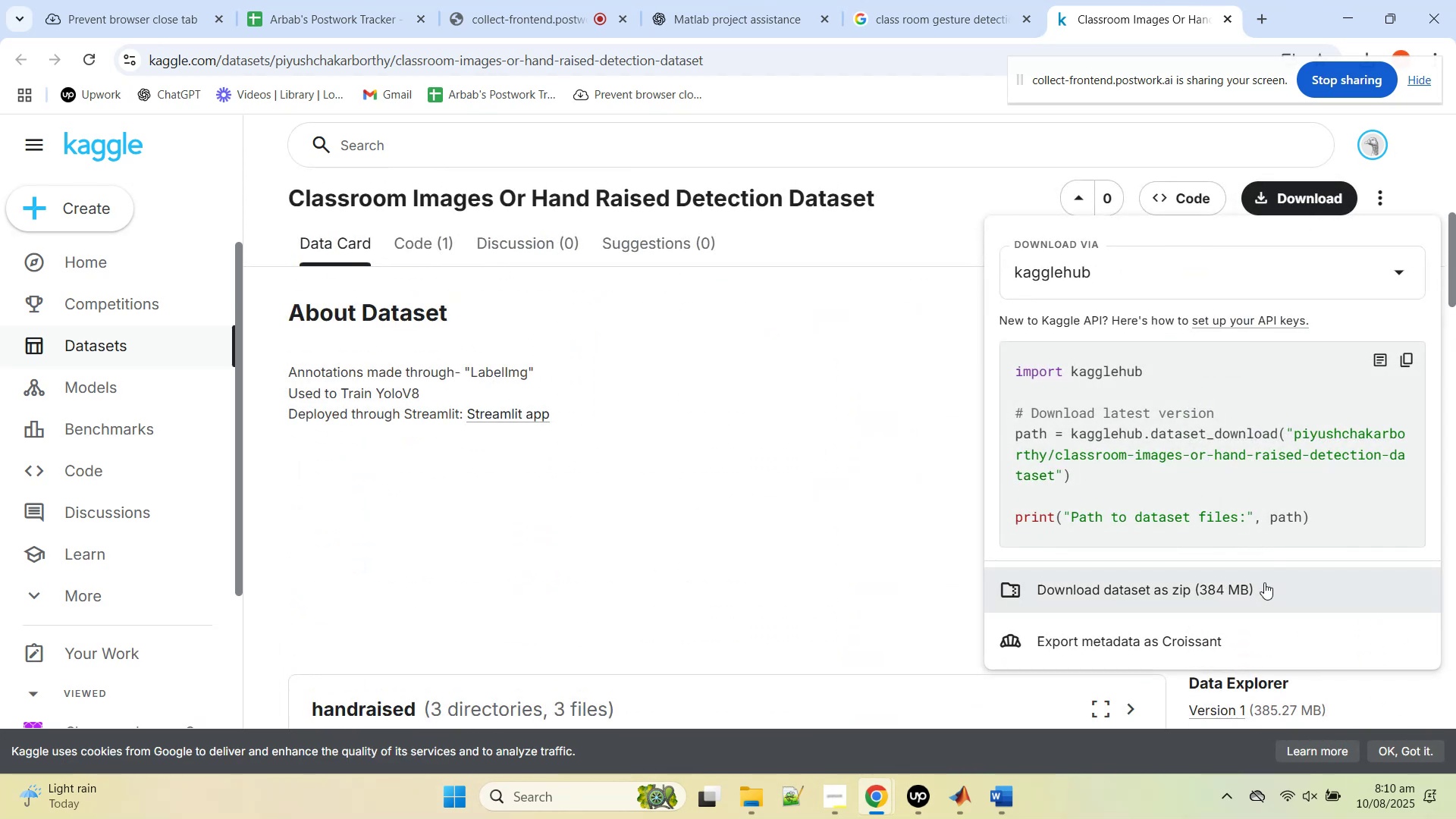 
left_click([1260, 587])
 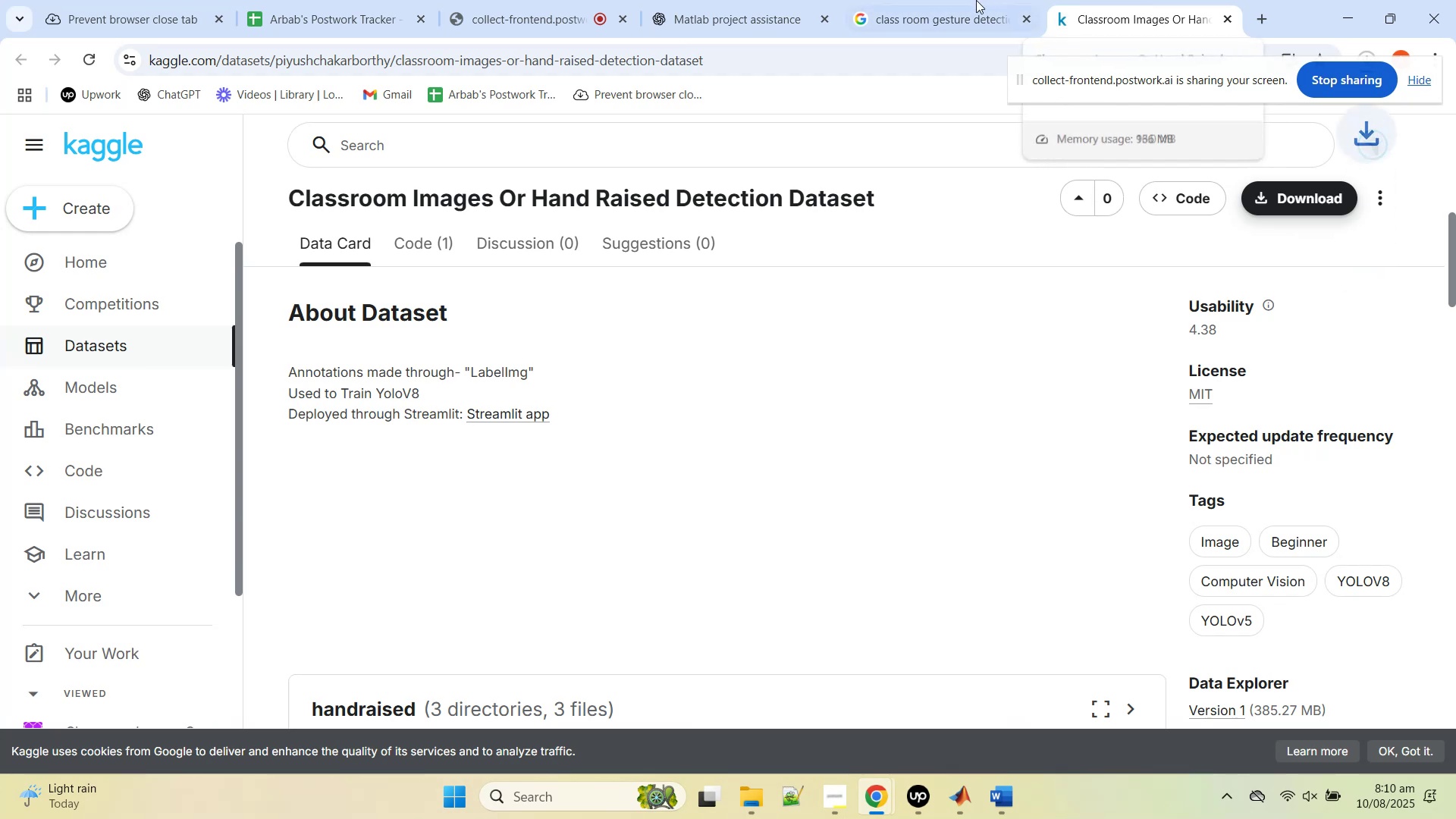 
left_click([954, 0])
 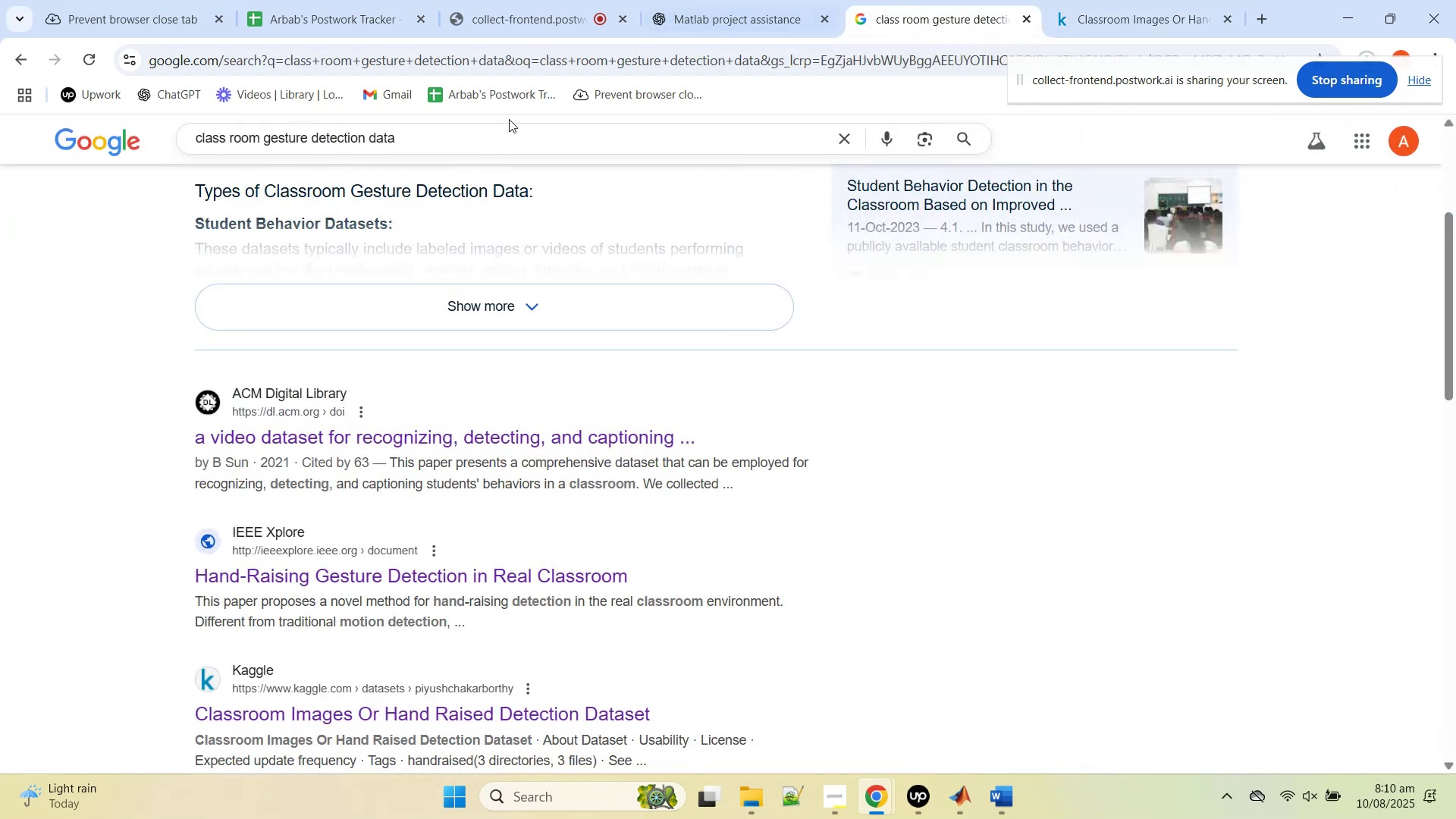 
scroll: coordinate [388, 224], scroll_direction: up, amount: 14.0
 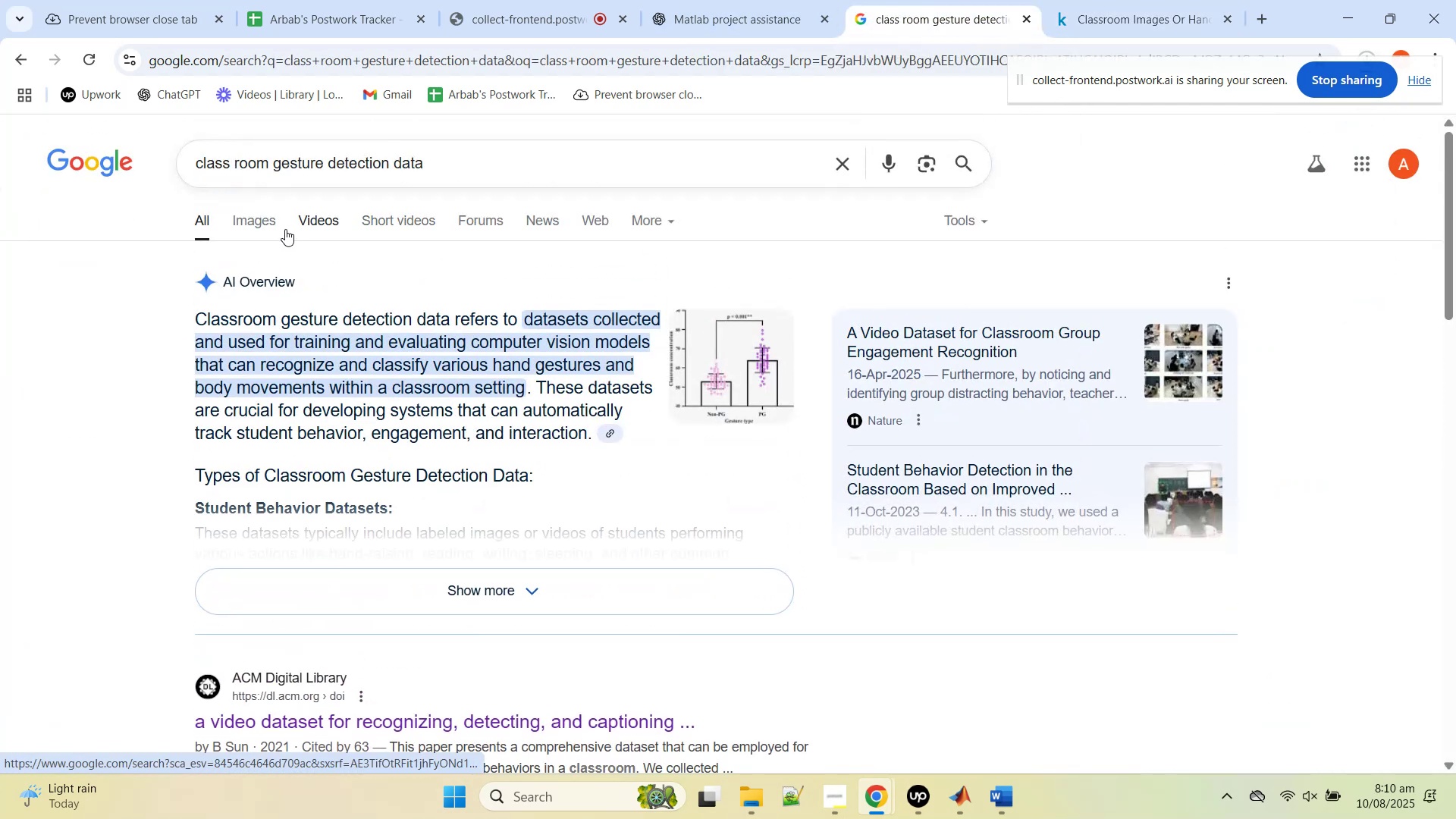 
left_click([275, 228])
 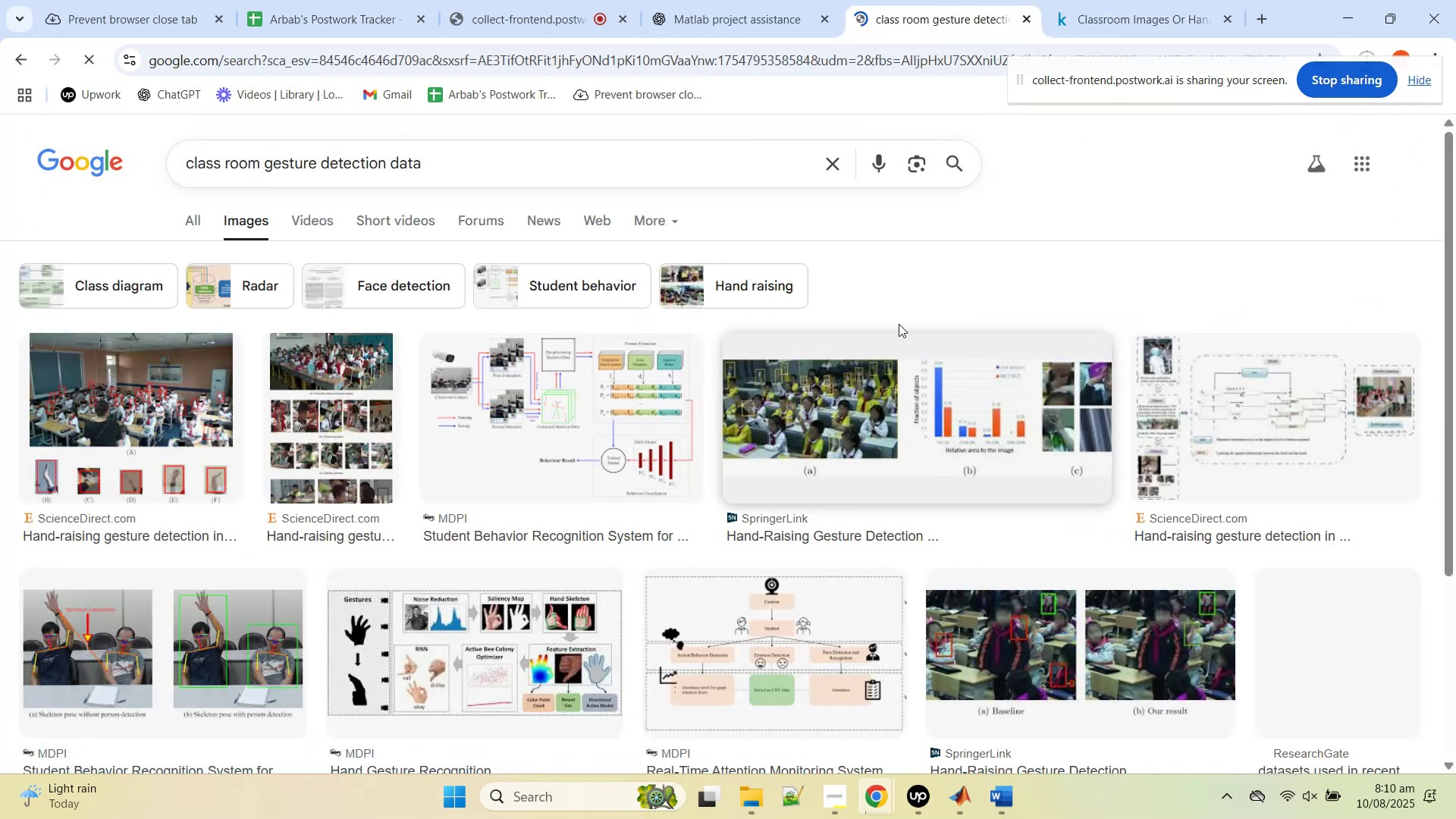 
scroll: coordinate [554, 373], scroll_direction: down, amount: 8.0
 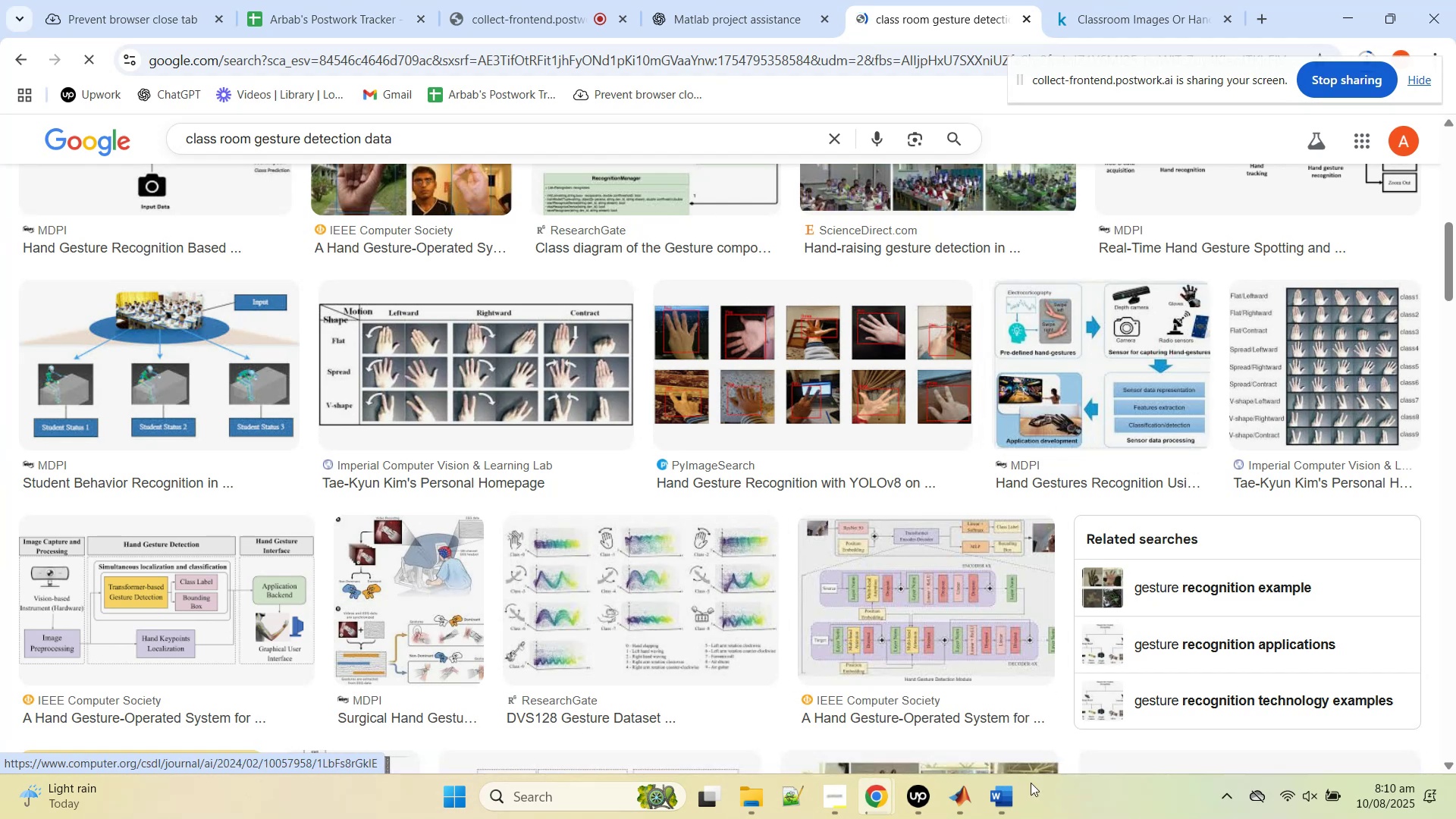 
left_click([956, 799])
 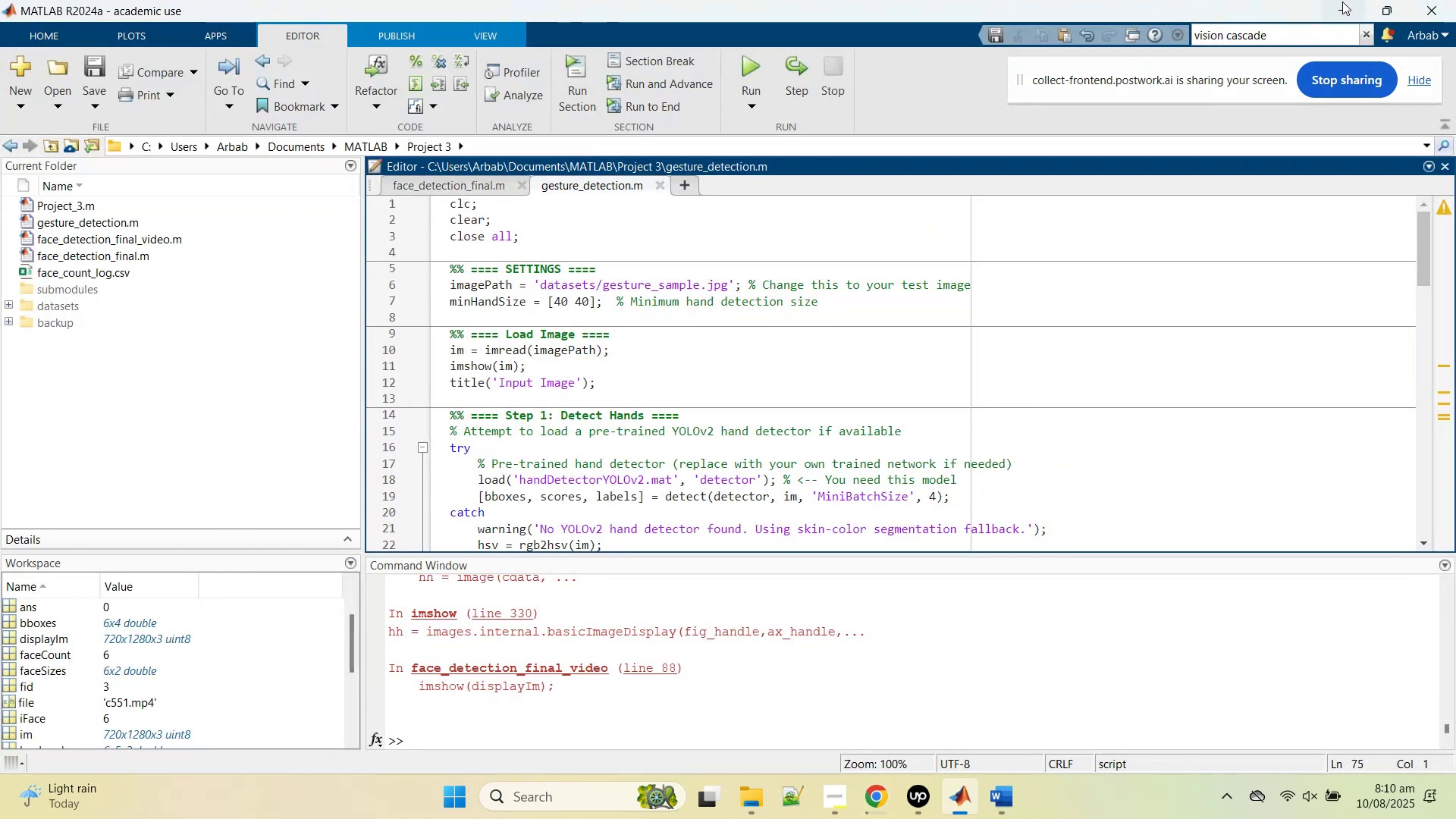 
left_click([1342, 2])
 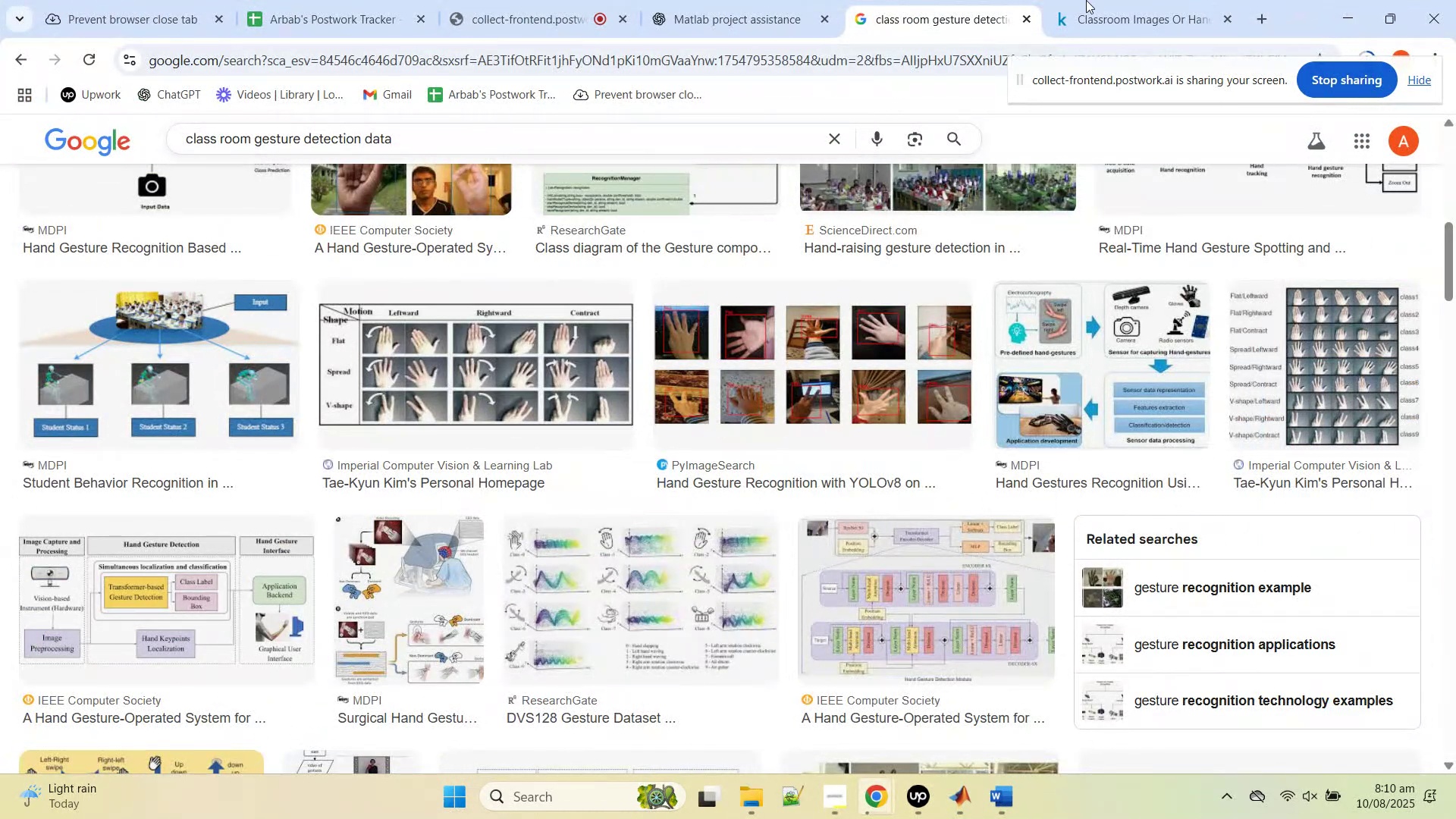 
left_click([1134, 0])
 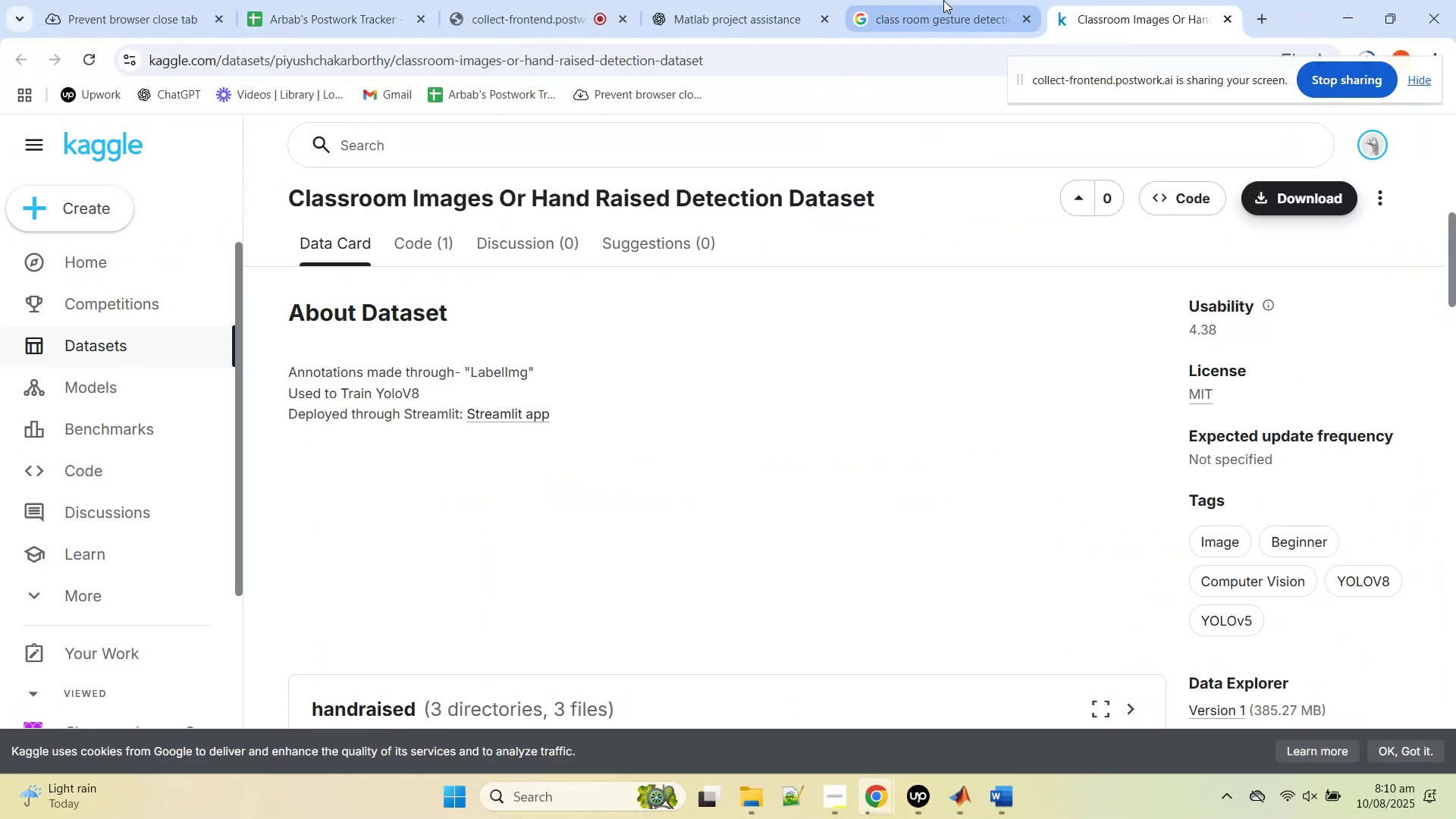 
left_click([943, 0])
 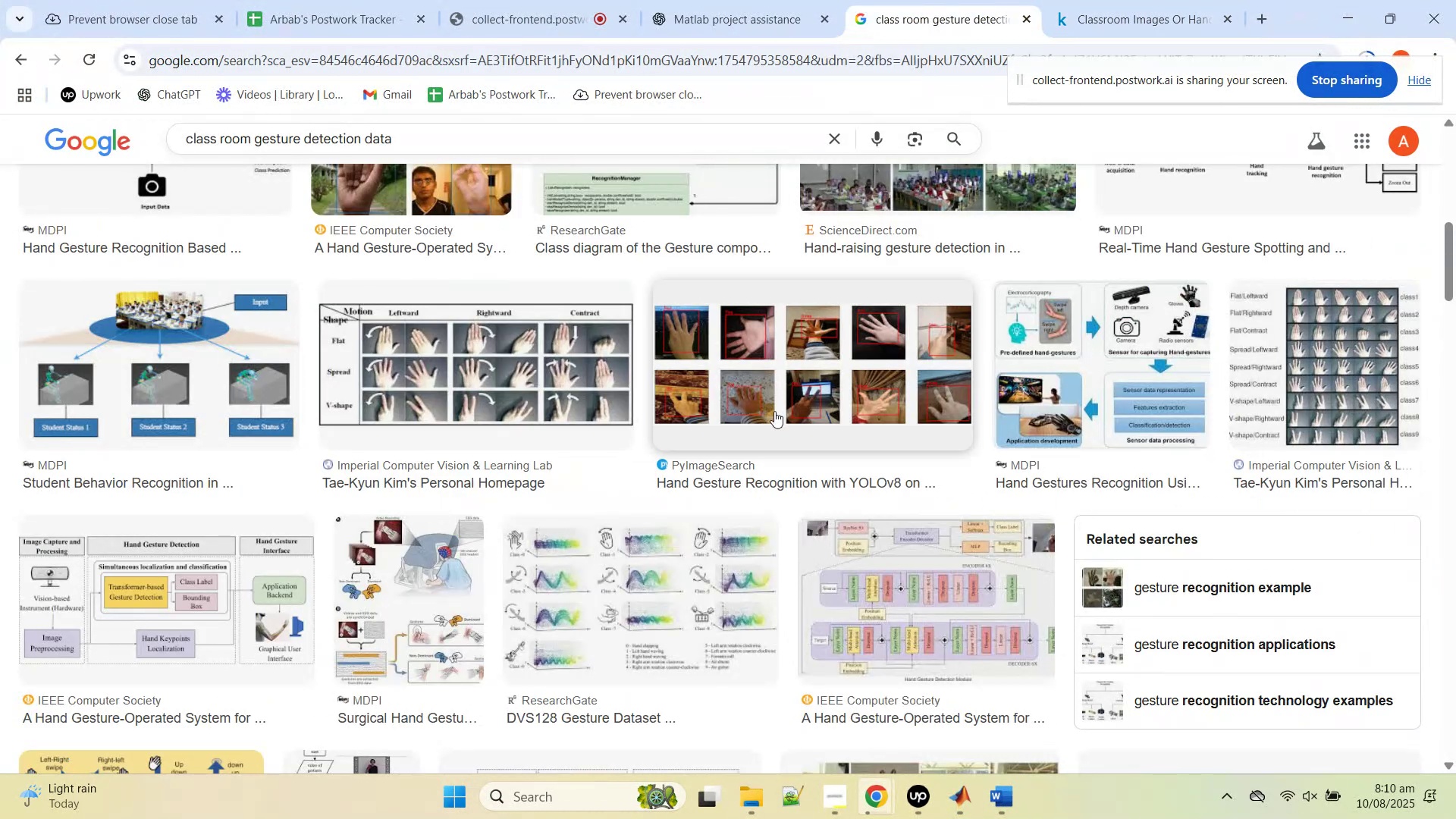 
scroll: coordinate [639, 406], scroll_direction: up, amount: 6.0
 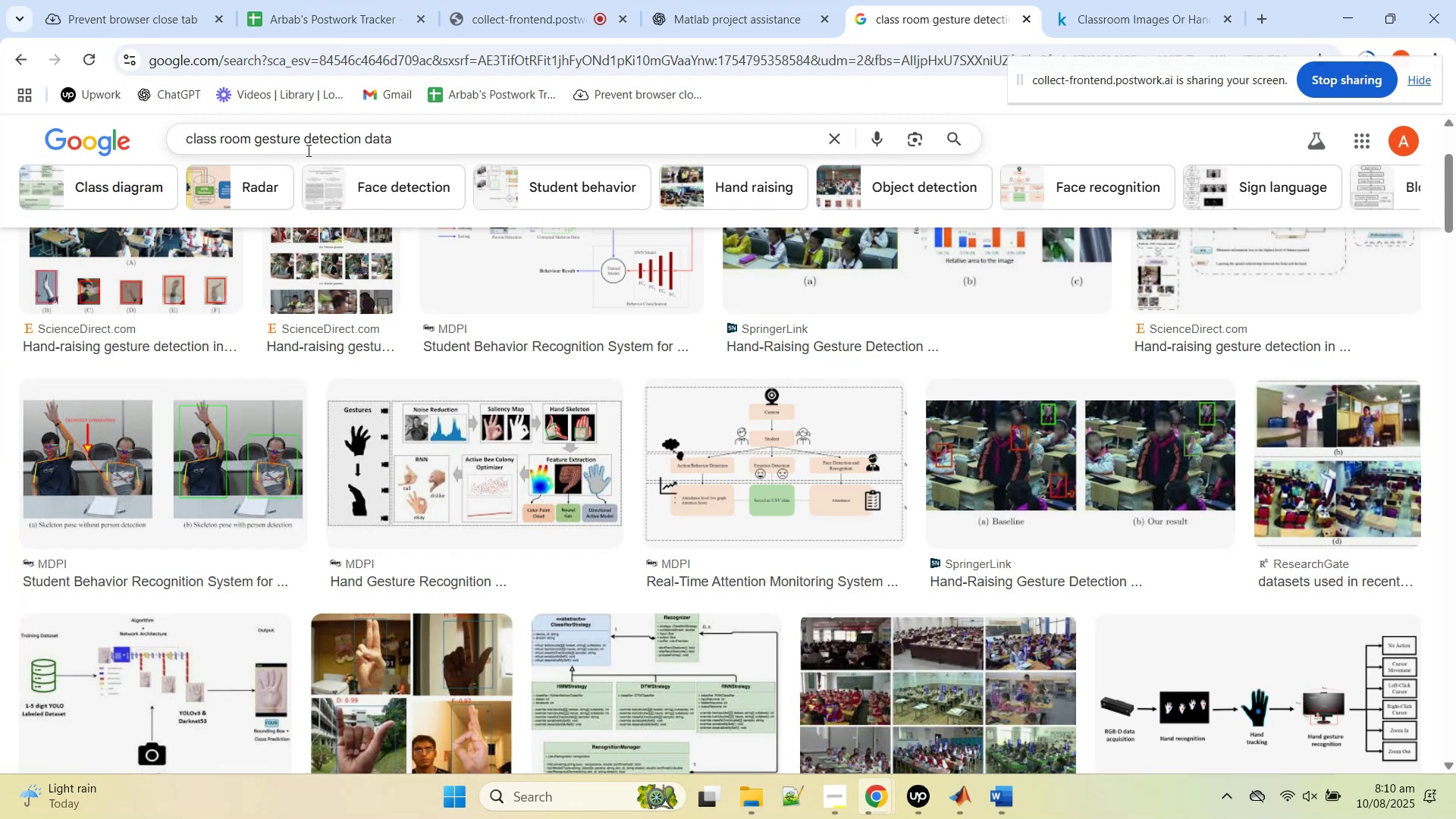 
left_click_drag(start_coordinate=[412, 139], to_coordinate=[300, 138])
 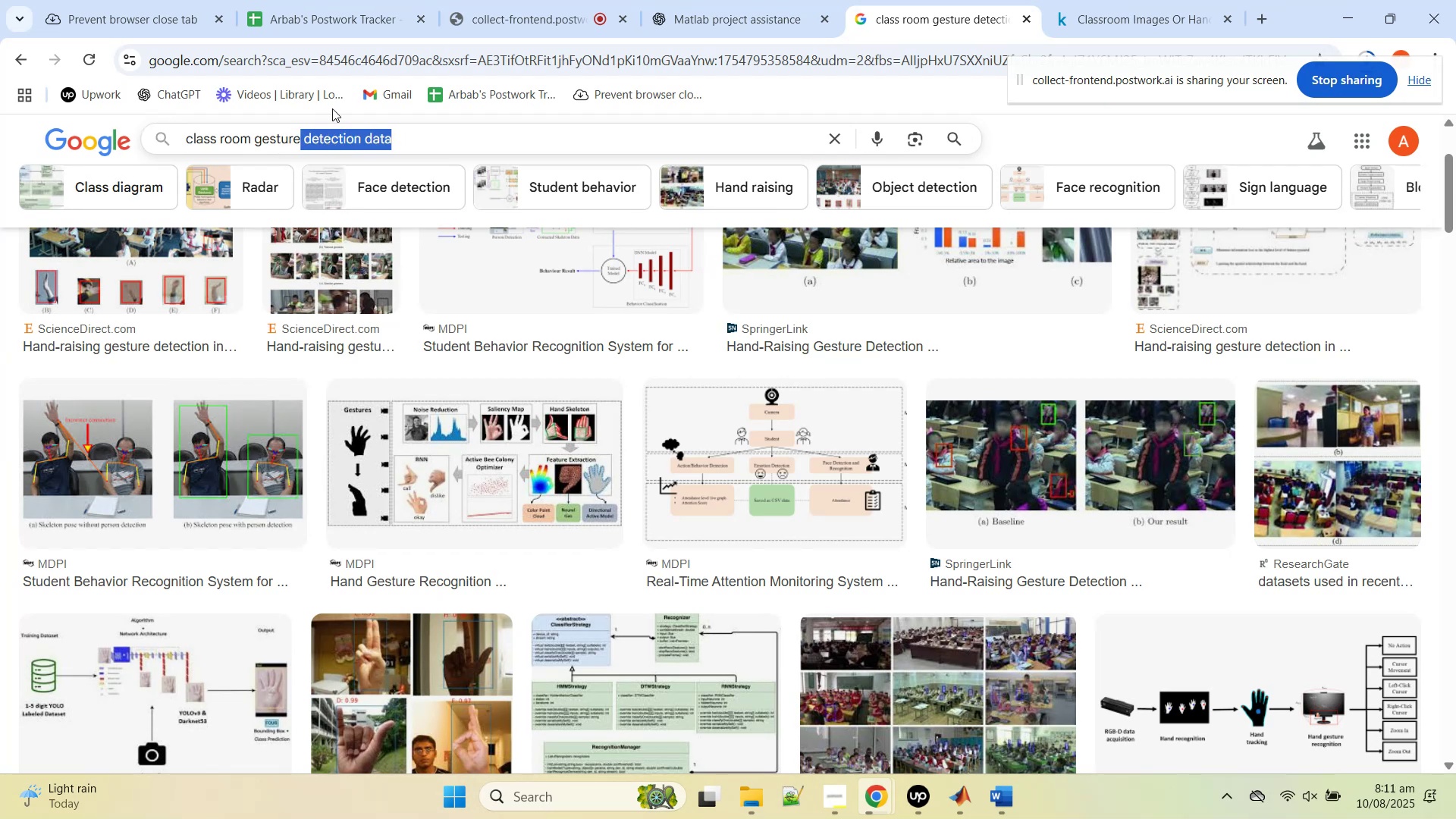 
key(Backspace)
 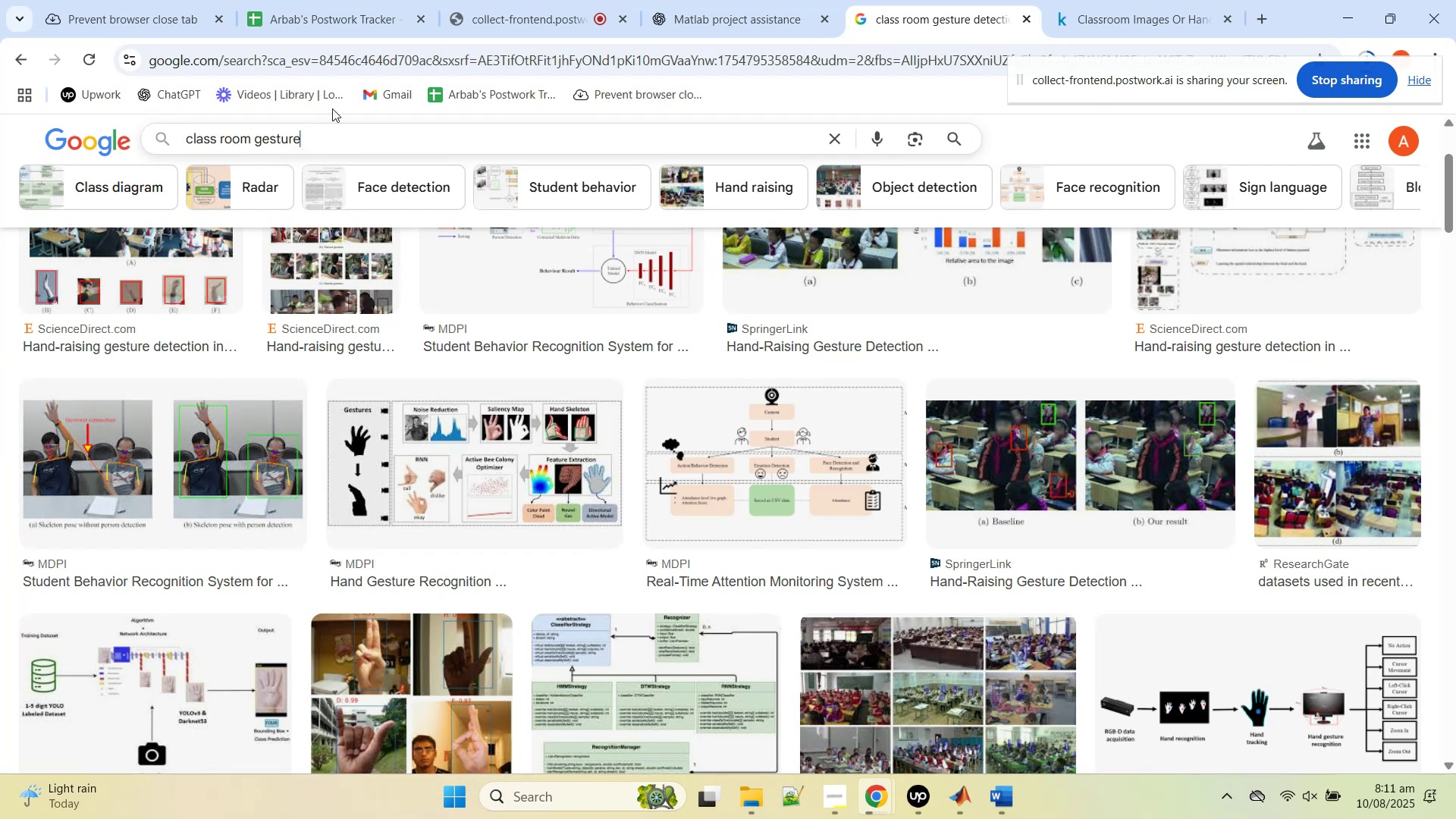 
key(Enter)
 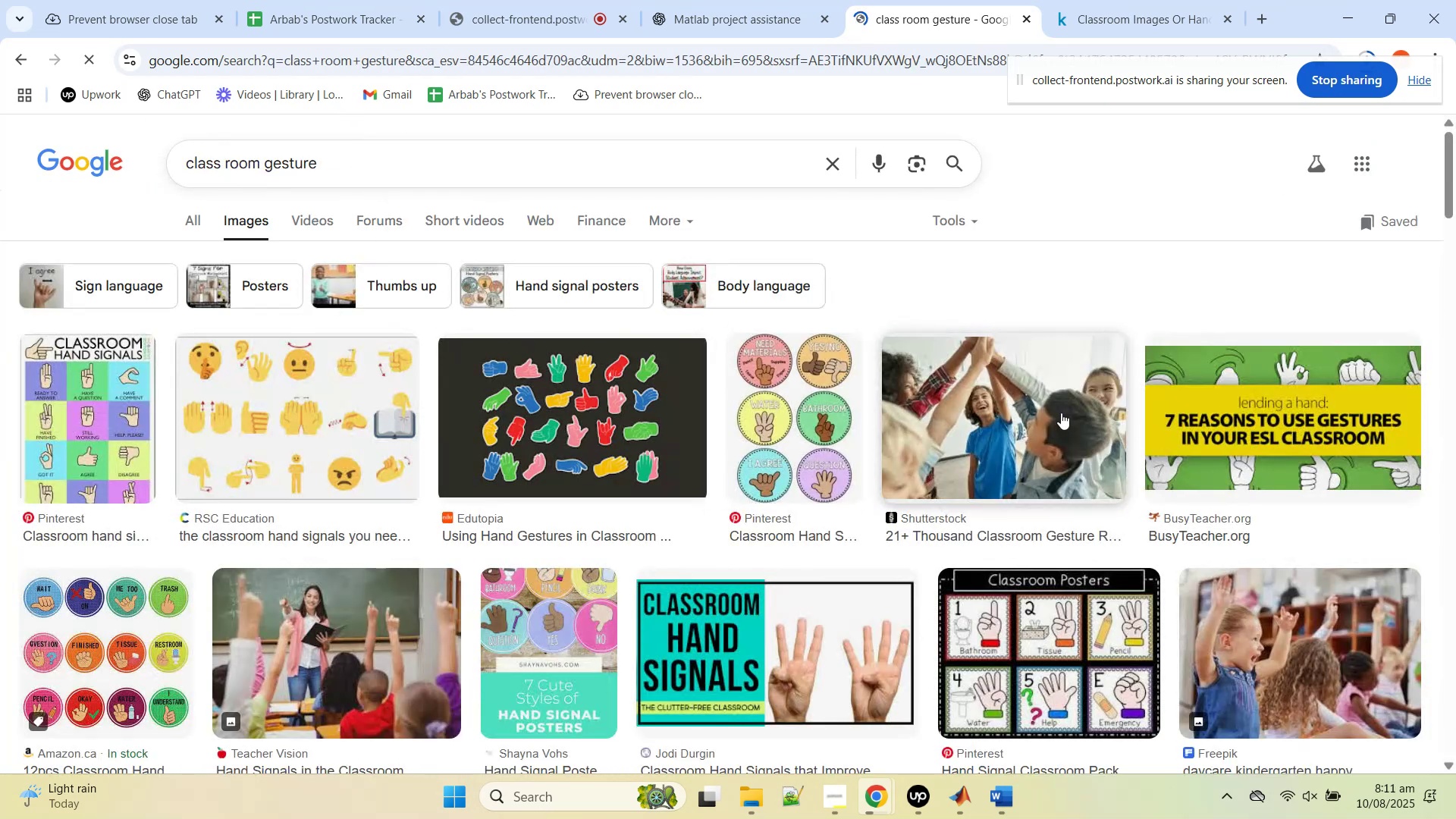 
scroll: coordinate [1066, 420], scroll_direction: down, amount: 3.0
 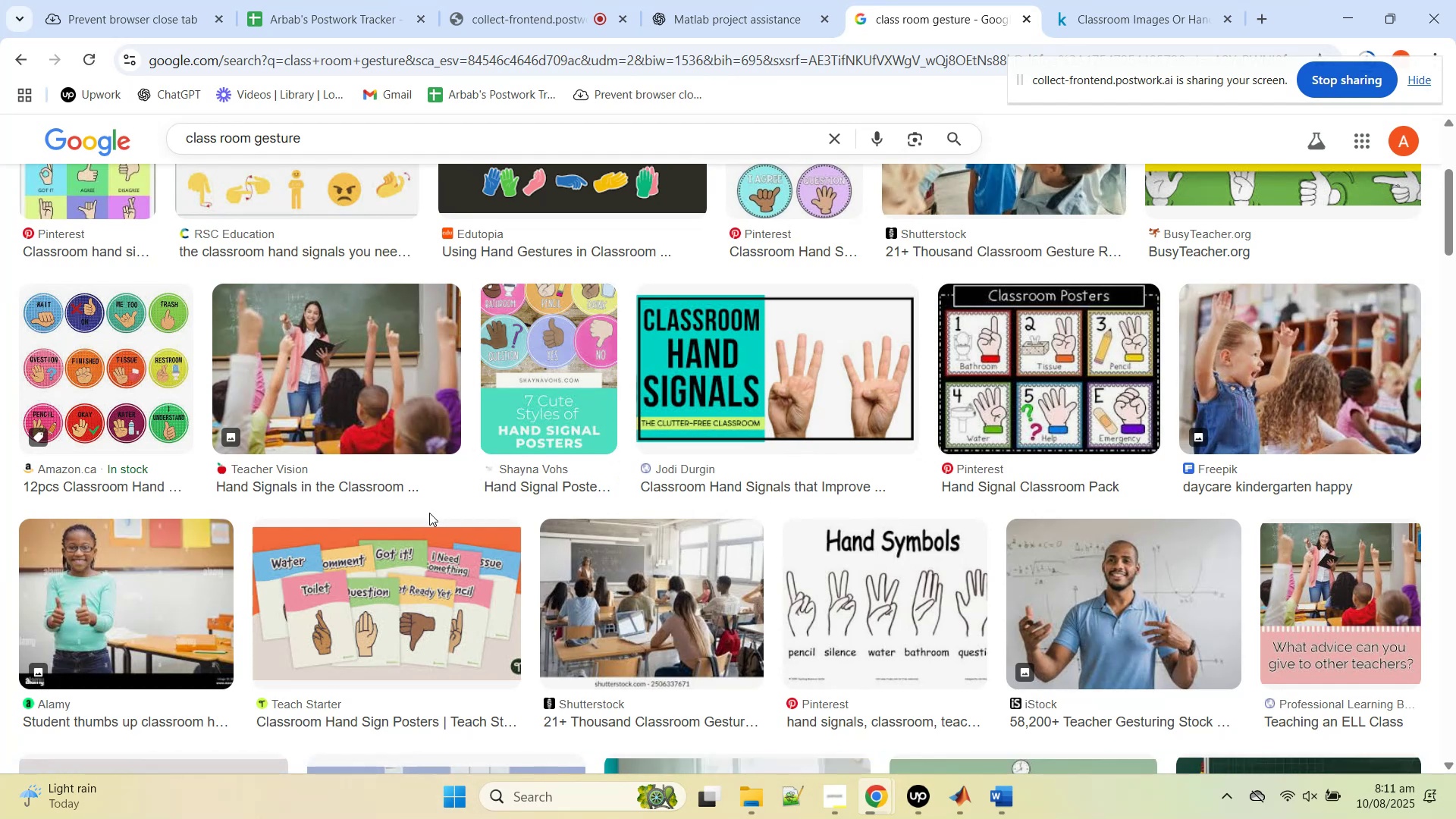 
wait(5.15)
 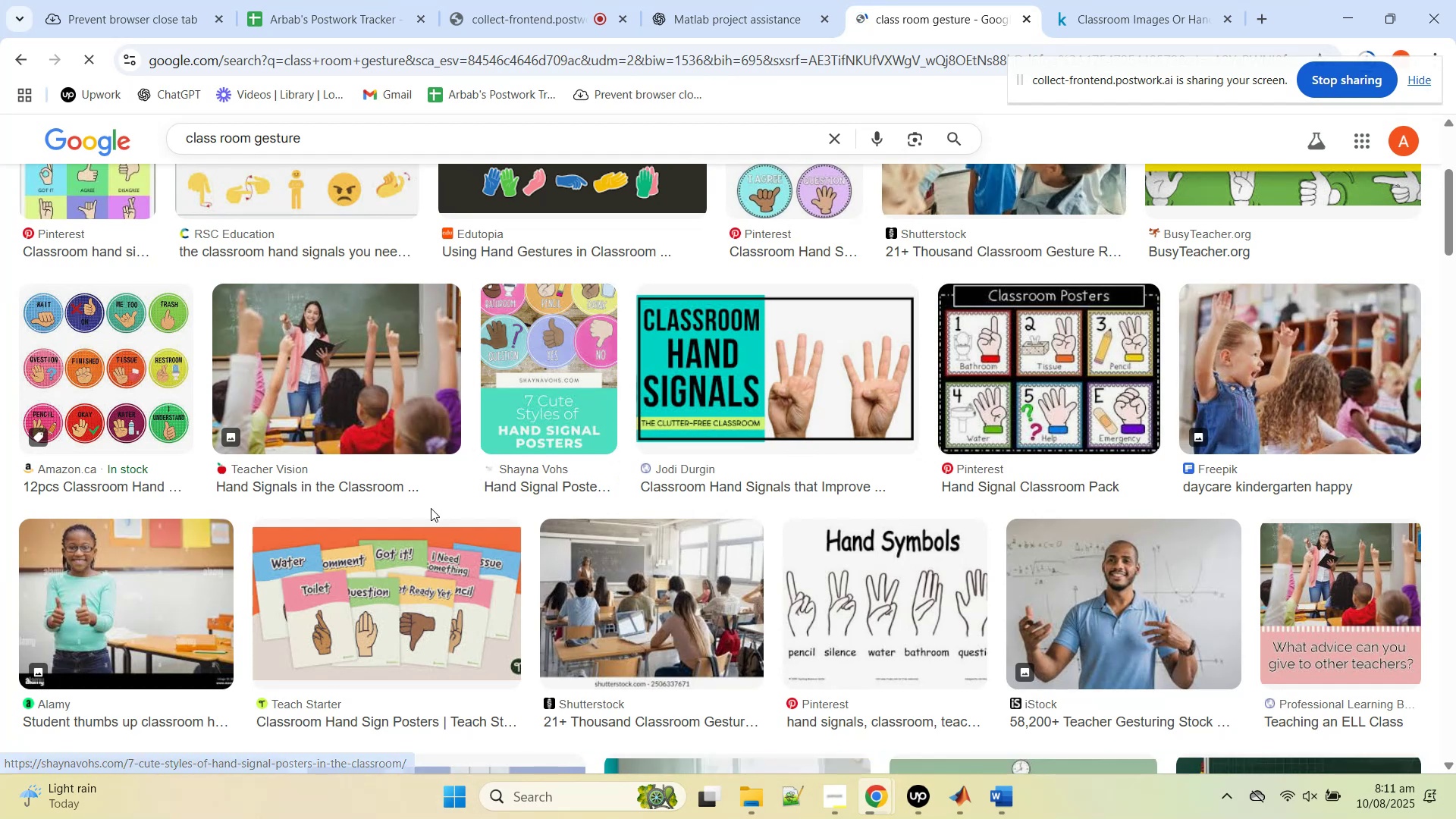 
scroll: coordinate [445, 487], scroll_direction: down, amount: 14.0
 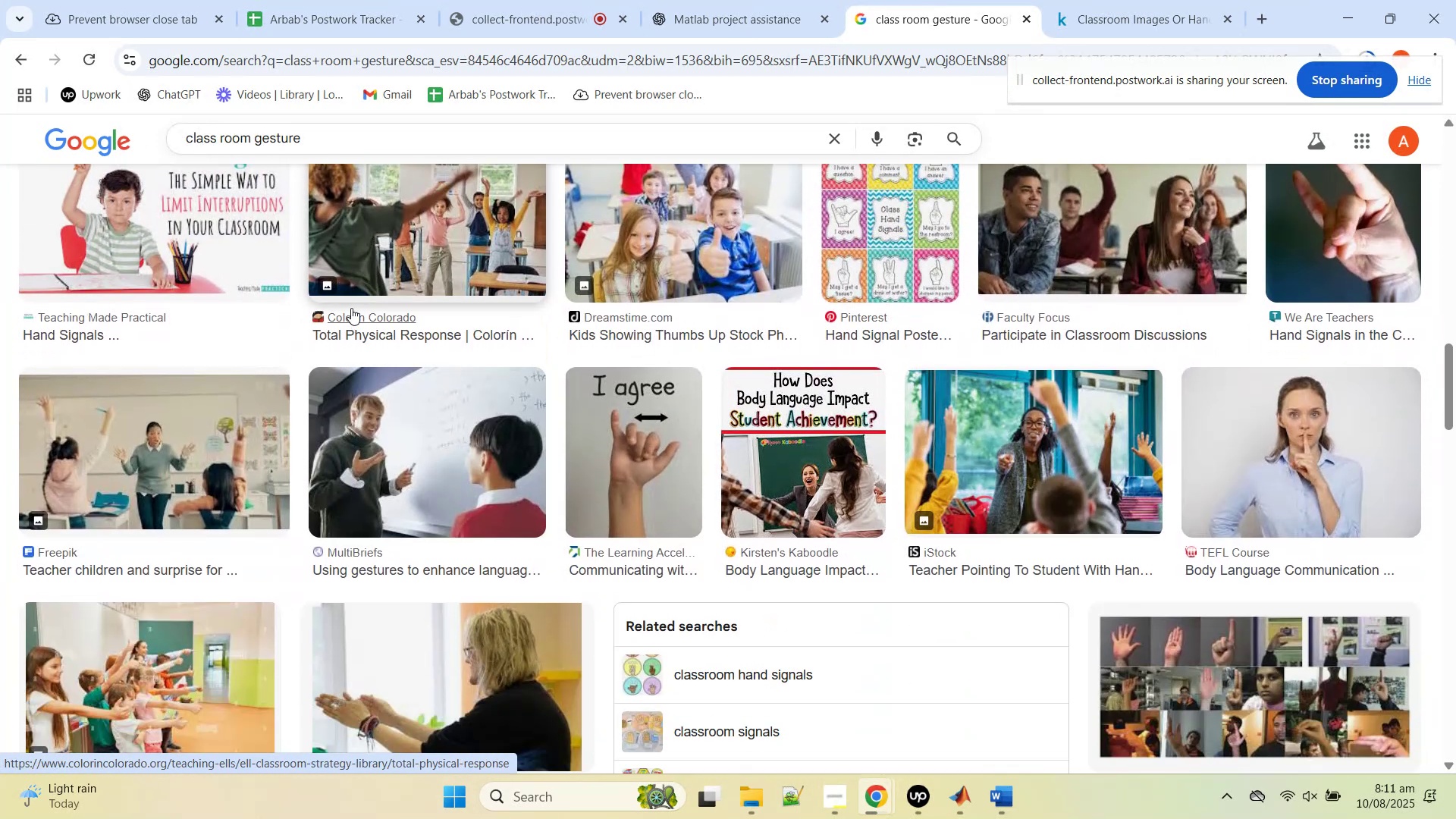 
scroll: coordinate [343, 317], scroll_direction: up, amount: 7.0
 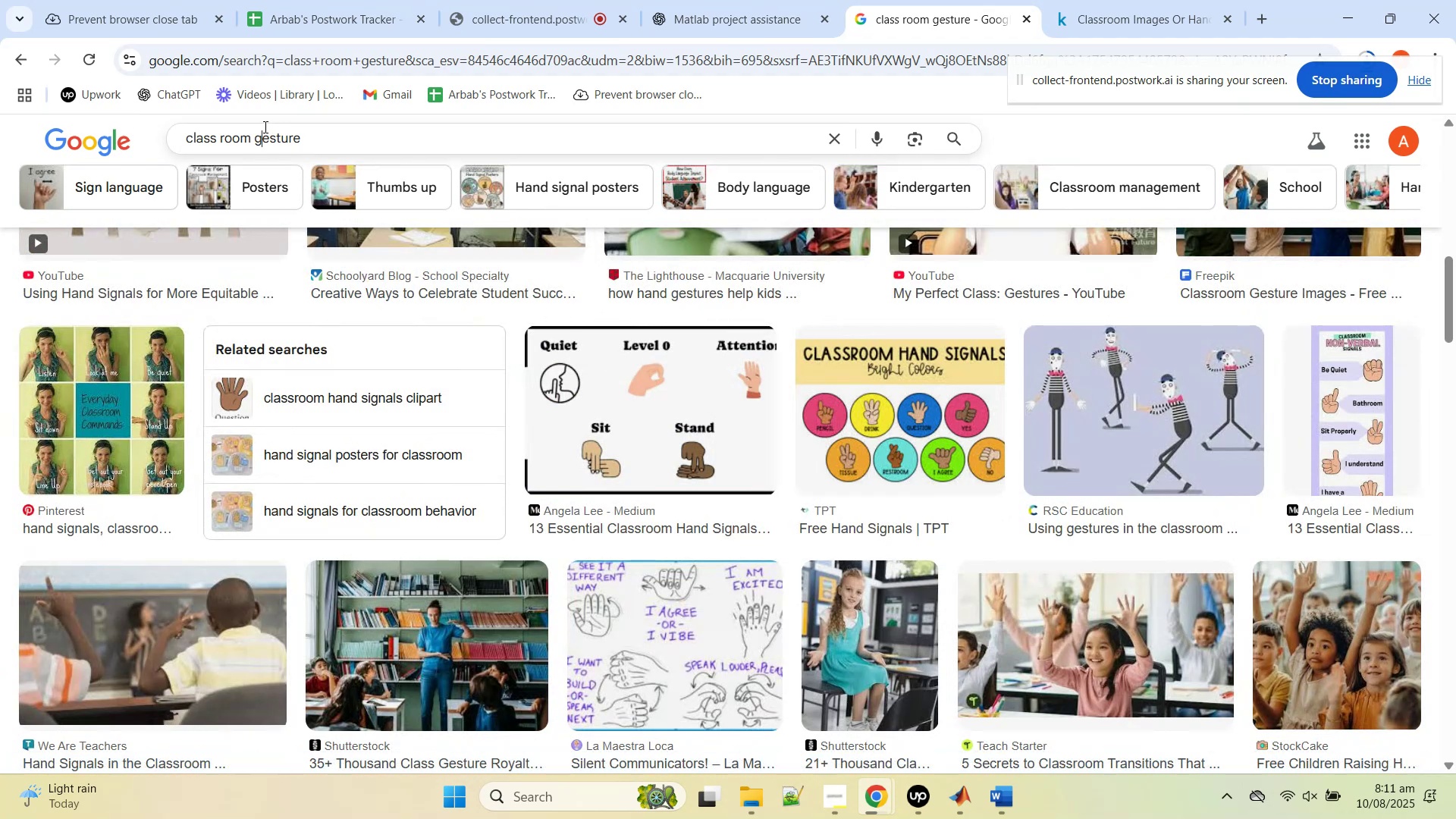 
double_click([264, 127])
 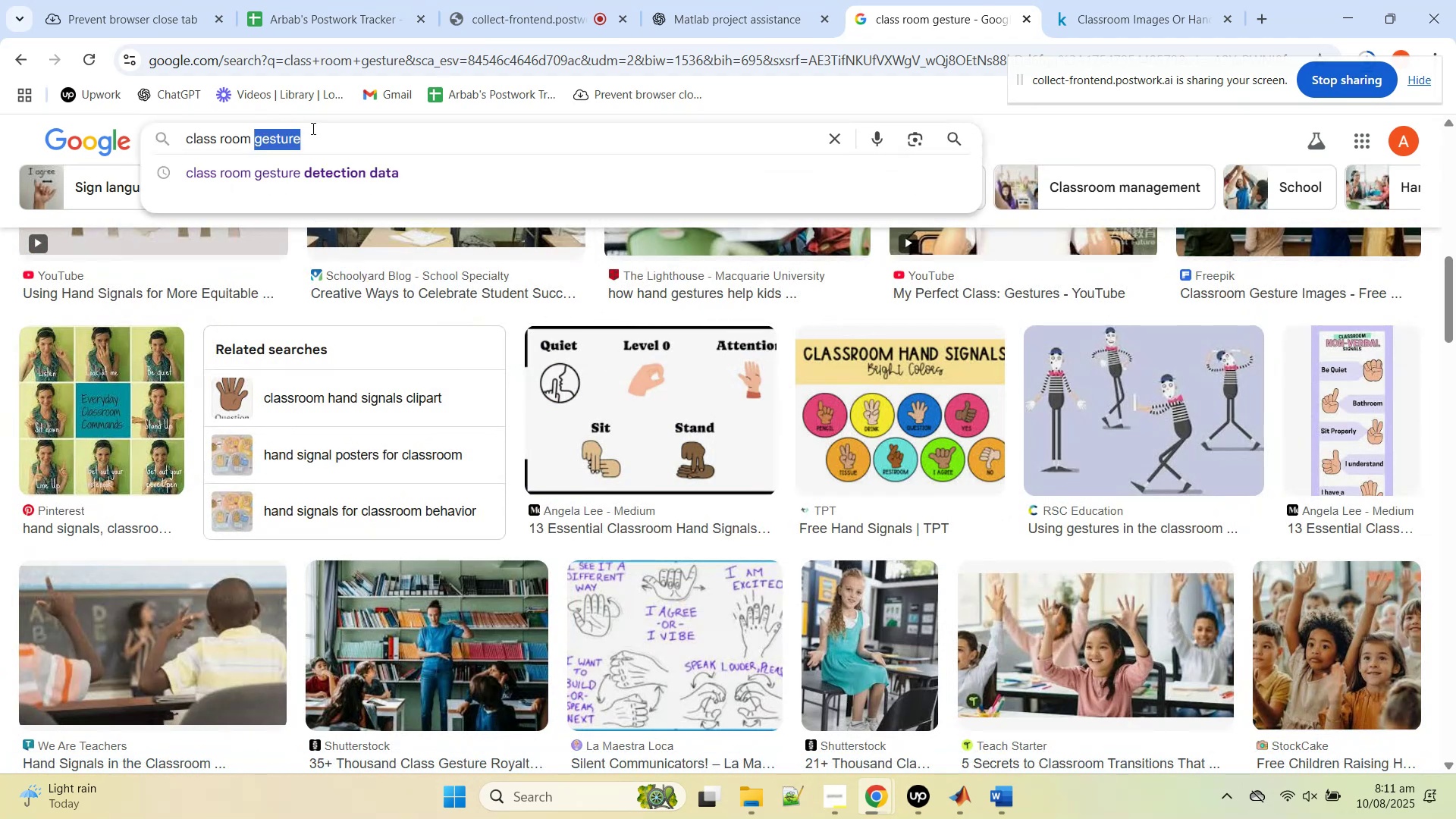 
type(hand raised image)
 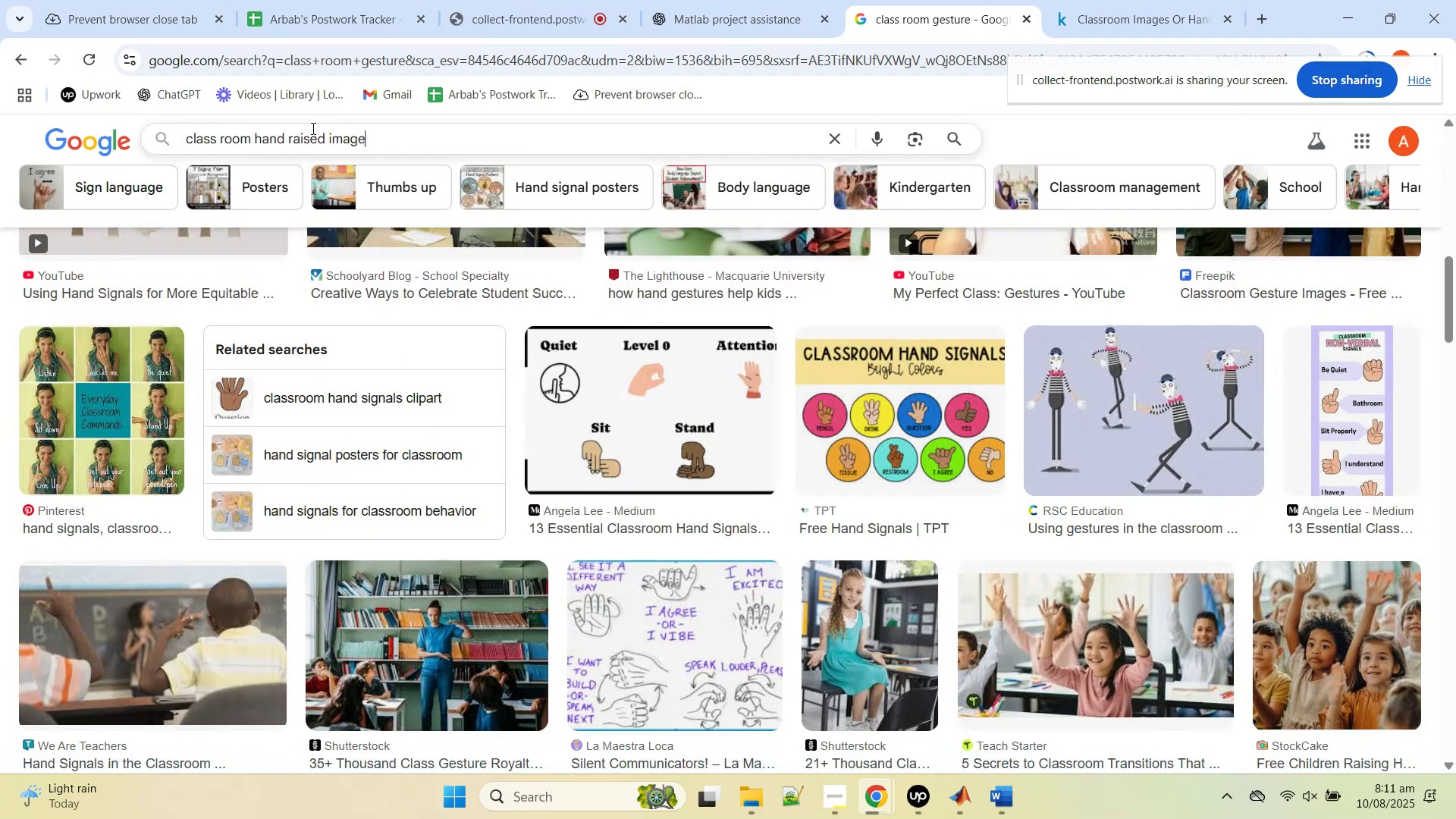 
key(Enter)
 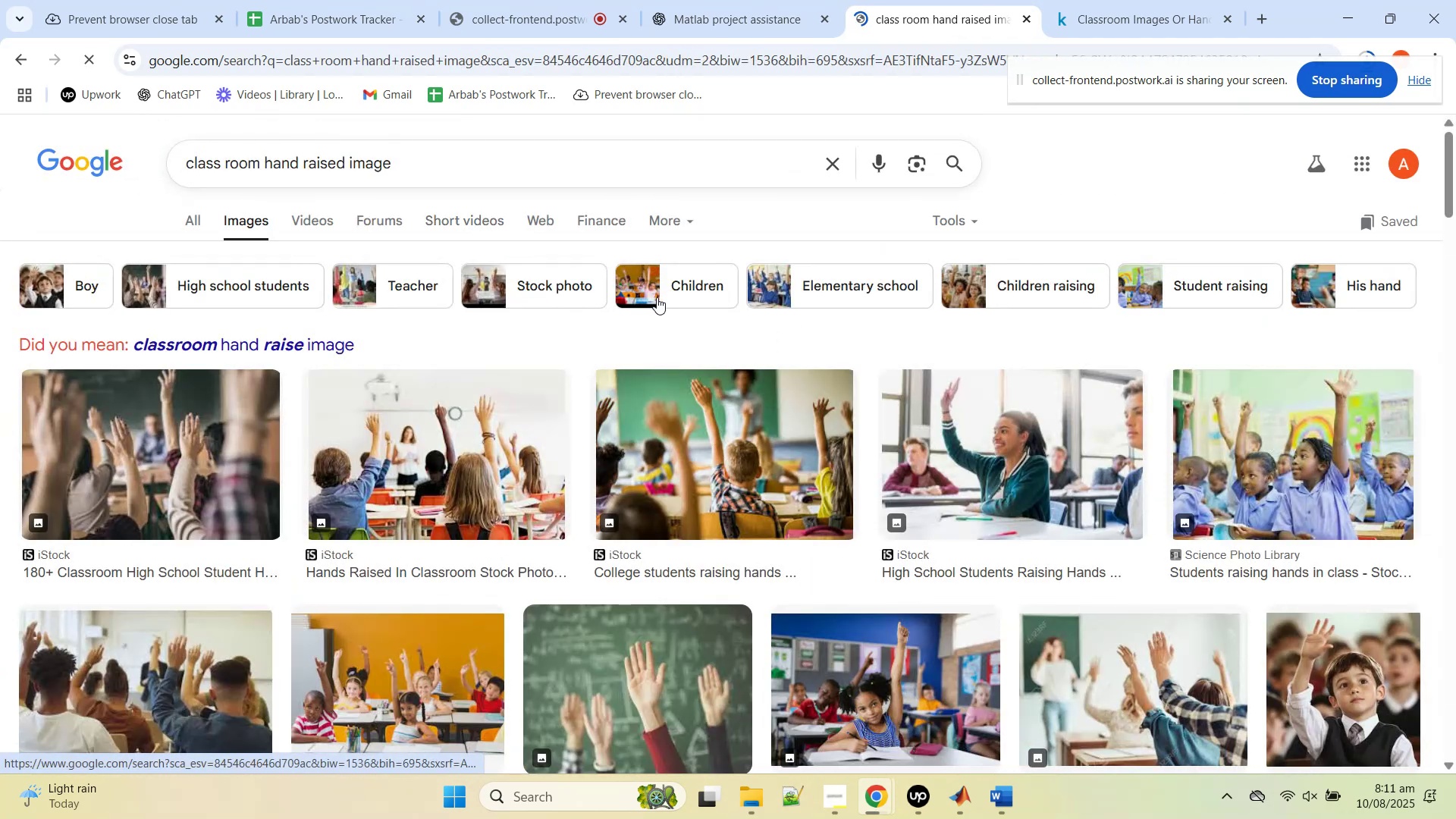 
wait(8.61)
 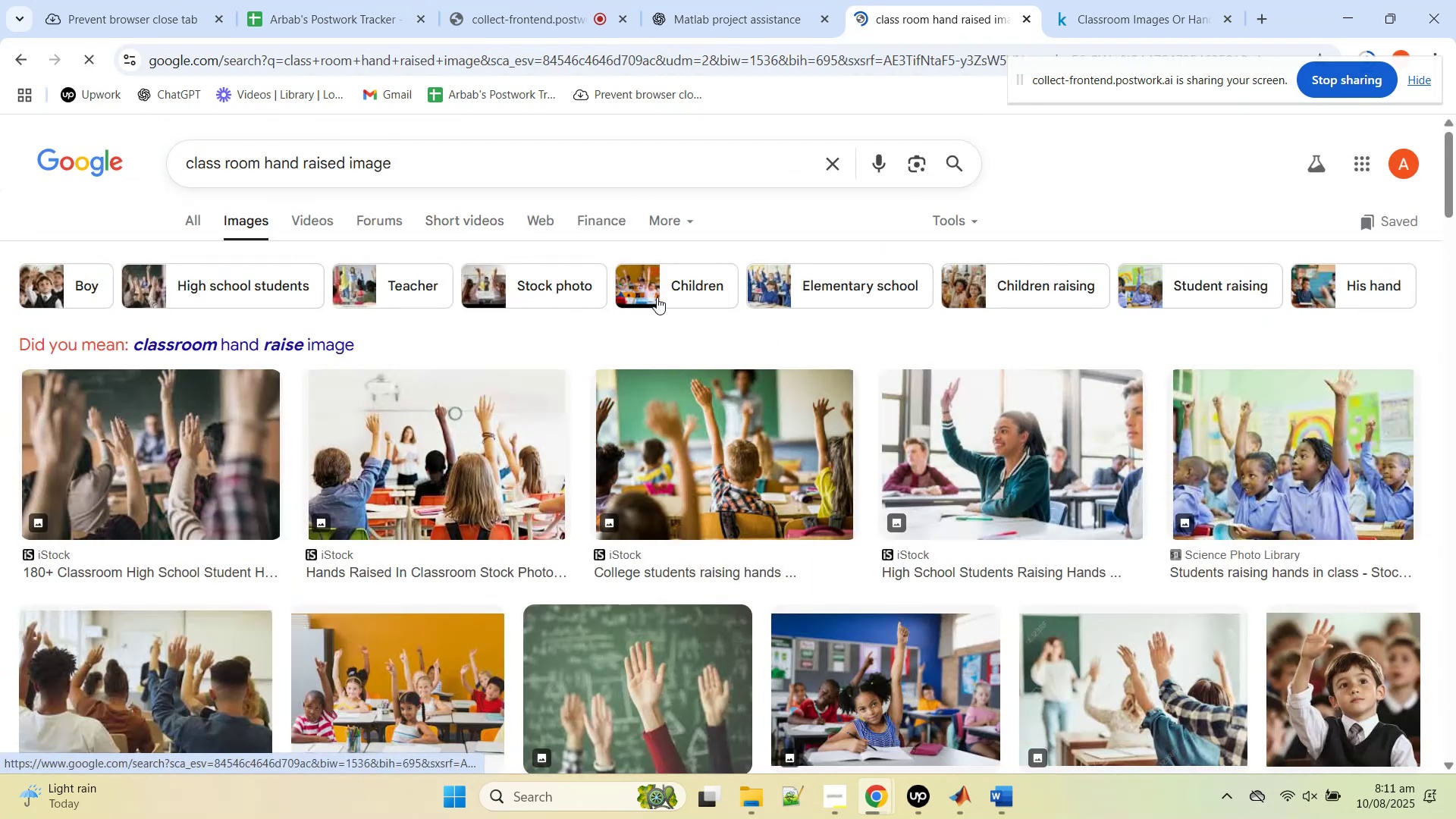 
middle_click([964, 415])
 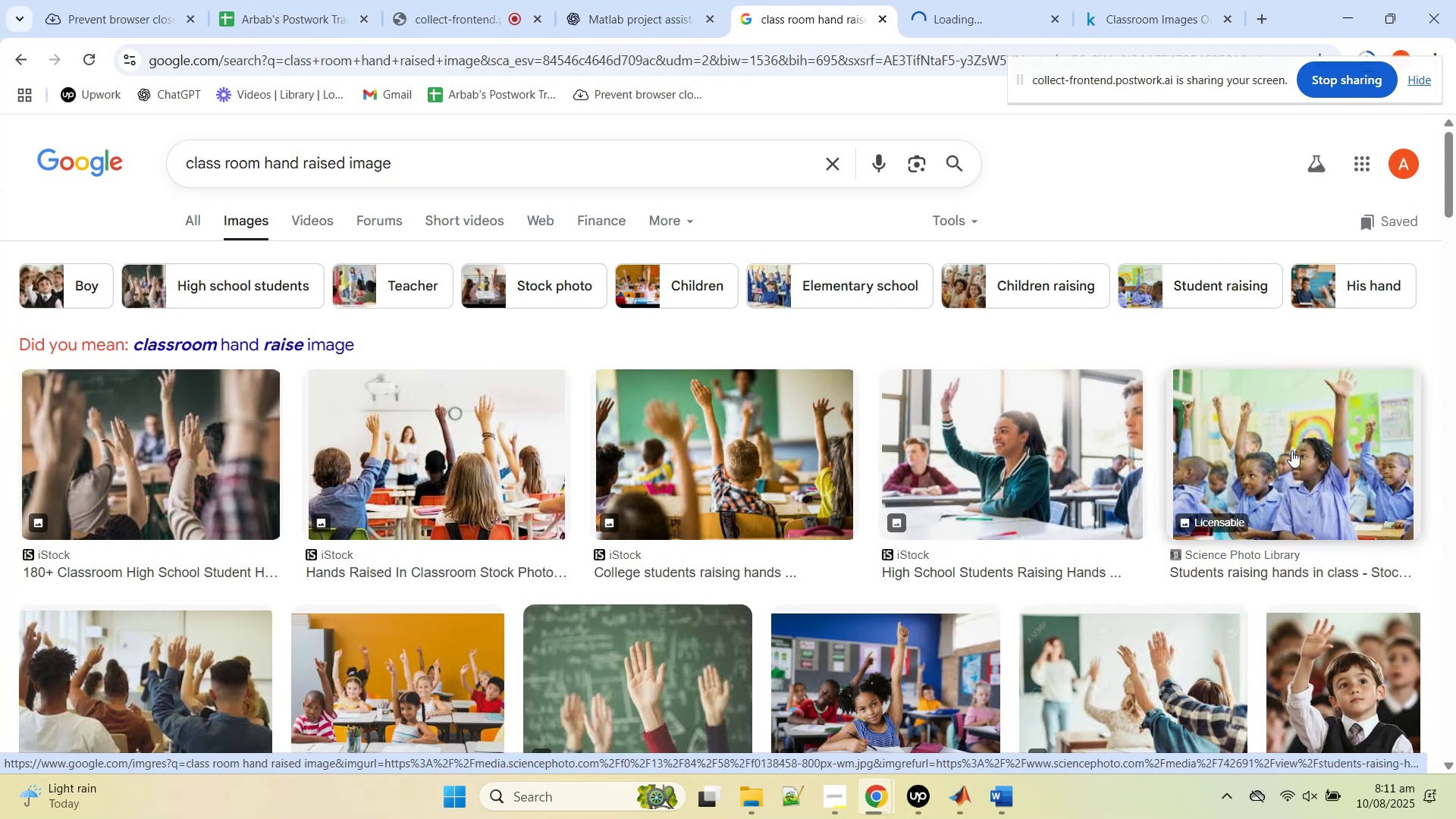 
middle_click([1291, 450])
 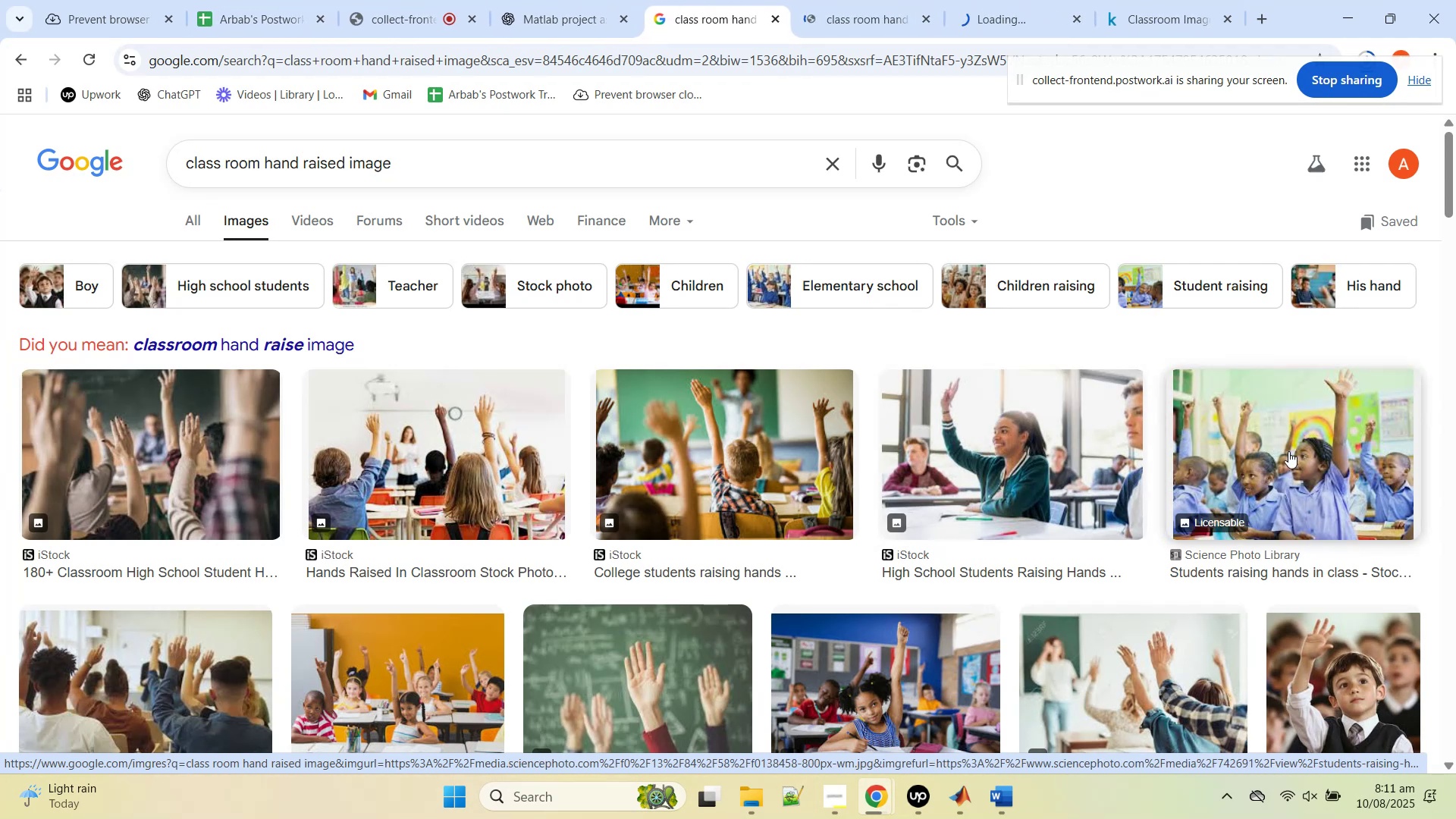 
scroll: coordinate [1280, 465], scroll_direction: down, amount: 2.0
 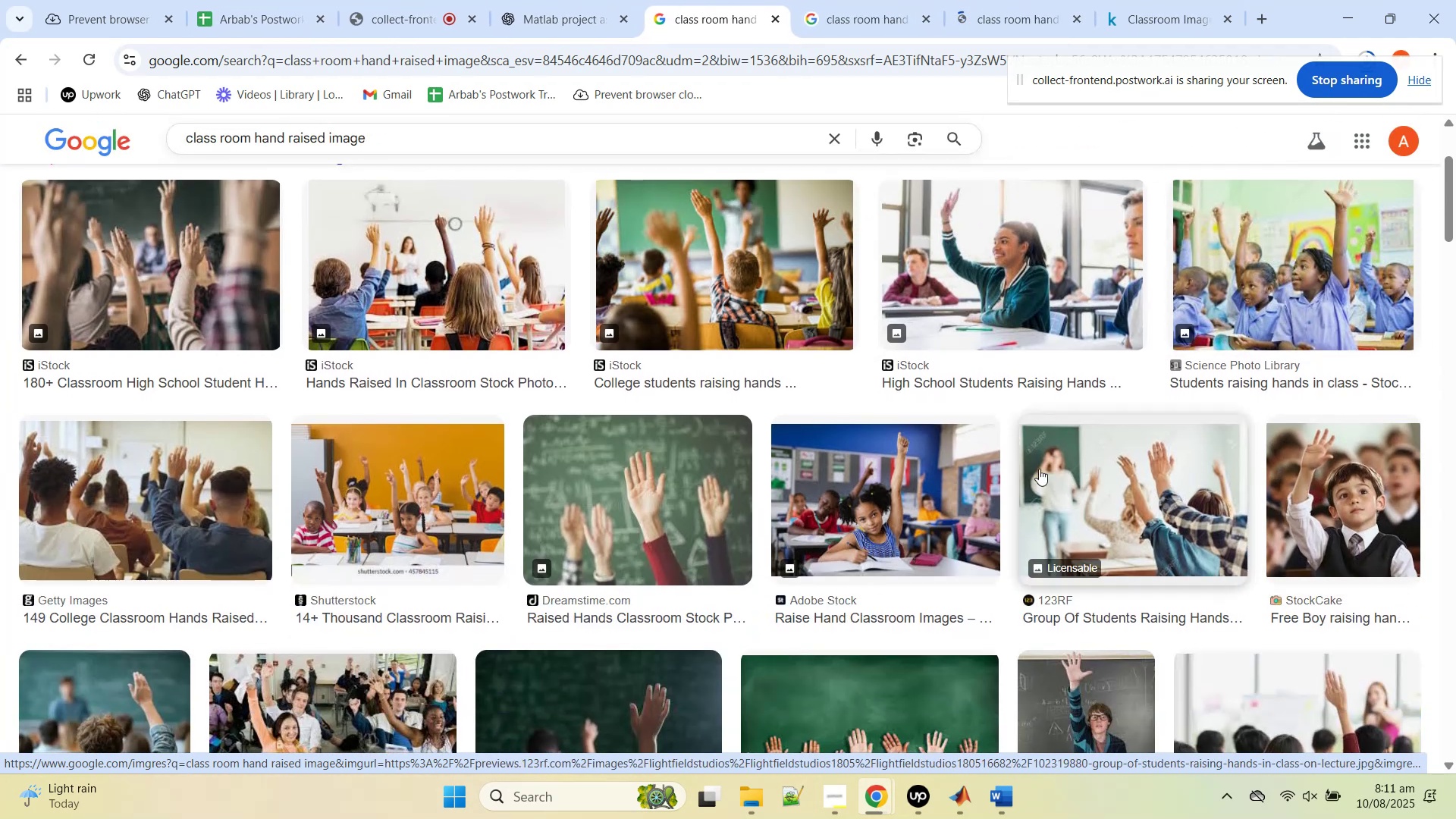 
middle_click([920, 472])
 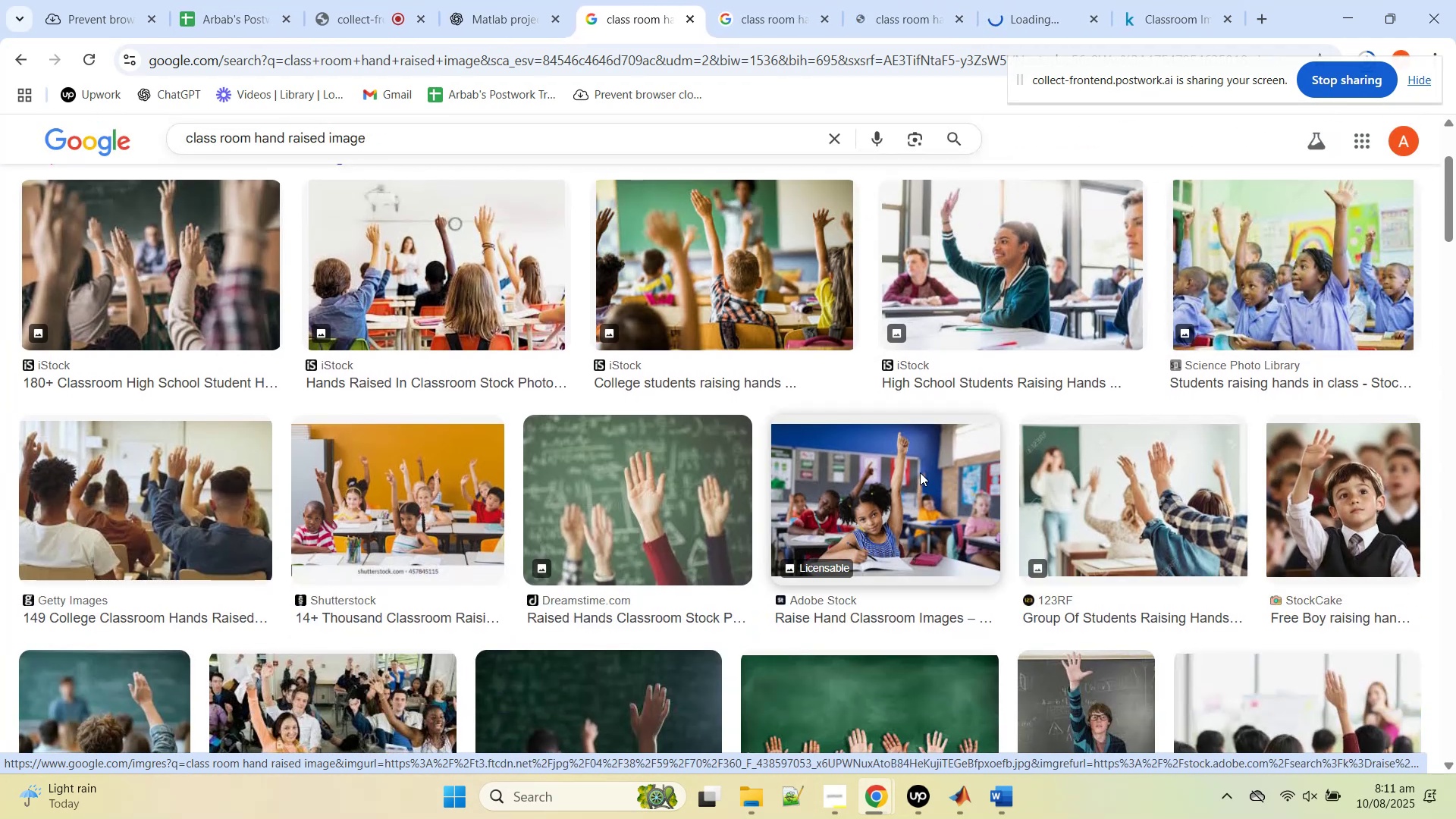 
scroll: coordinate [931, 462], scroll_direction: down, amount: 5.0
 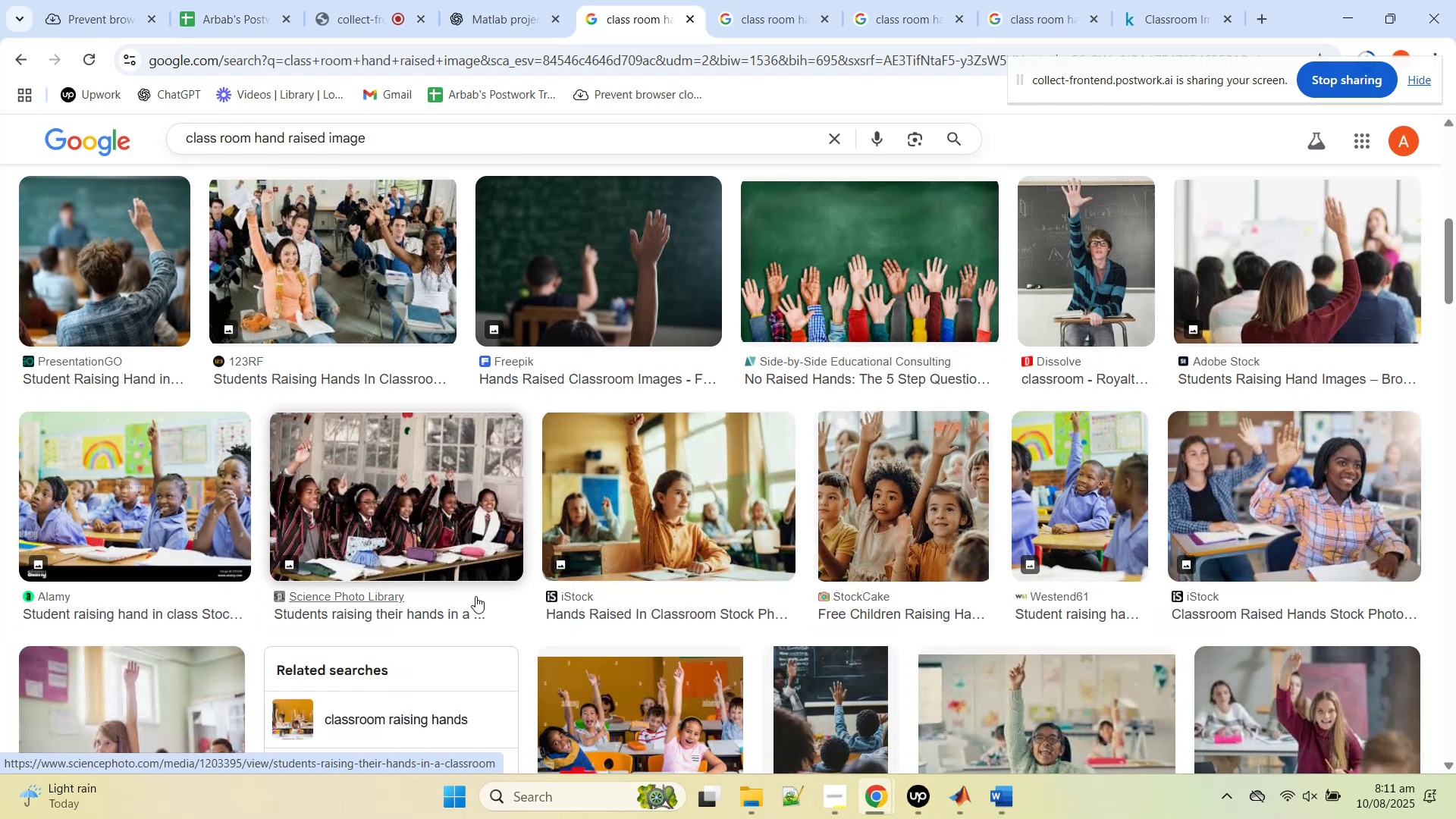 
middle_click([443, 501])
 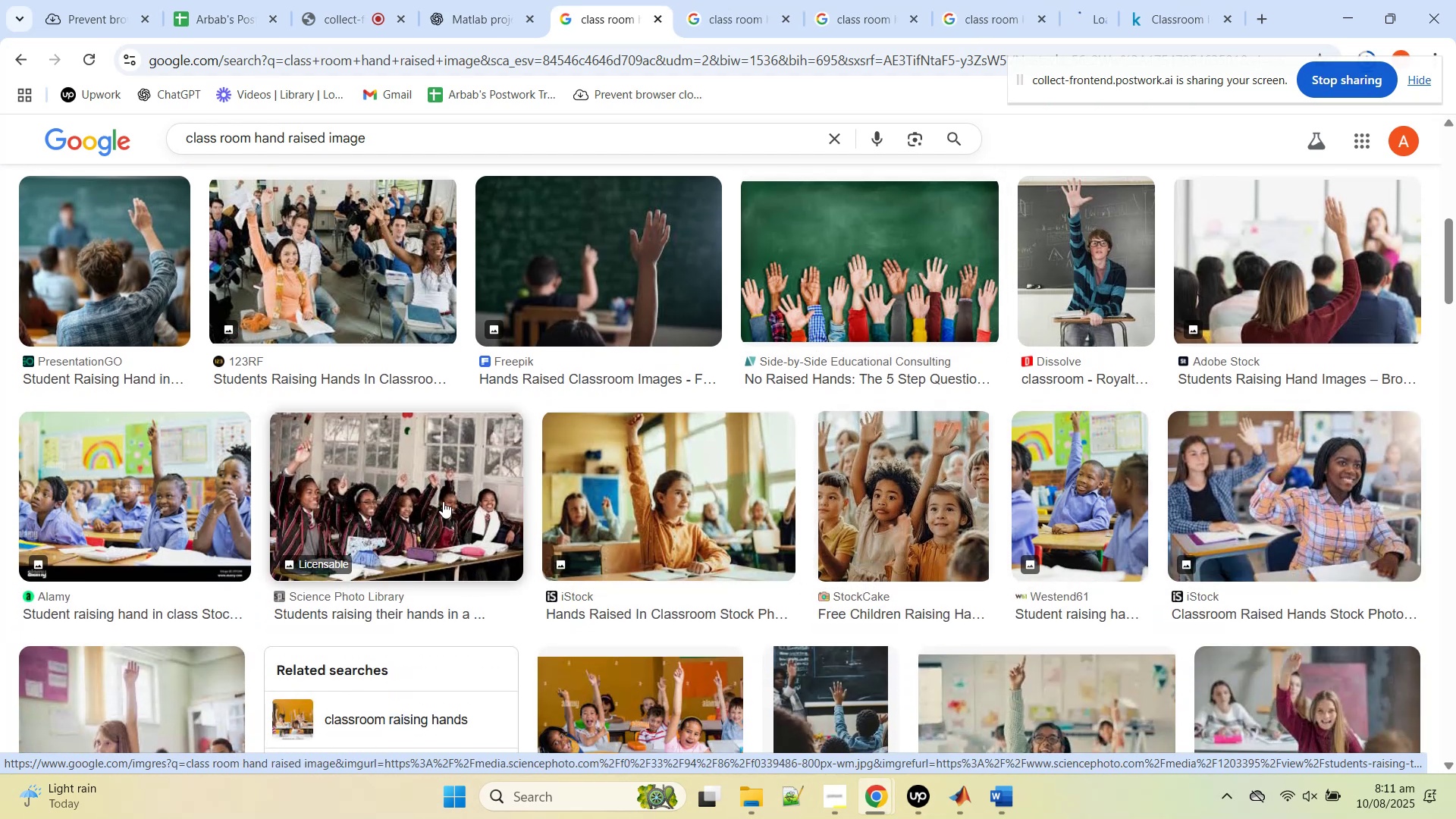 
scroll: coordinate [480, 515], scroll_direction: down, amount: 6.0
 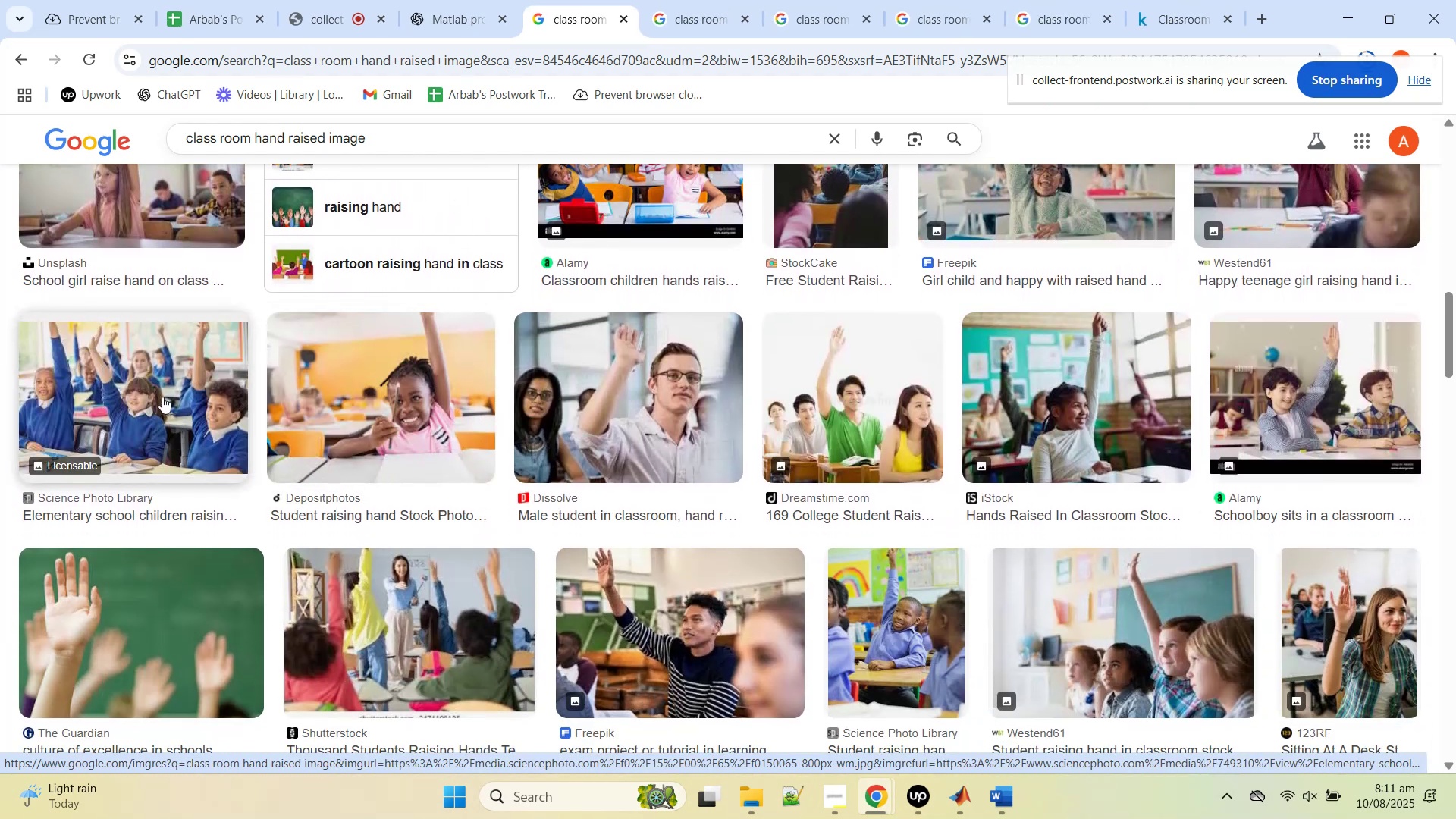 
middle_click([162, 397])
 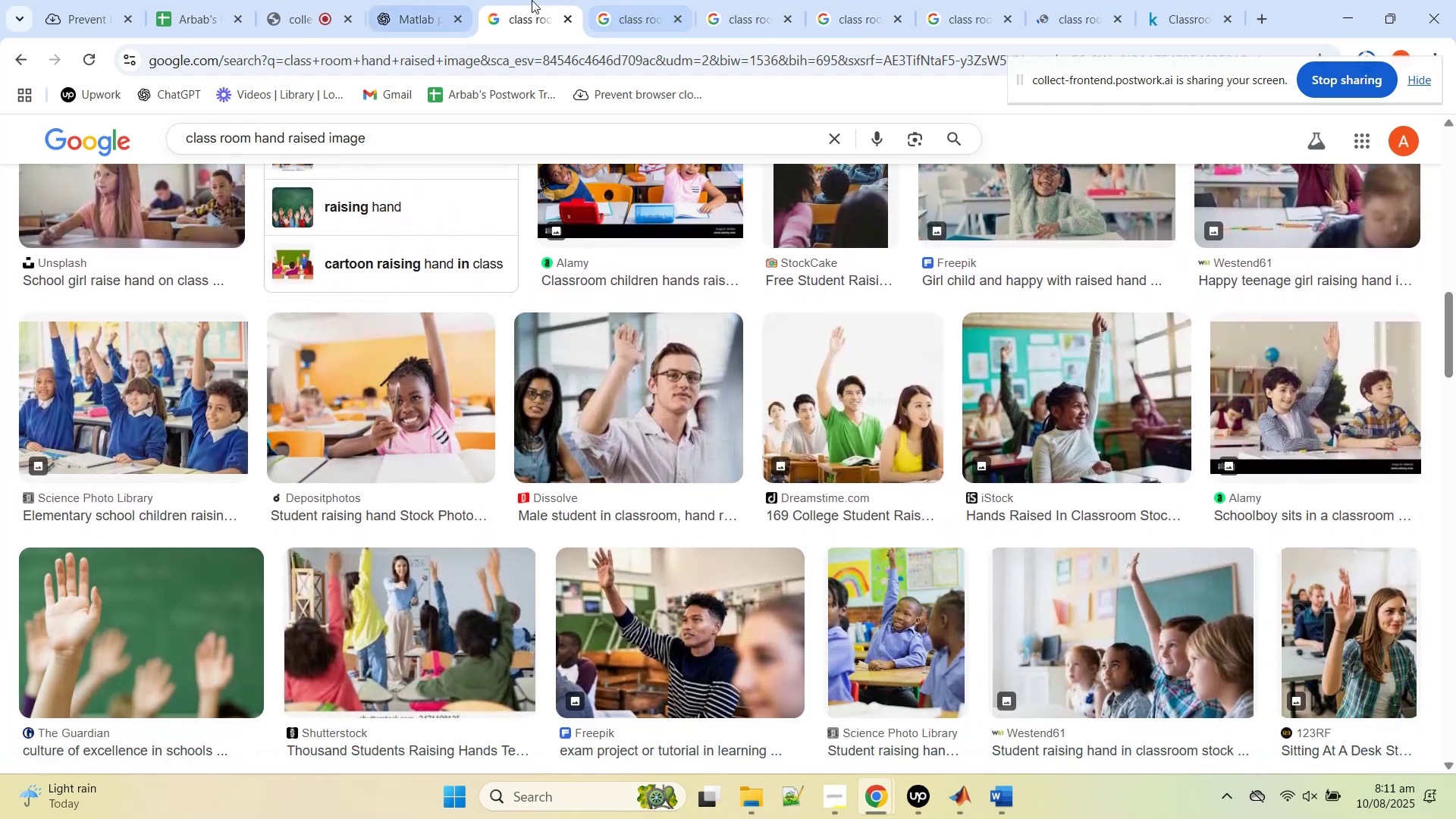 
left_click([614, 0])
 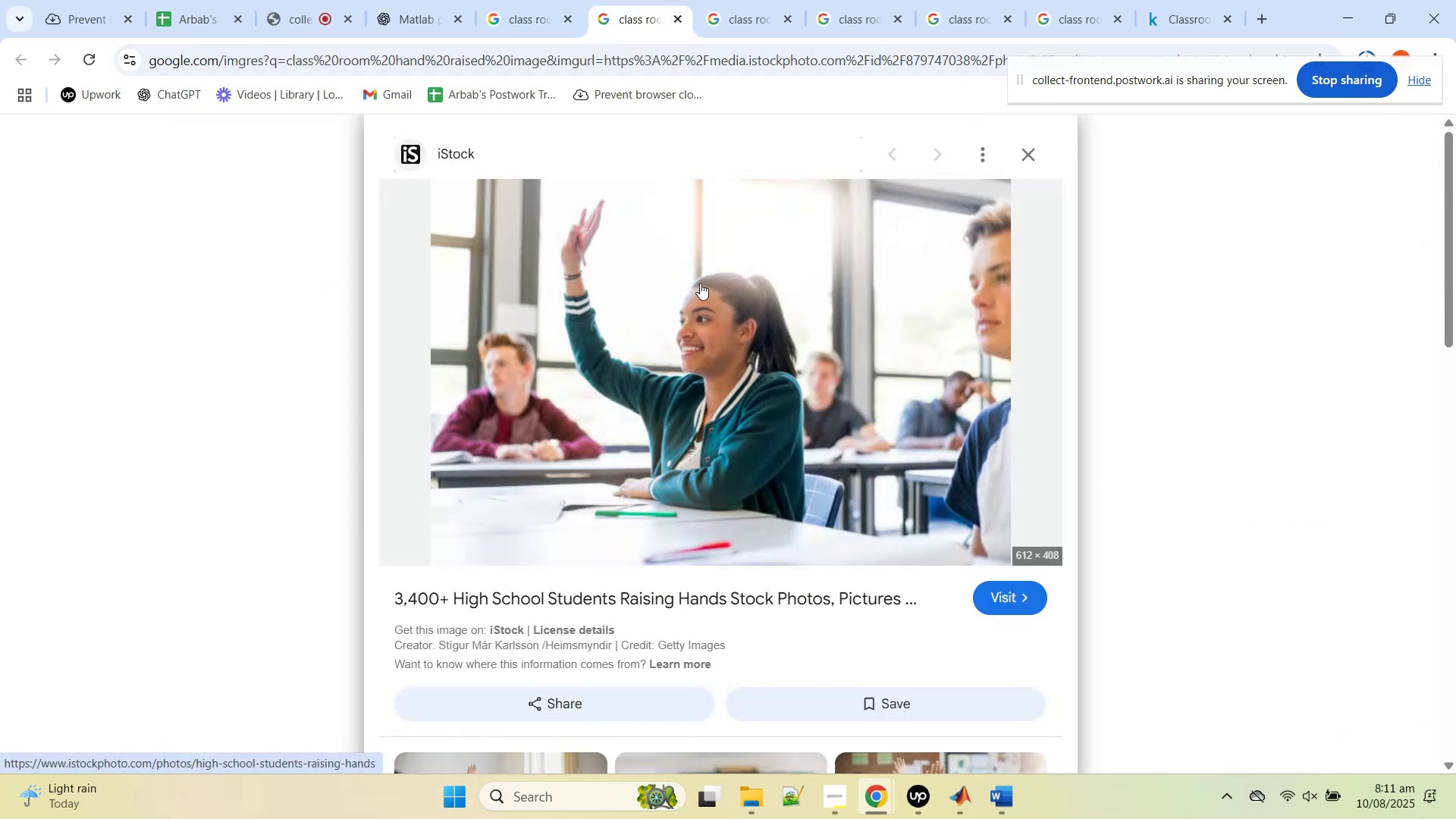 
right_click([700, 283])
 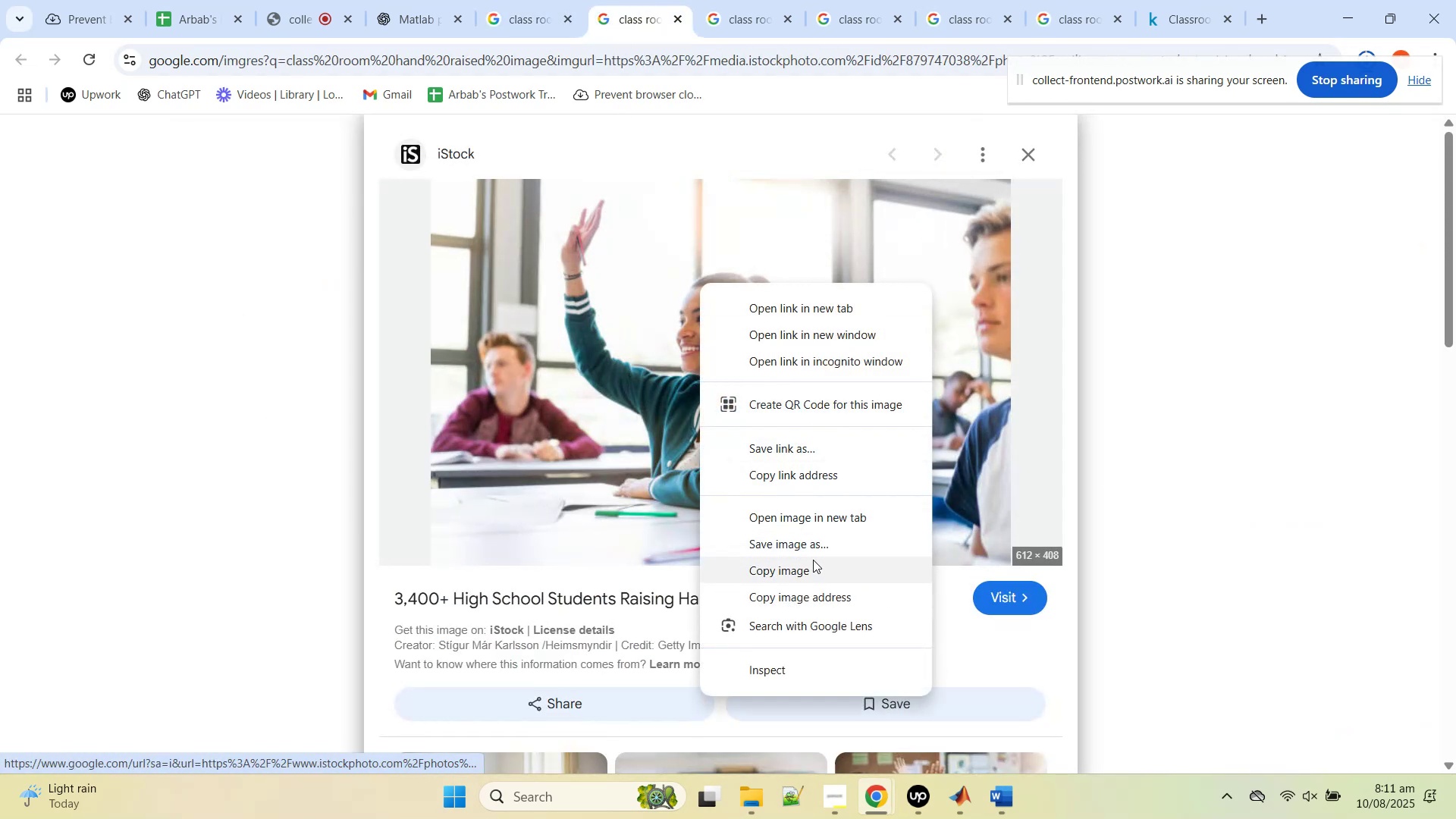 
left_click([810, 551])
 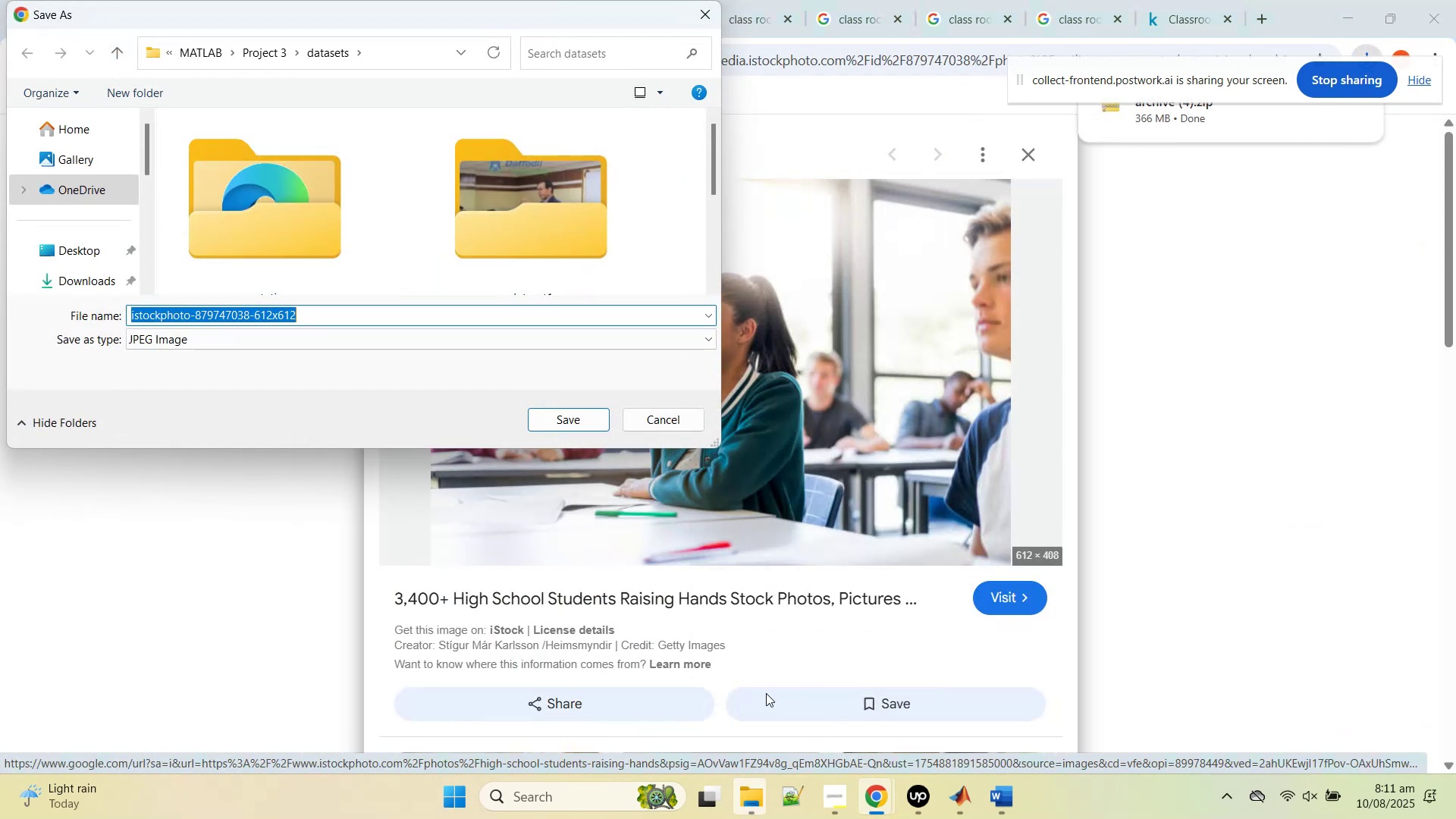 
left_click([762, 789])
 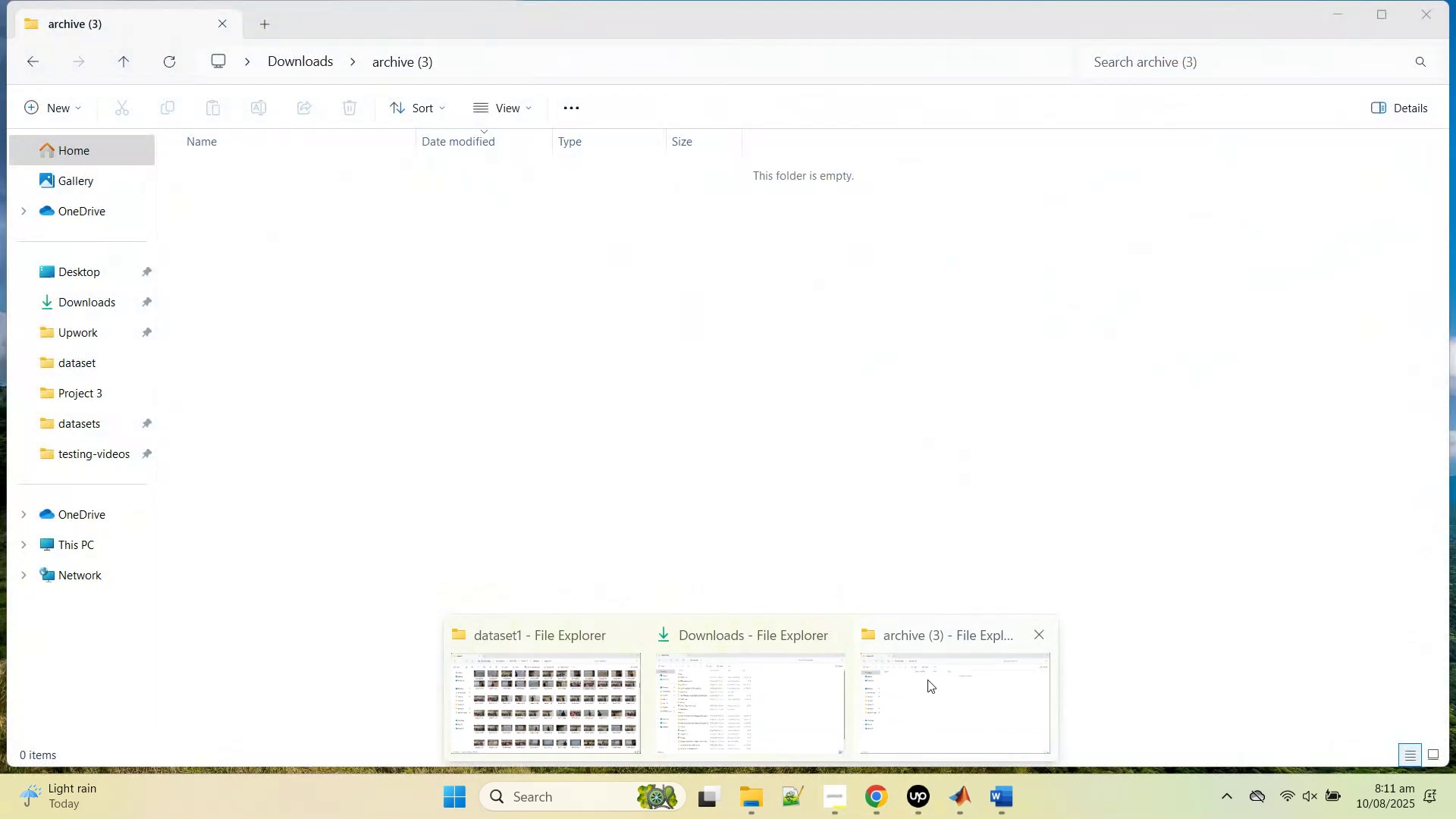 
left_click([927, 679])
 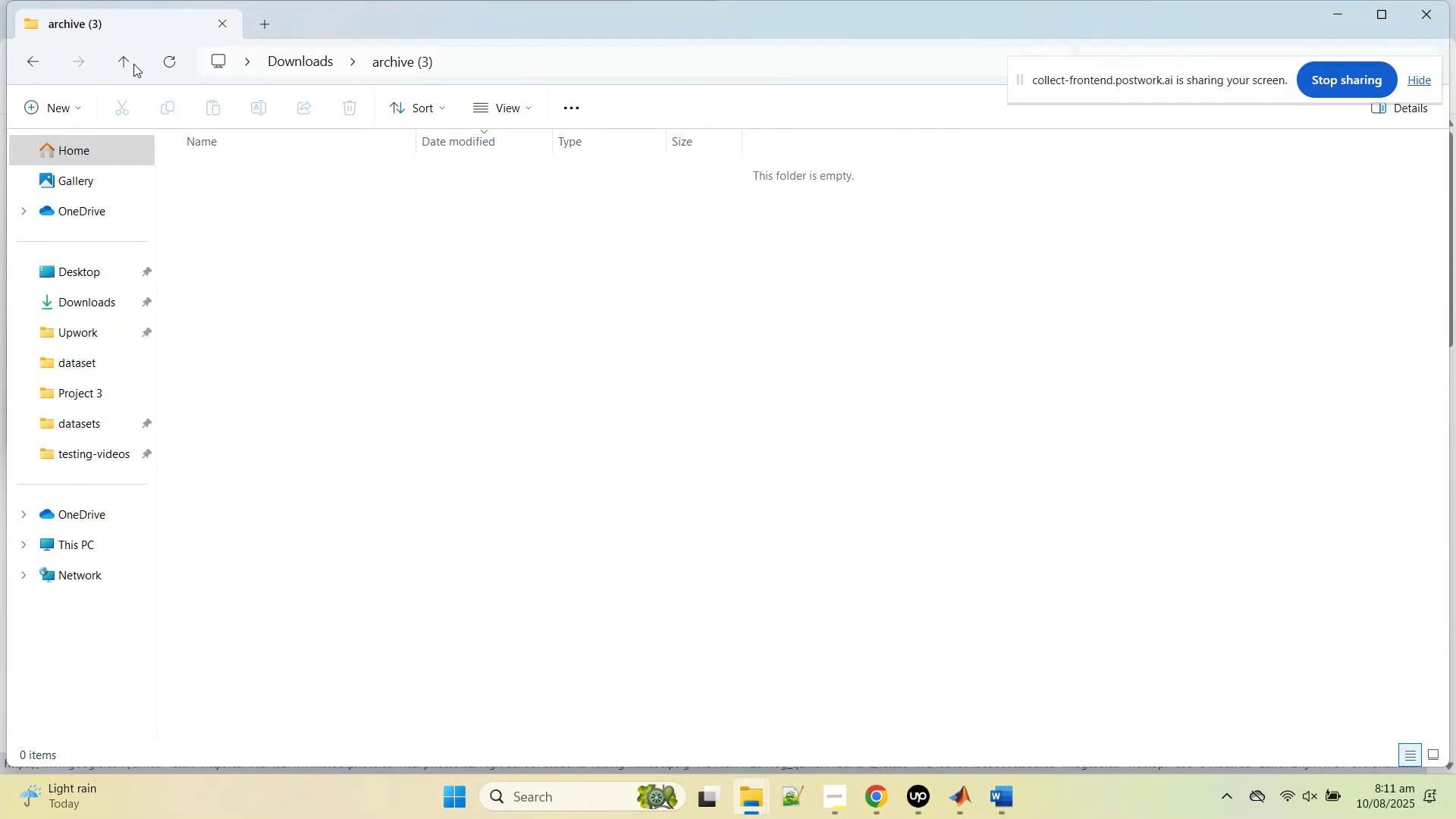 
left_click([133, 64])
 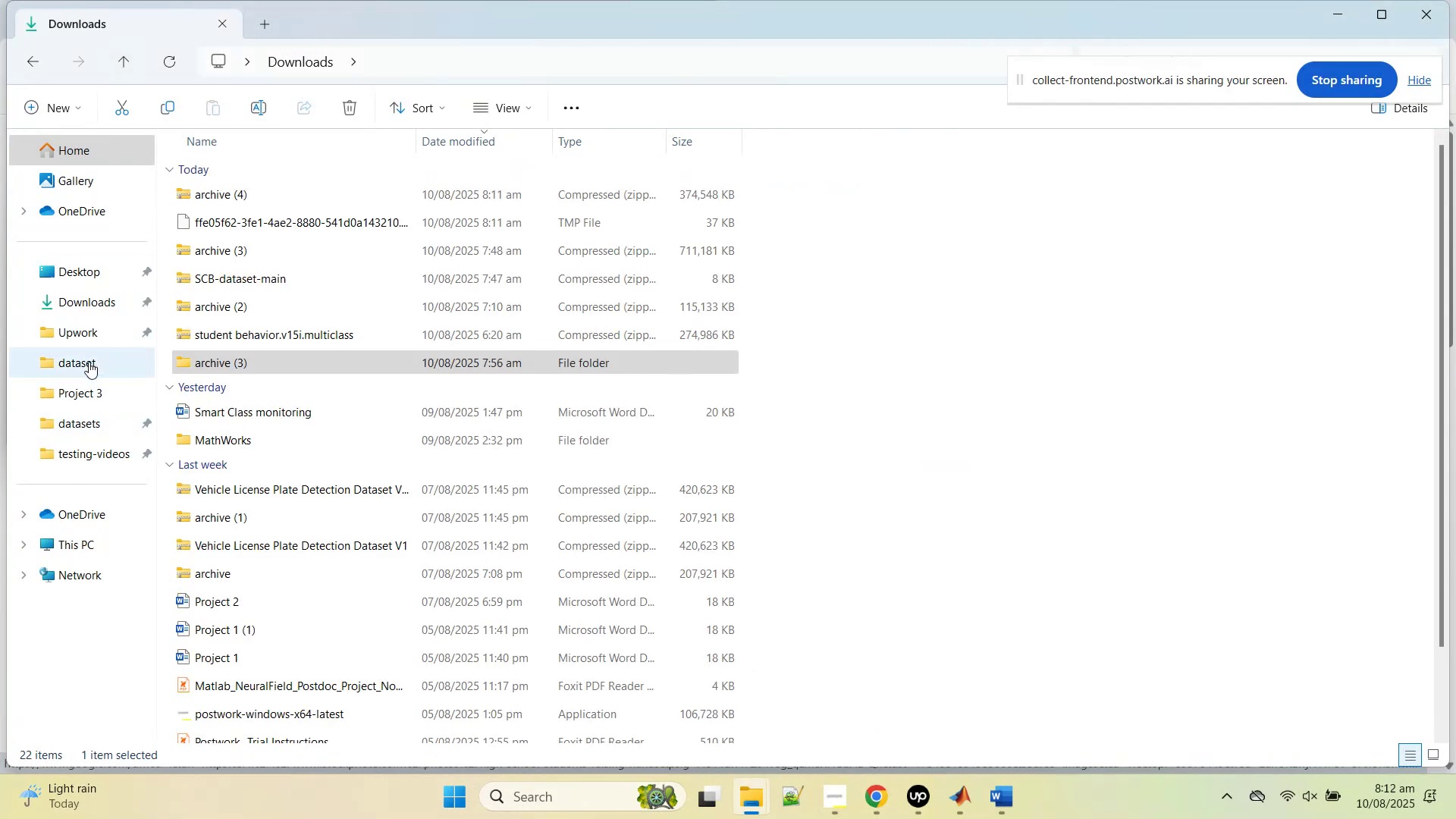 
left_click([92, 426])
 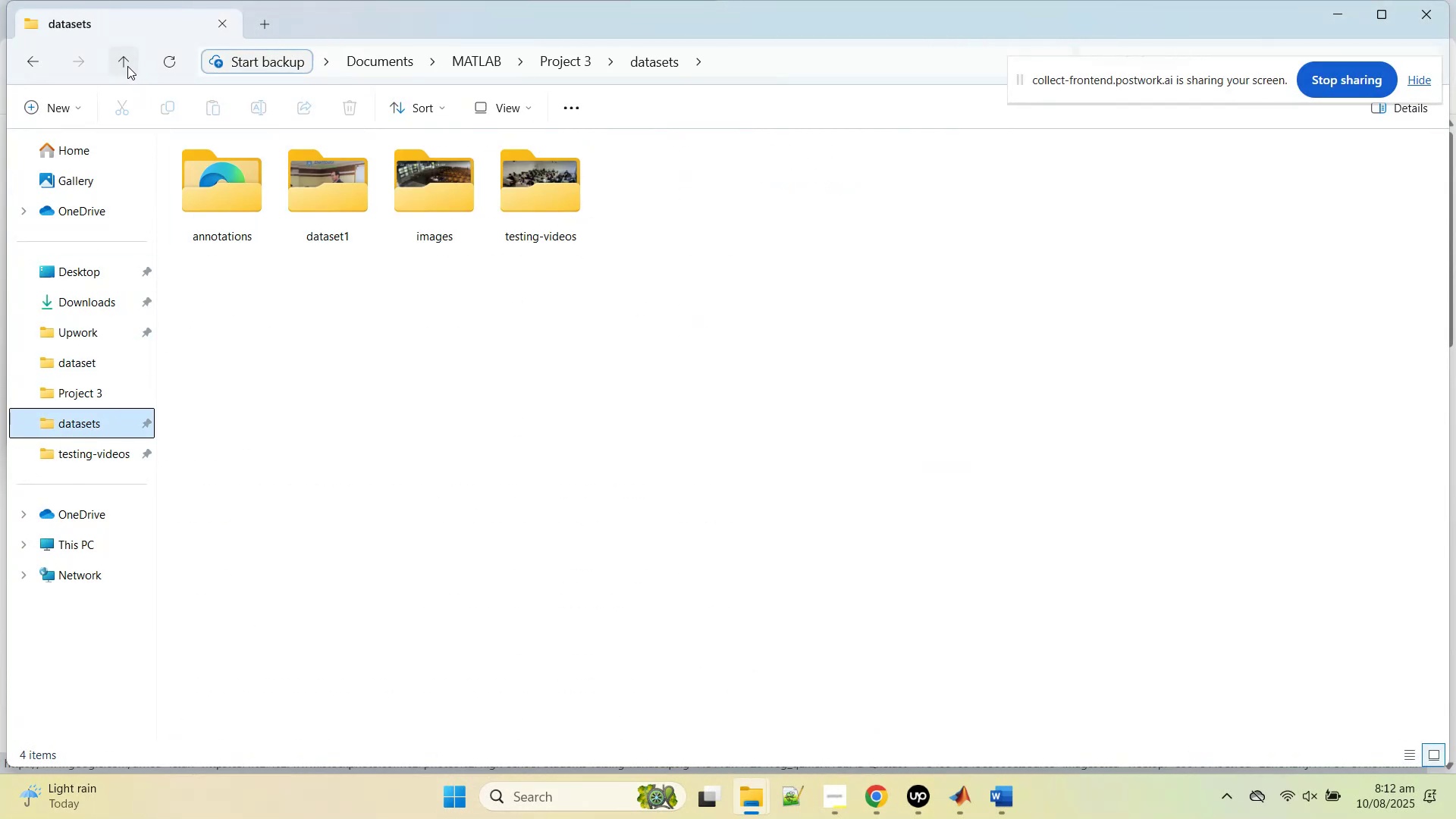 
left_click([29, 98])
 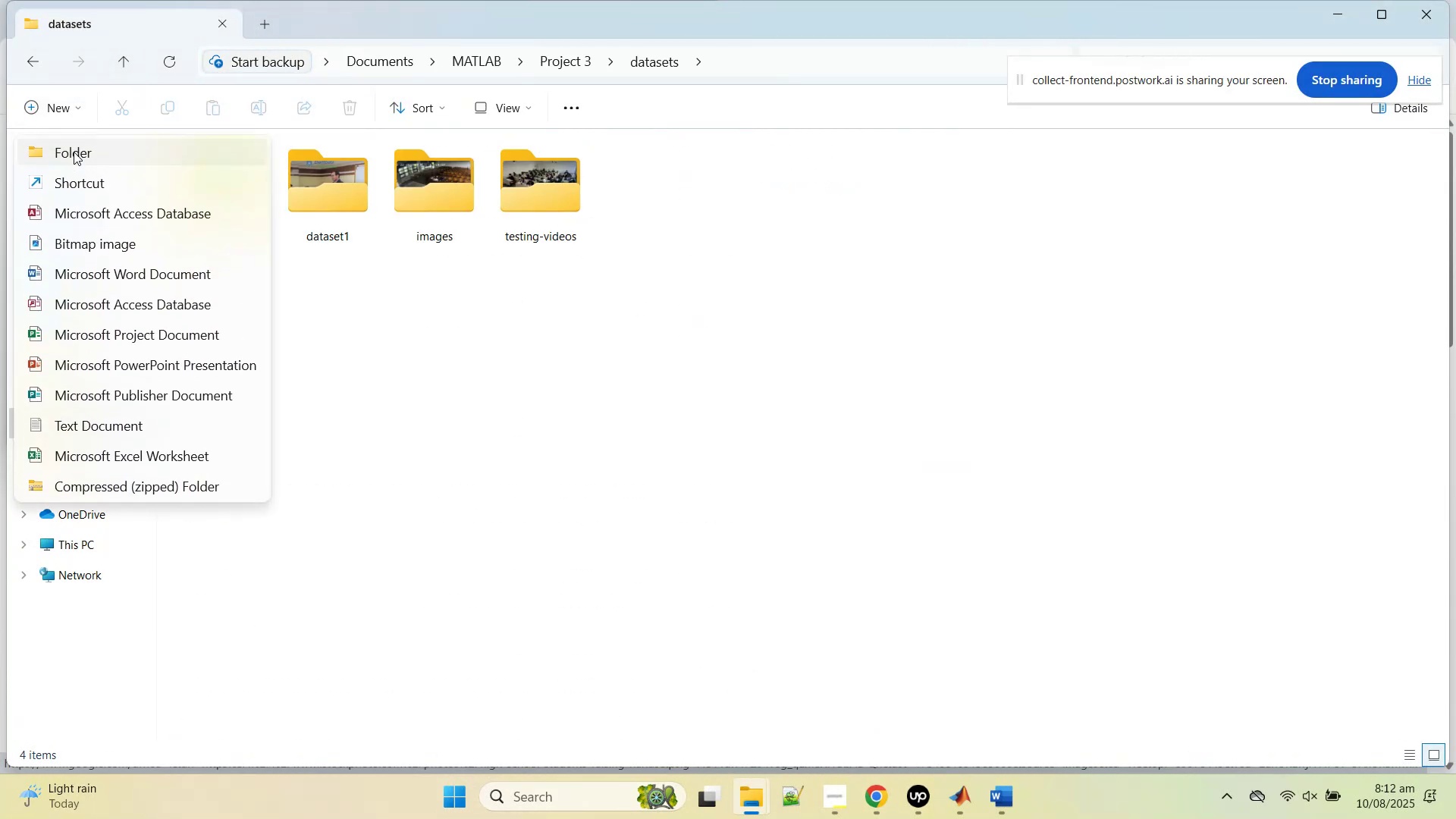 
left_click([74, 152])
 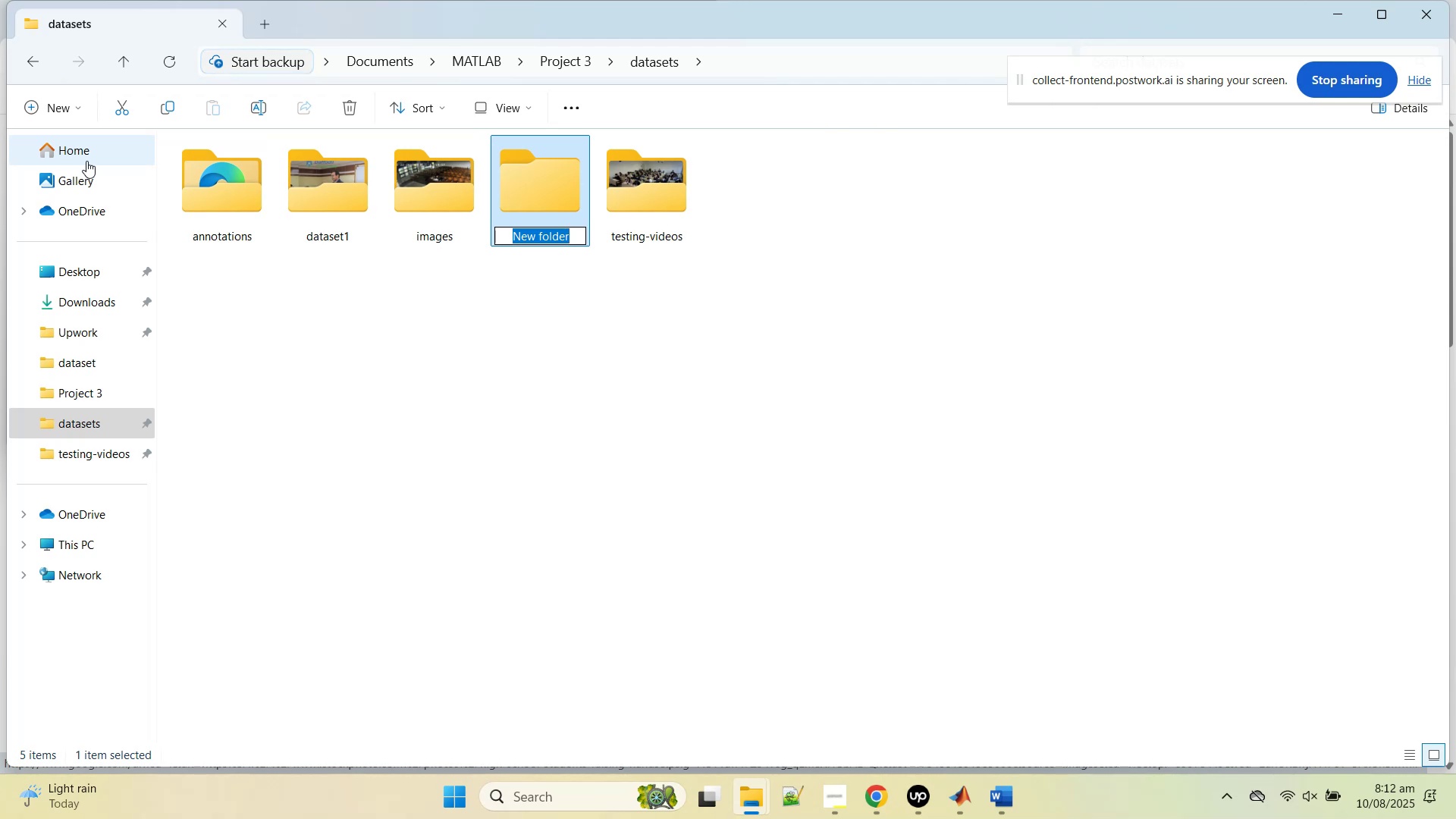 
type(Face recognition)
 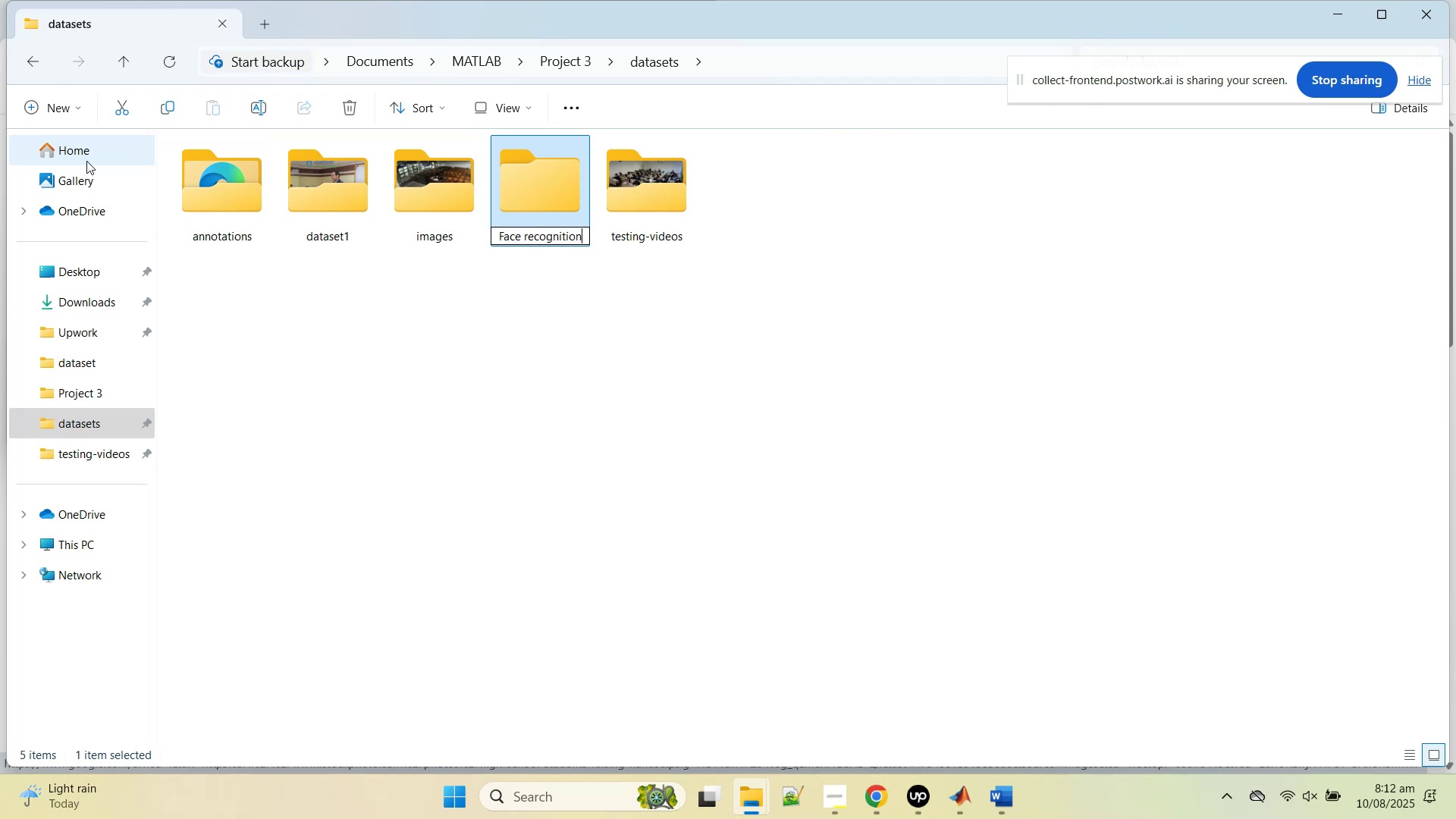 
key(Enter)
 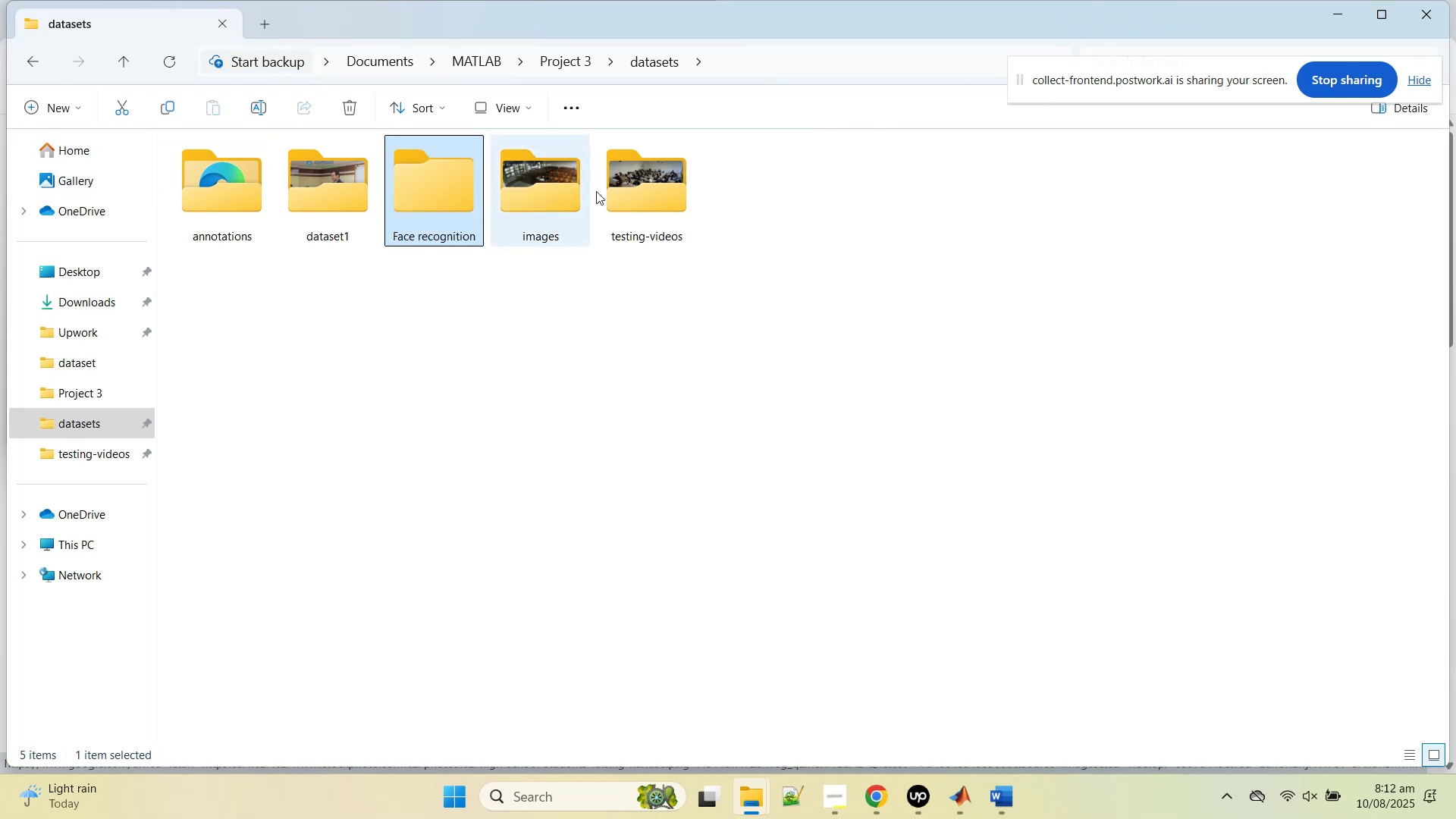 
left_click_drag(start_coordinate=[719, 278], to_coordinate=[535, 202])
 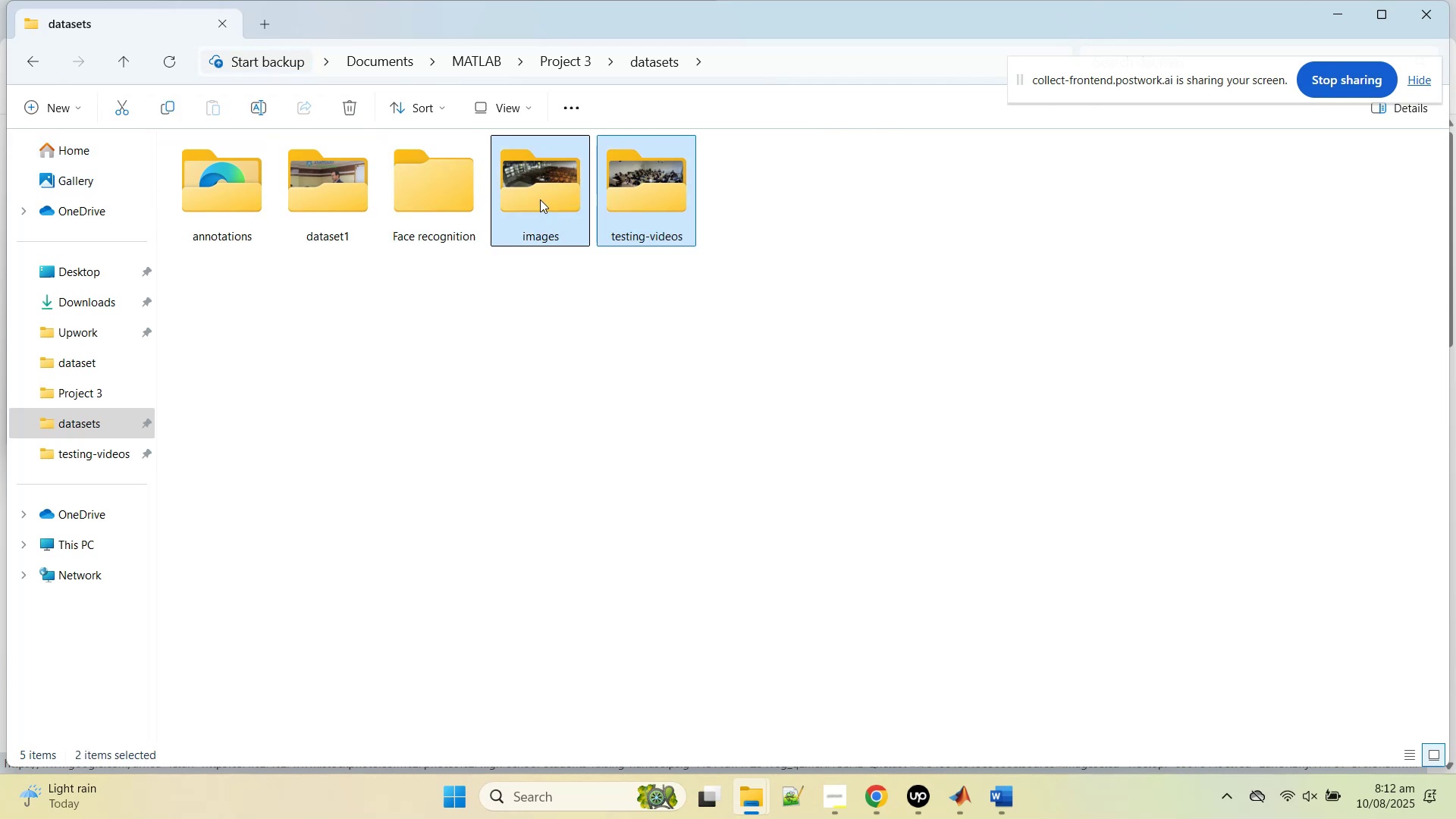 
left_click_drag(start_coordinate=[541, 199], to_coordinate=[448, 193])
 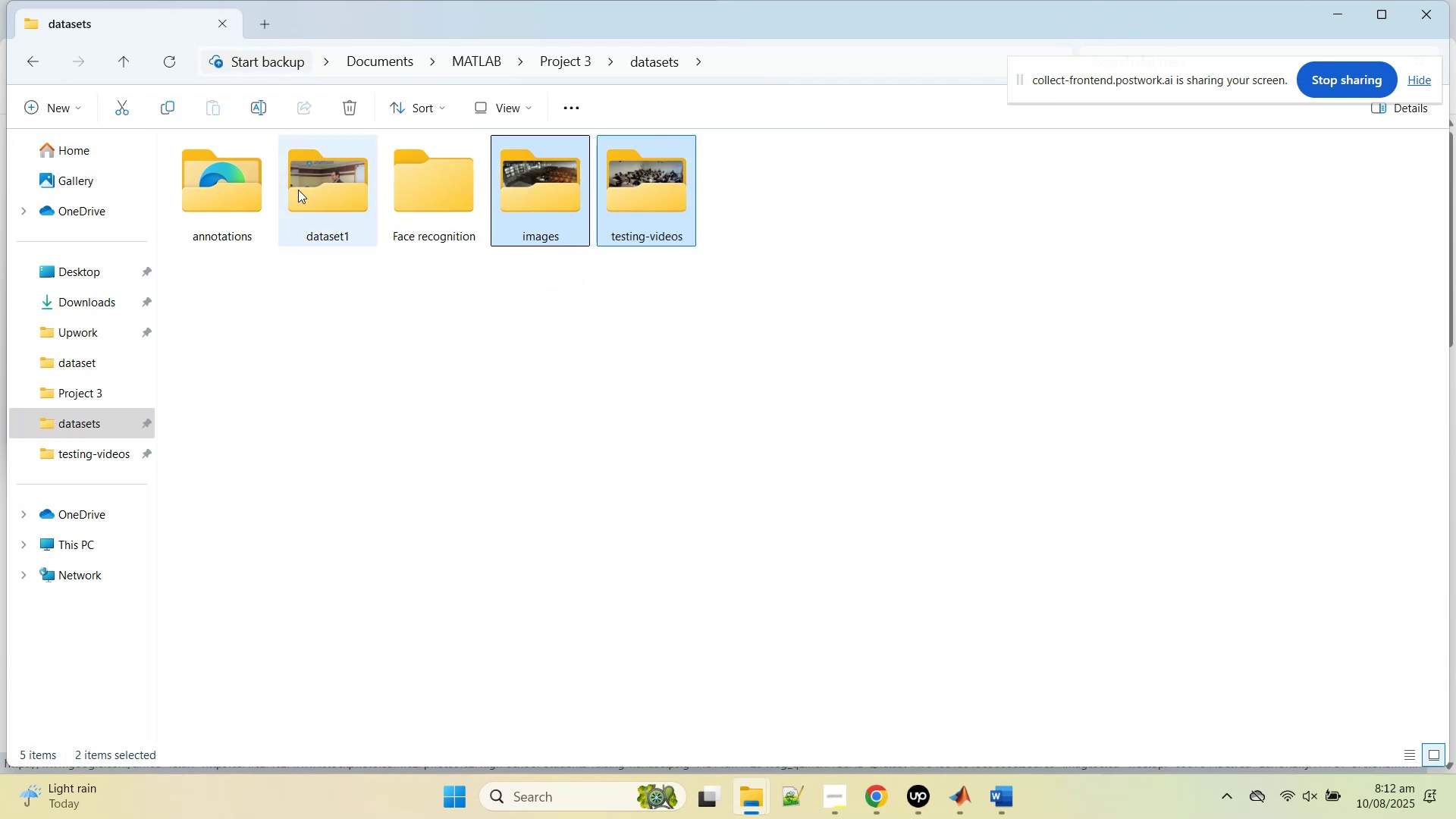 
left_click([298, 190])
 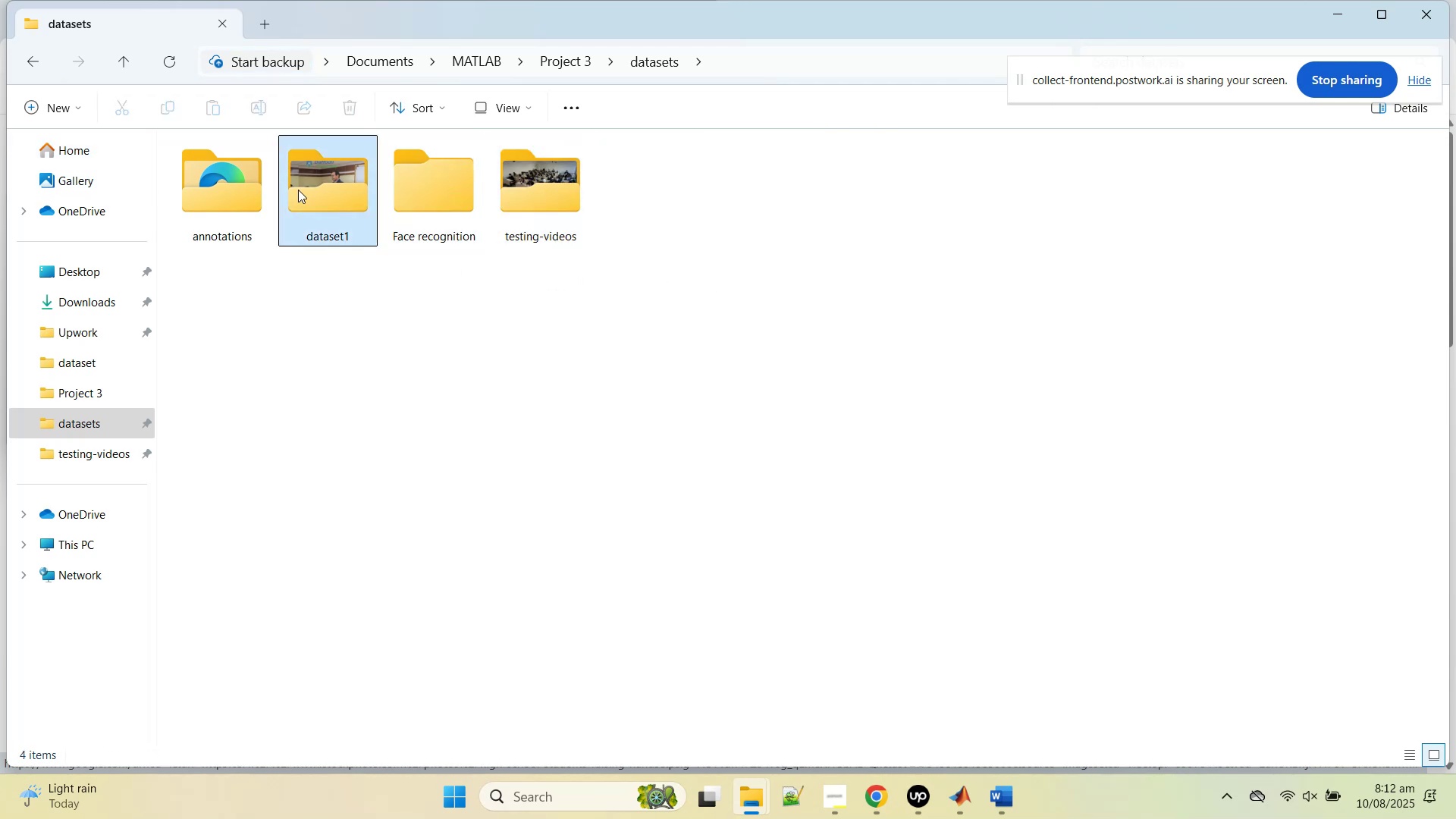 
hold_key(key=ControlLeft, duration=0.97)
 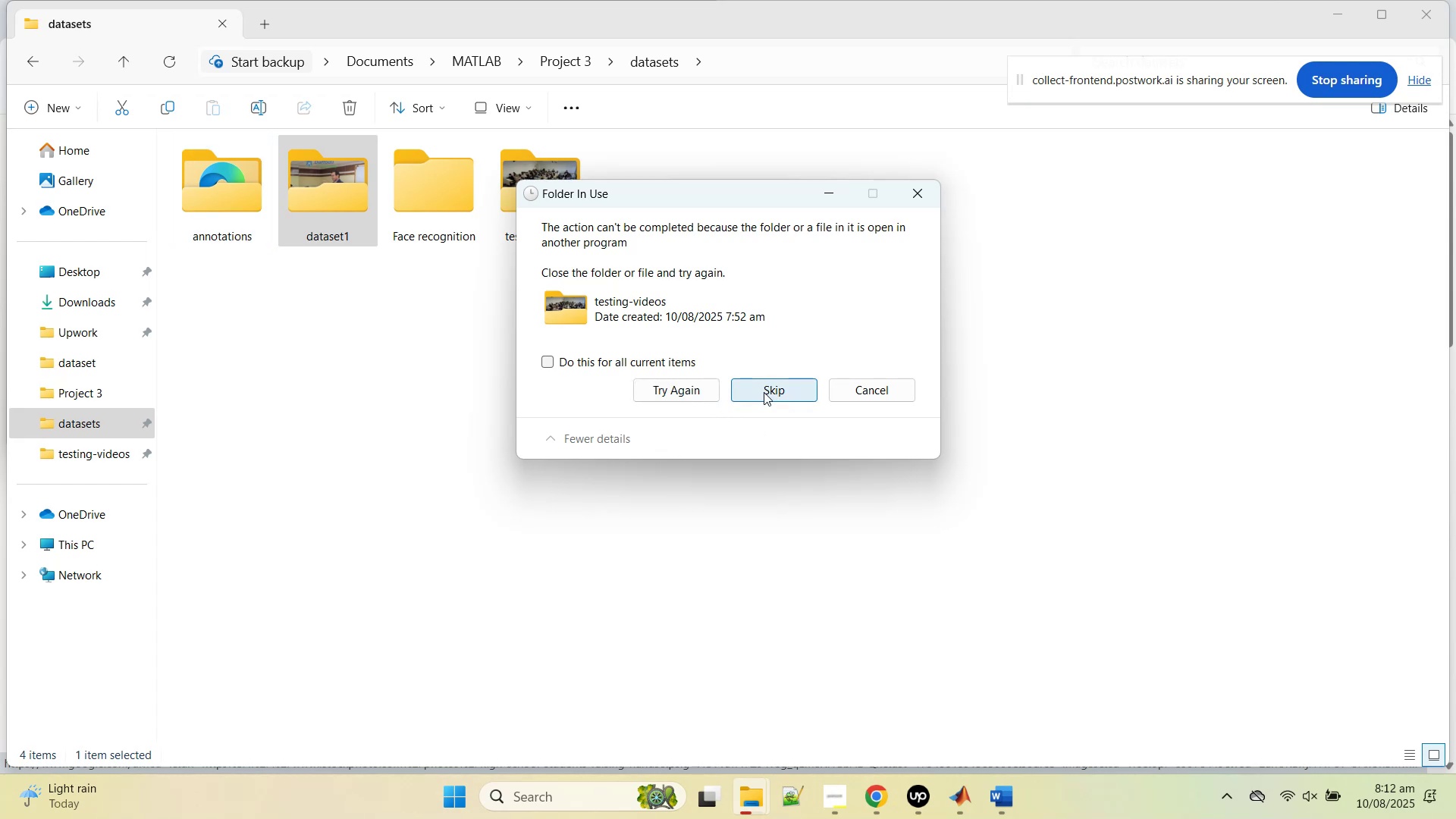 
left_click([688, 392])
 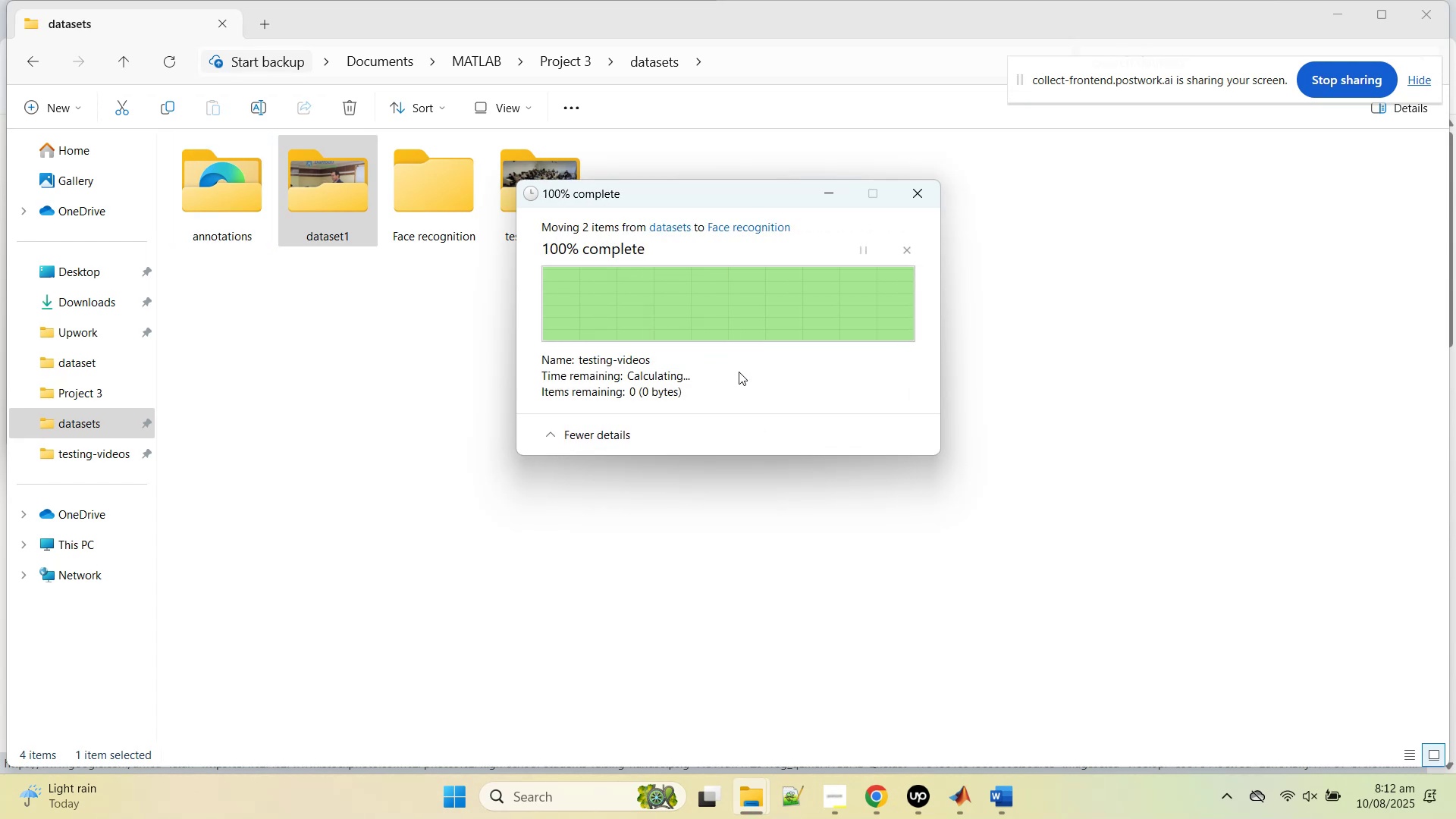 
left_click_drag(start_coordinate=[241, 199], to_coordinate=[402, 196])
 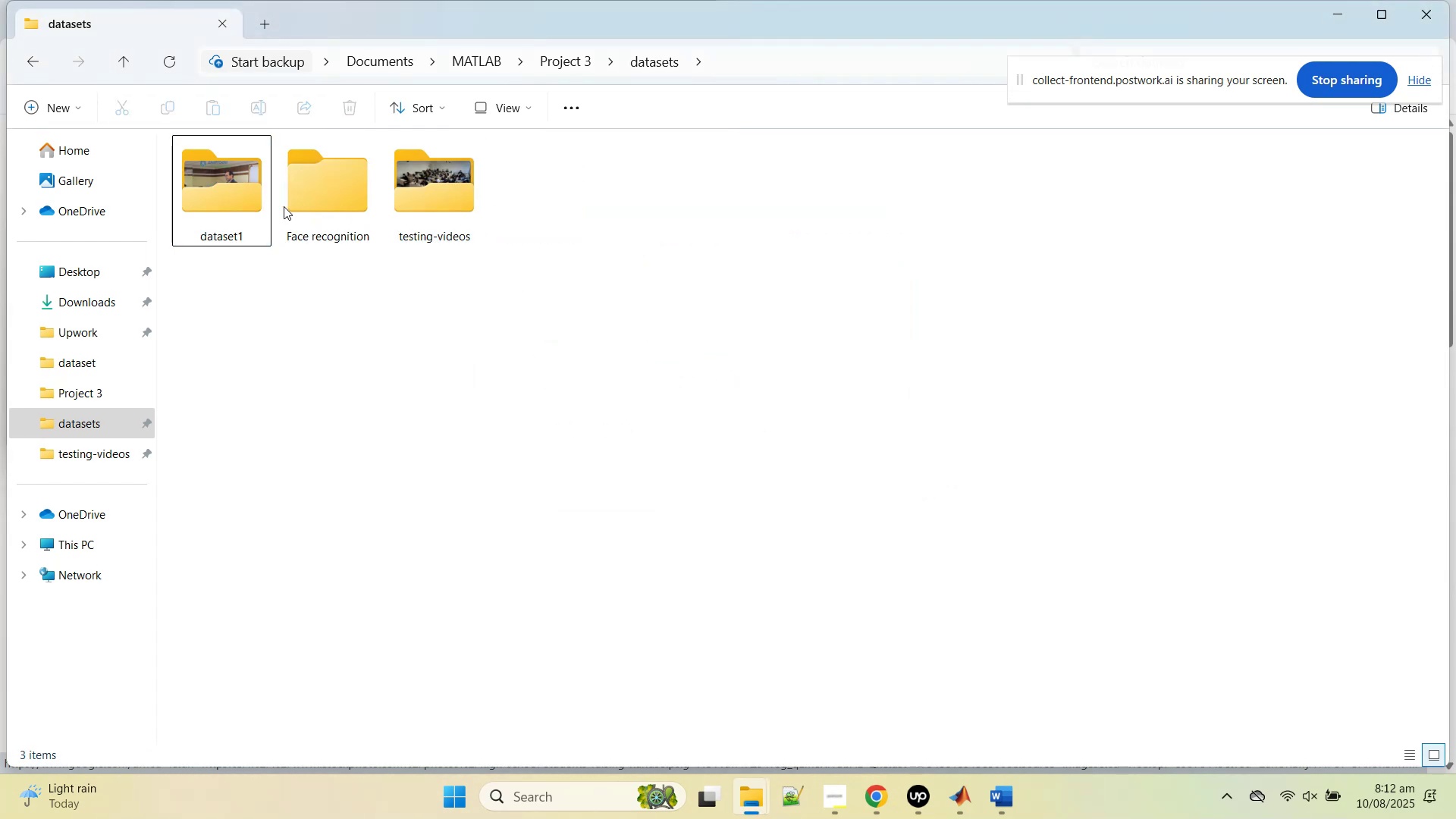 
left_click_drag(start_coordinate=[224, 191], to_coordinate=[339, 189])
 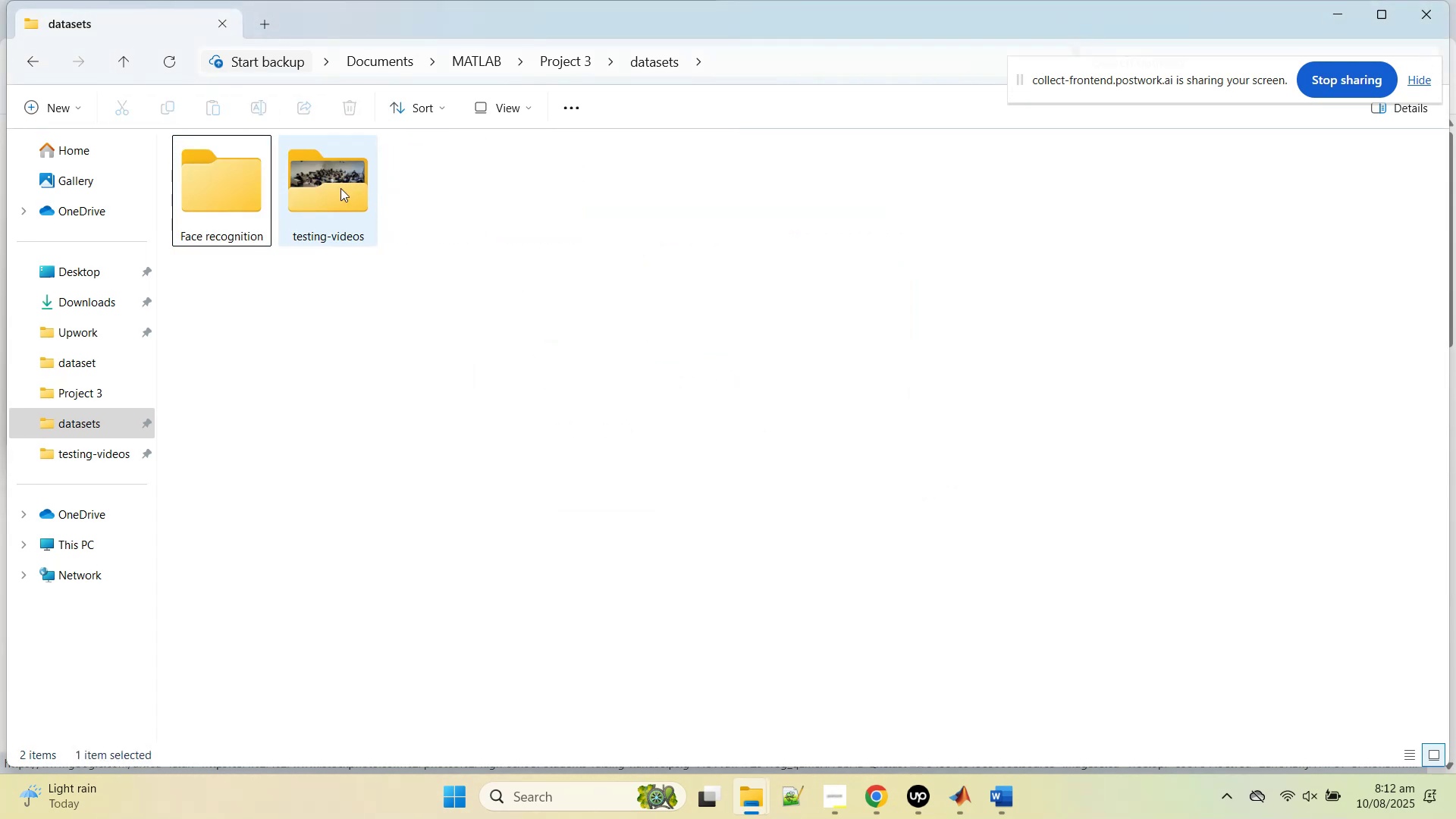 
double_click([340, 188])
 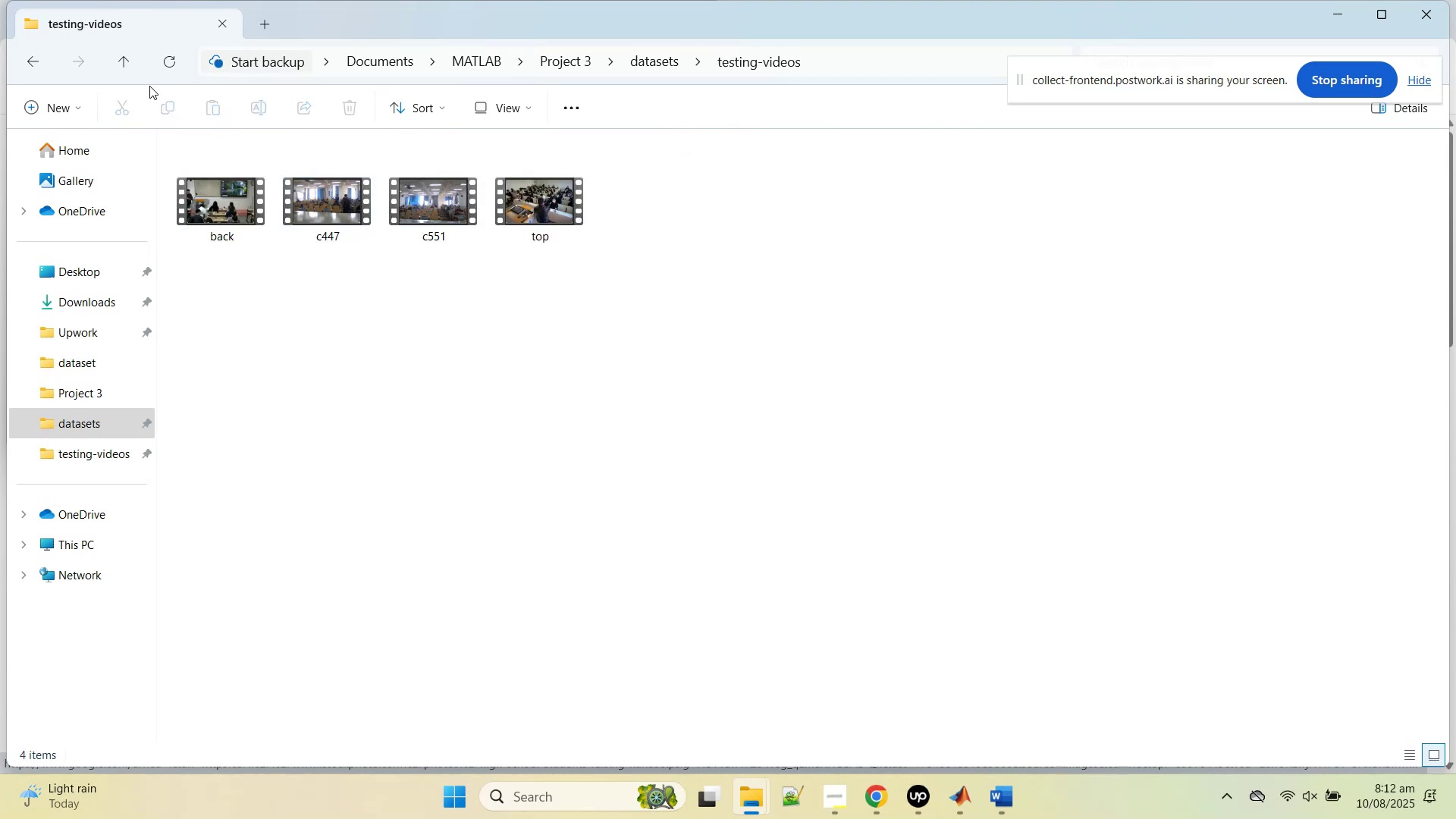 
left_click([125, 67])
 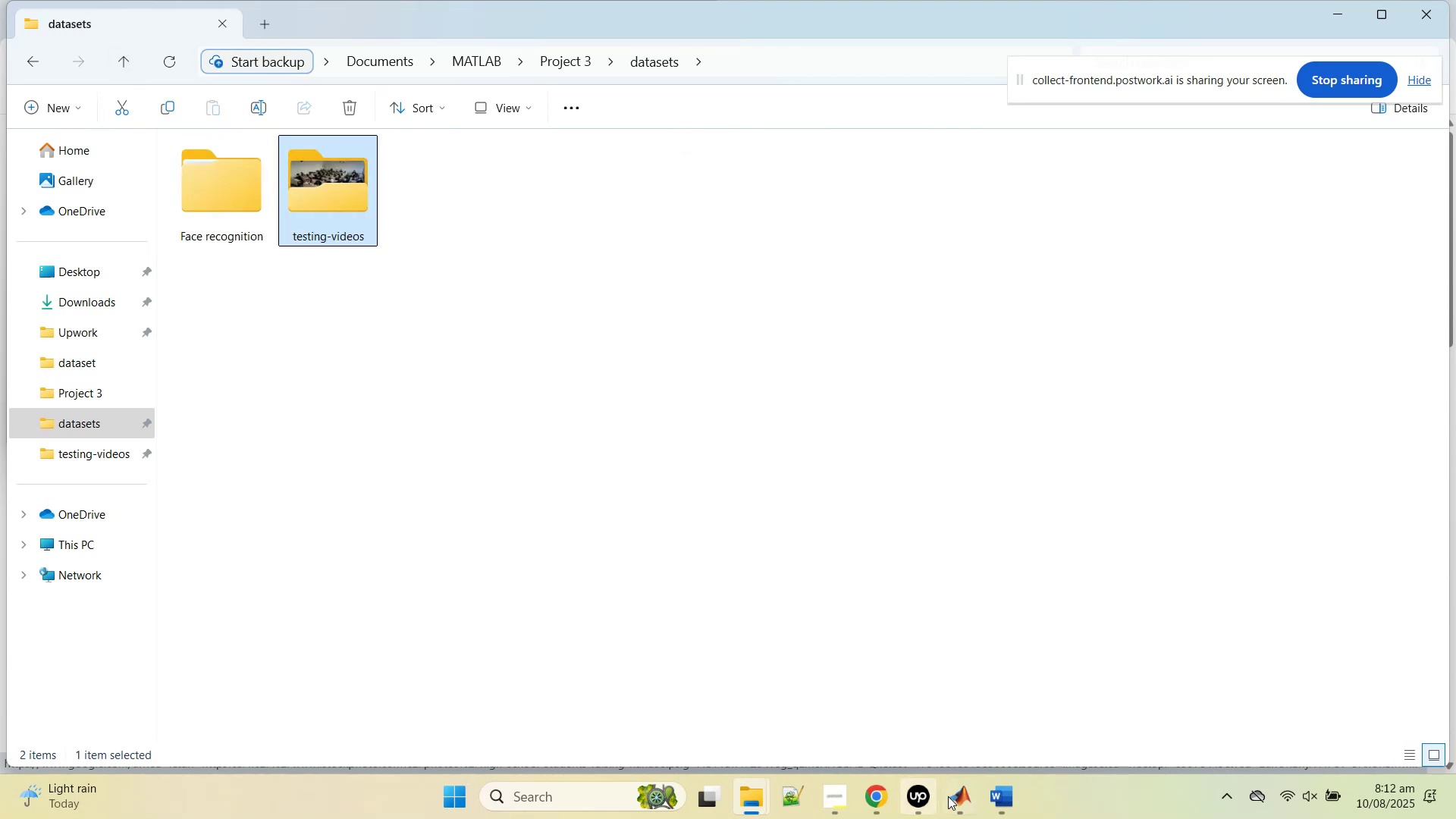 
left_click([949, 796])
 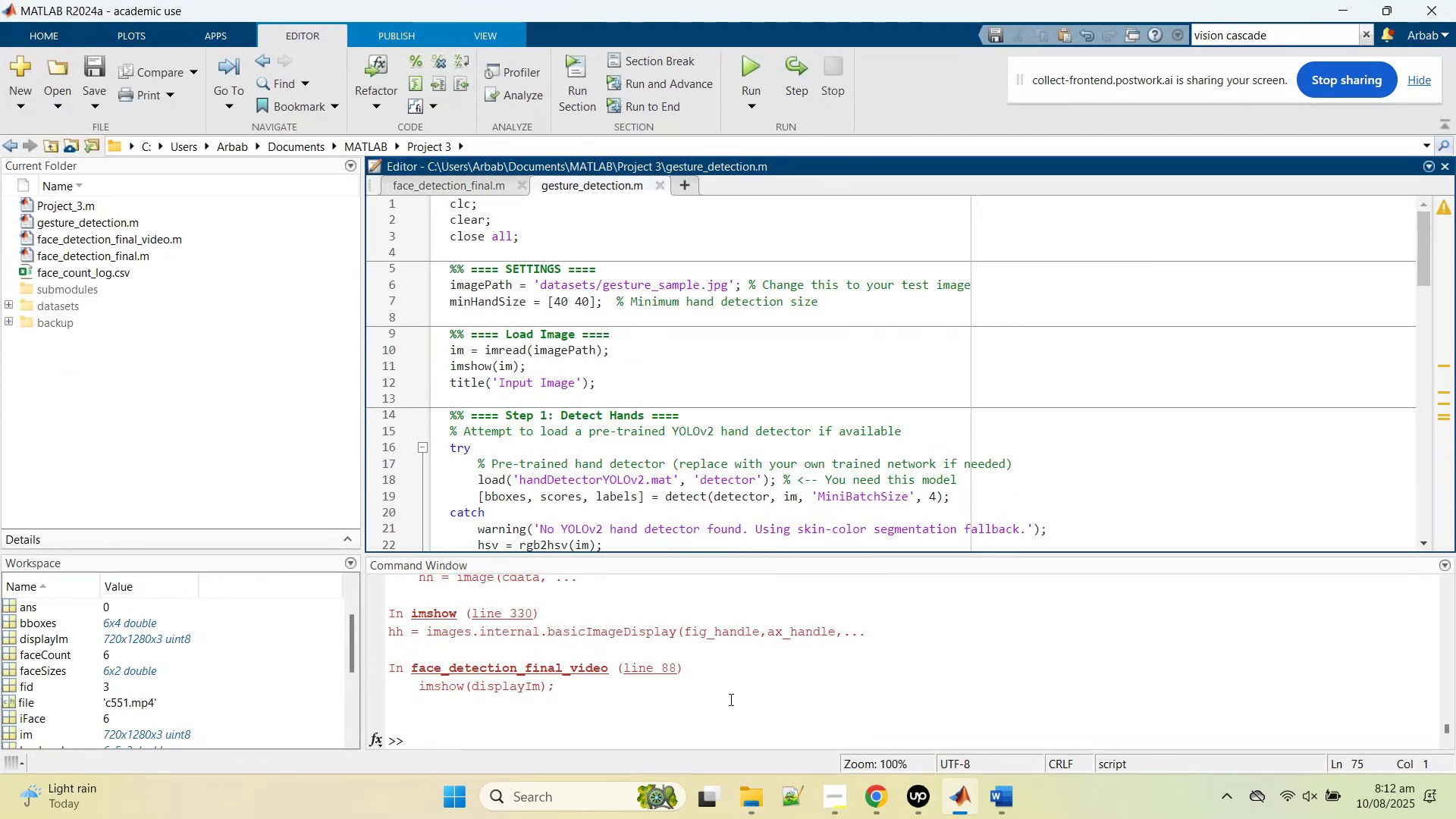 
left_click([739, 727])
 